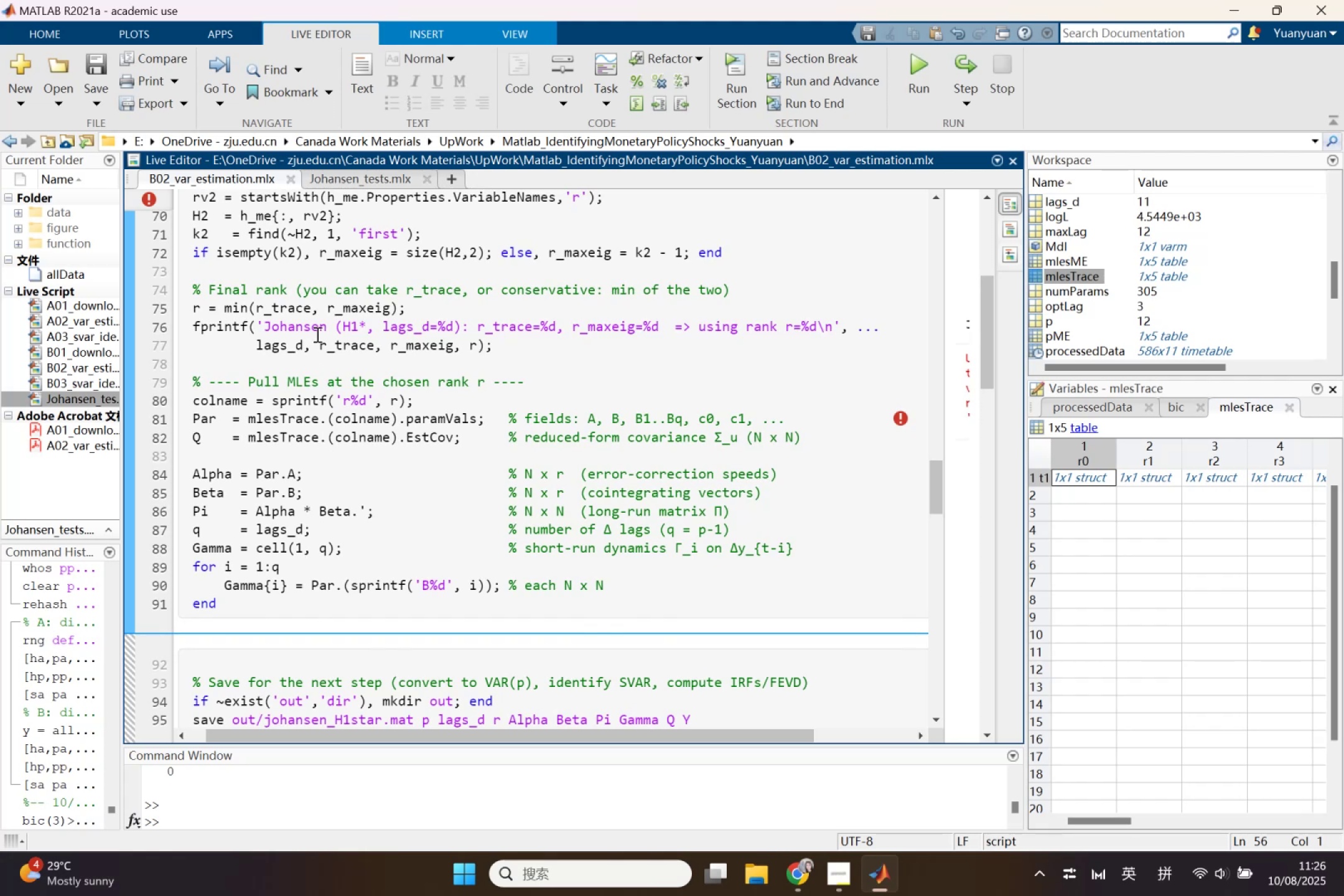 
left_click([333, 307])
 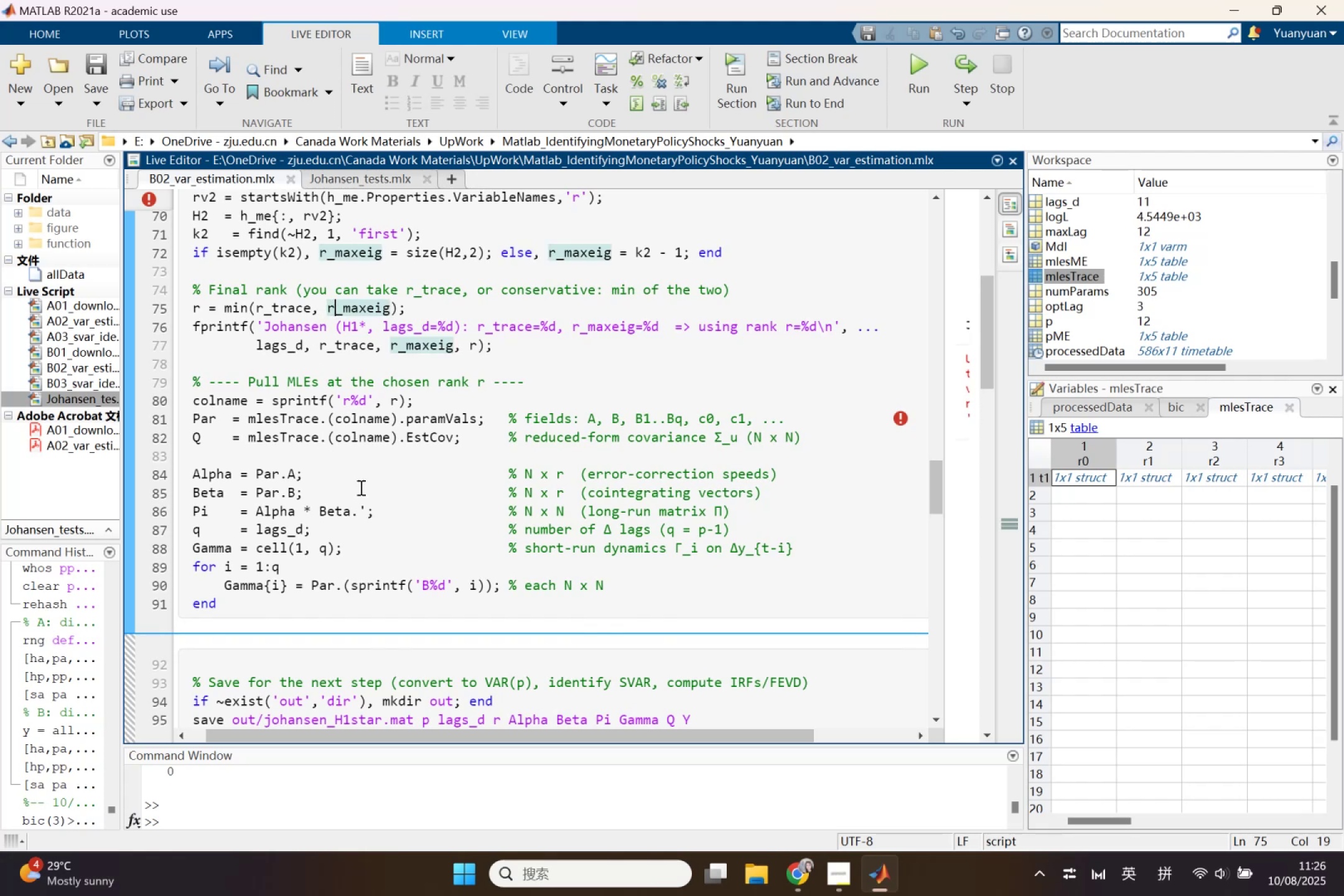 
scroll: coordinate [375, 536], scroll_direction: up, amount: 2.0
 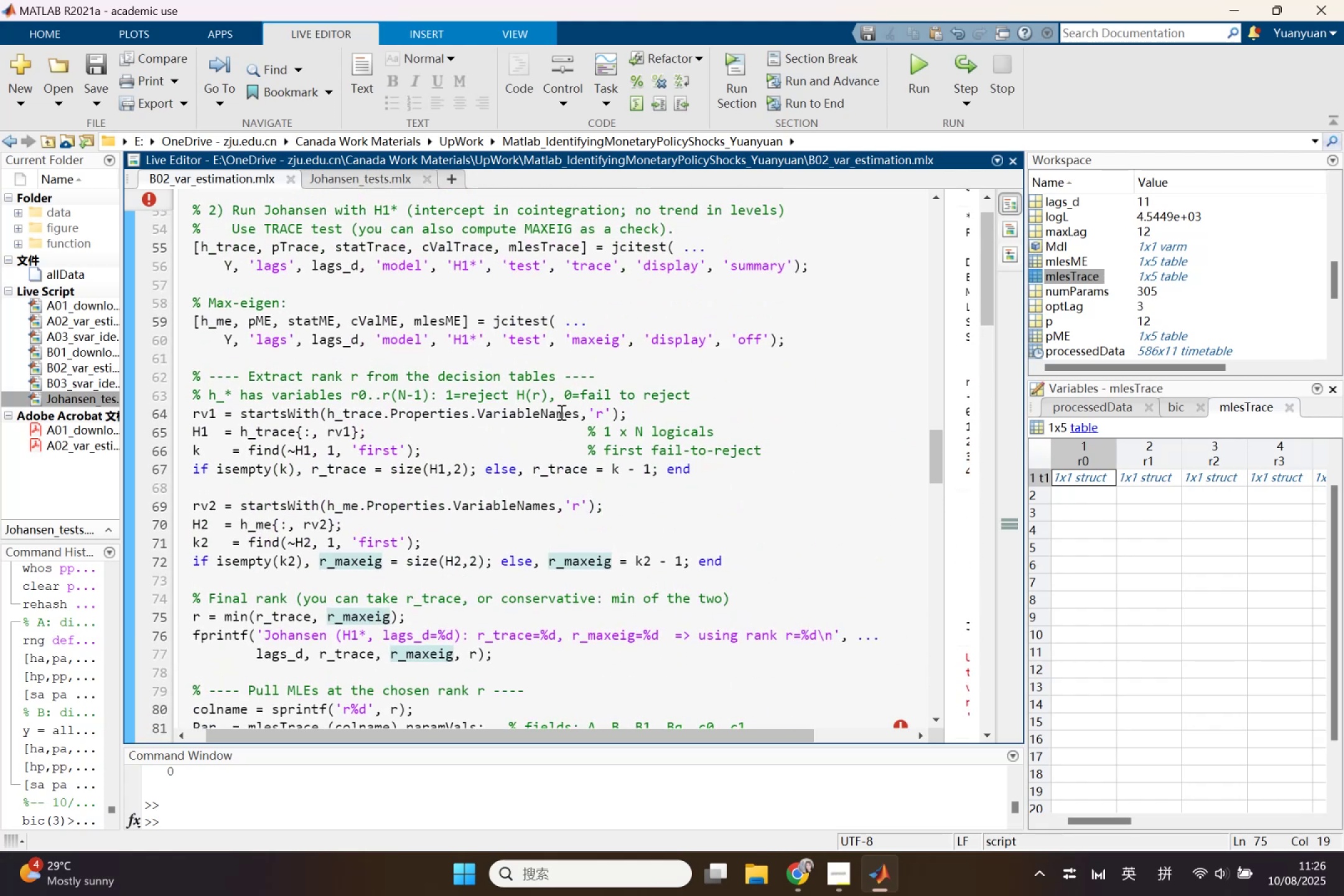 
wait(6.83)
 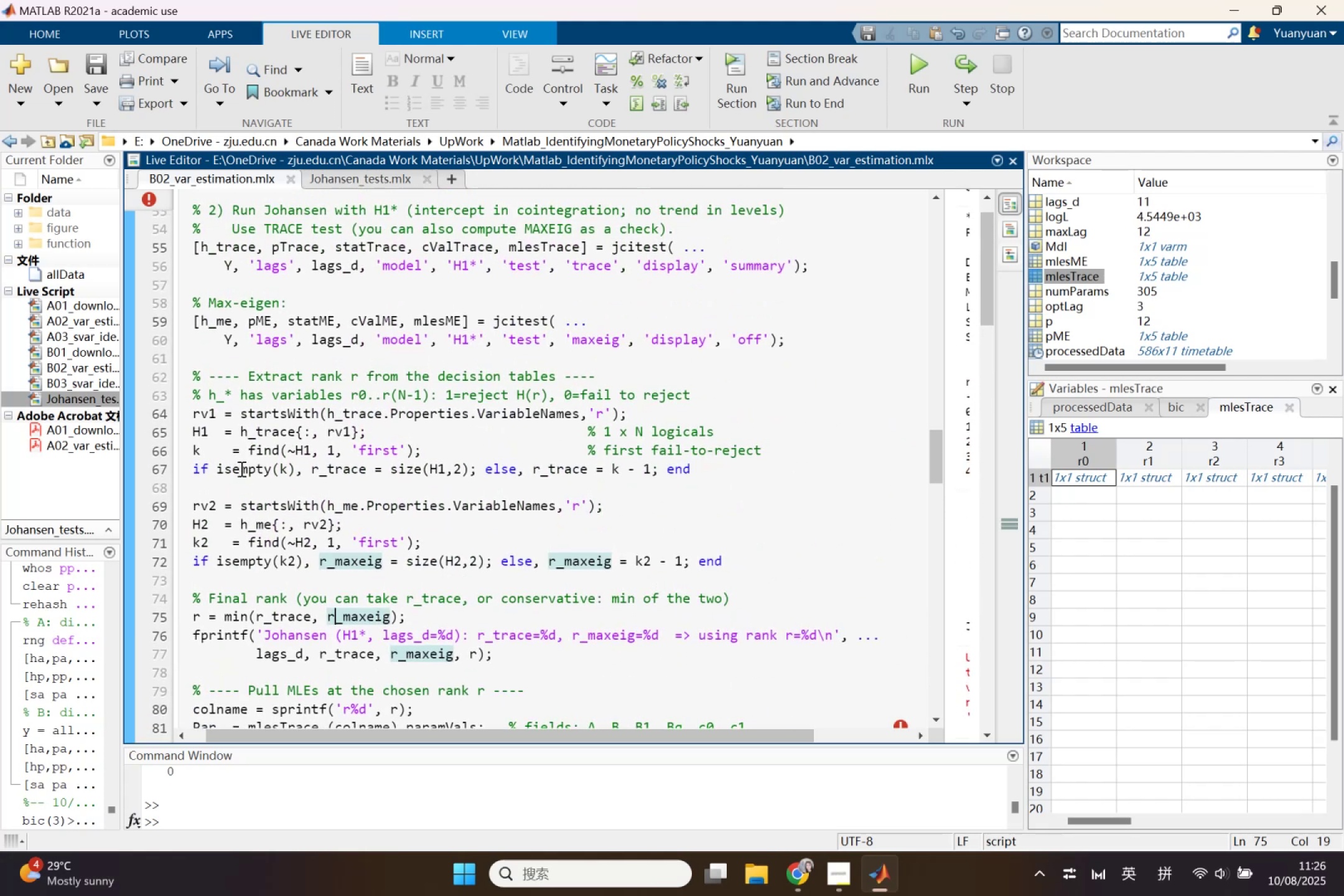 
left_click([597, 413])
 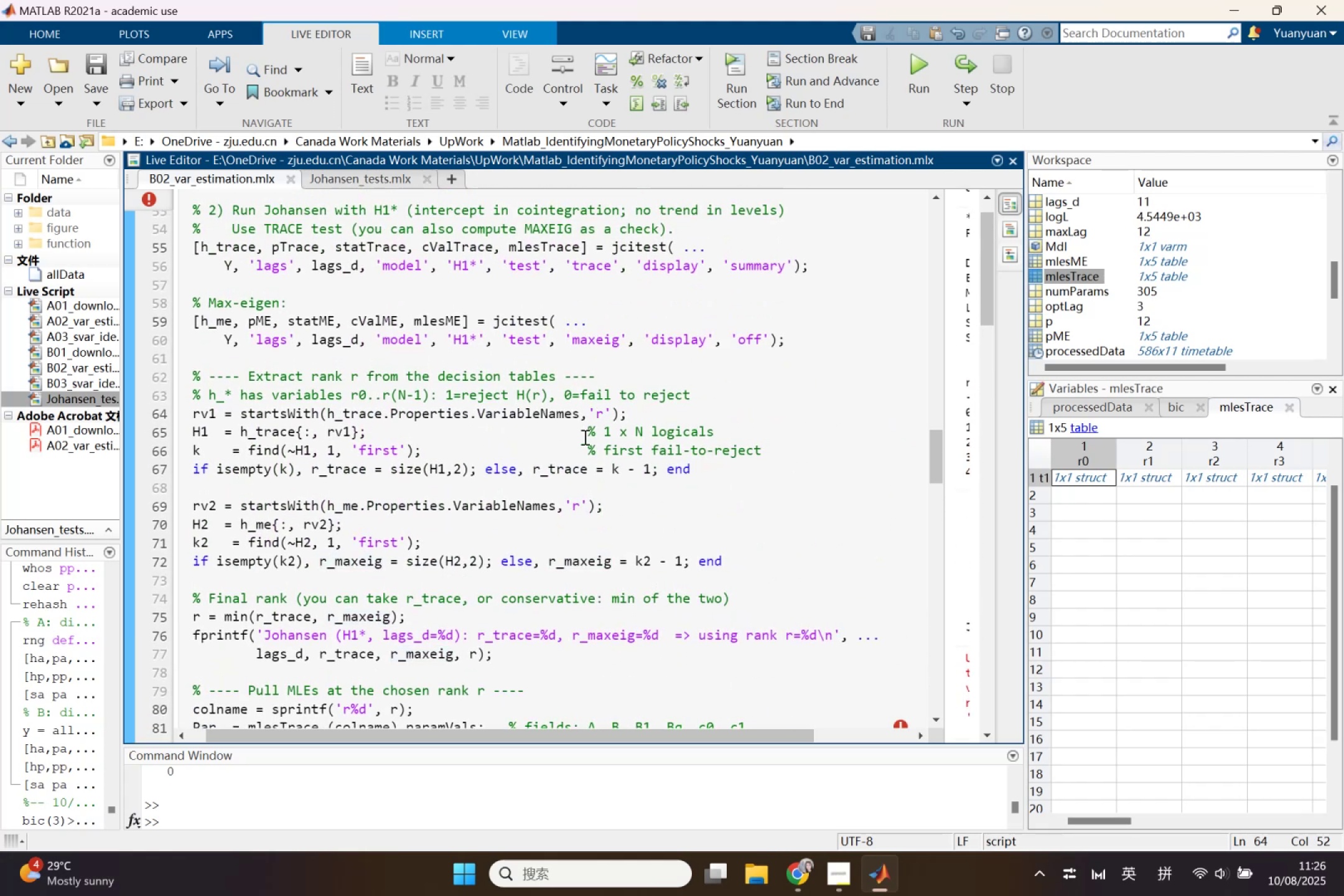 
scroll: coordinate [546, 490], scroll_direction: down, amount: 1.0
 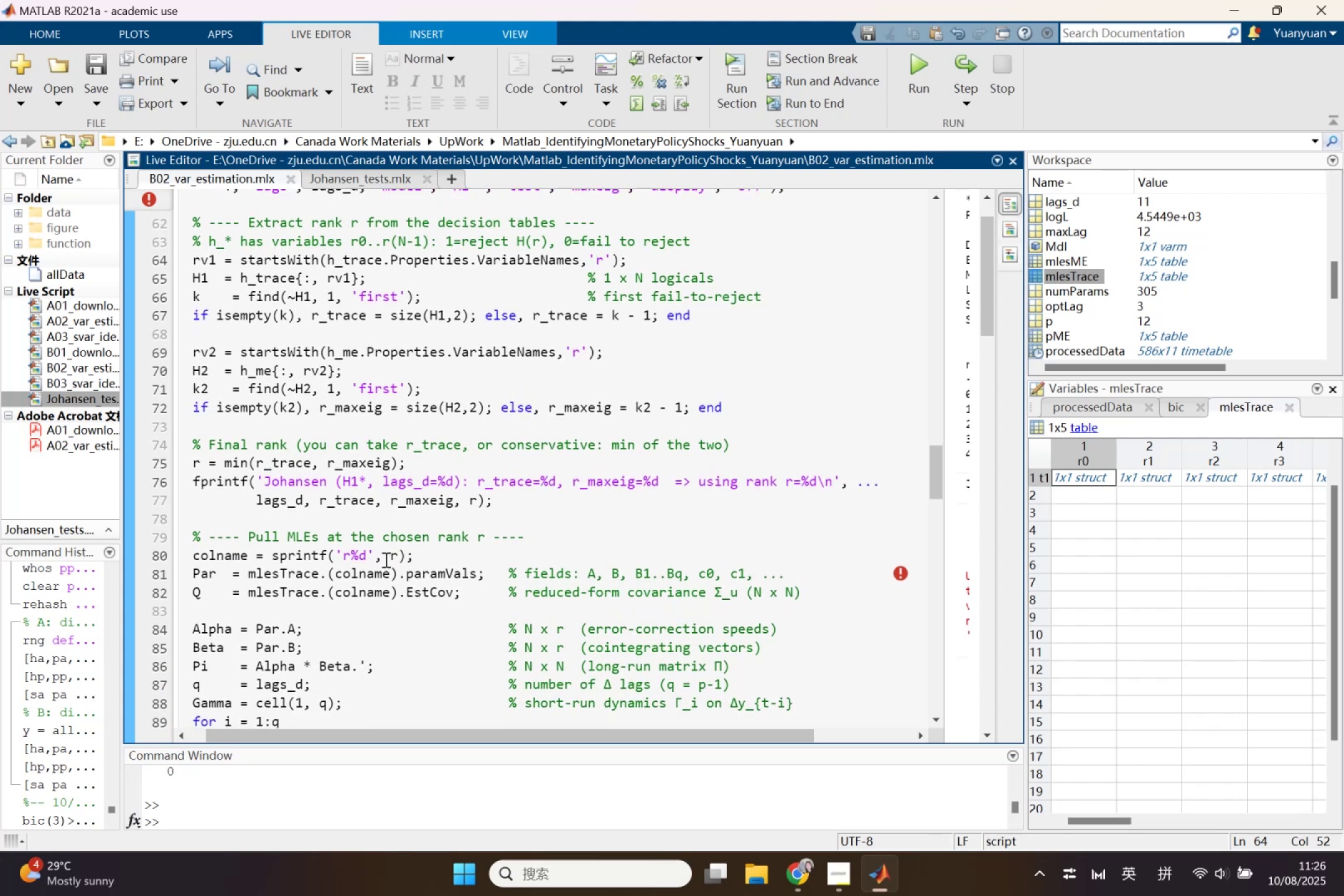 
left_click([394, 552])
 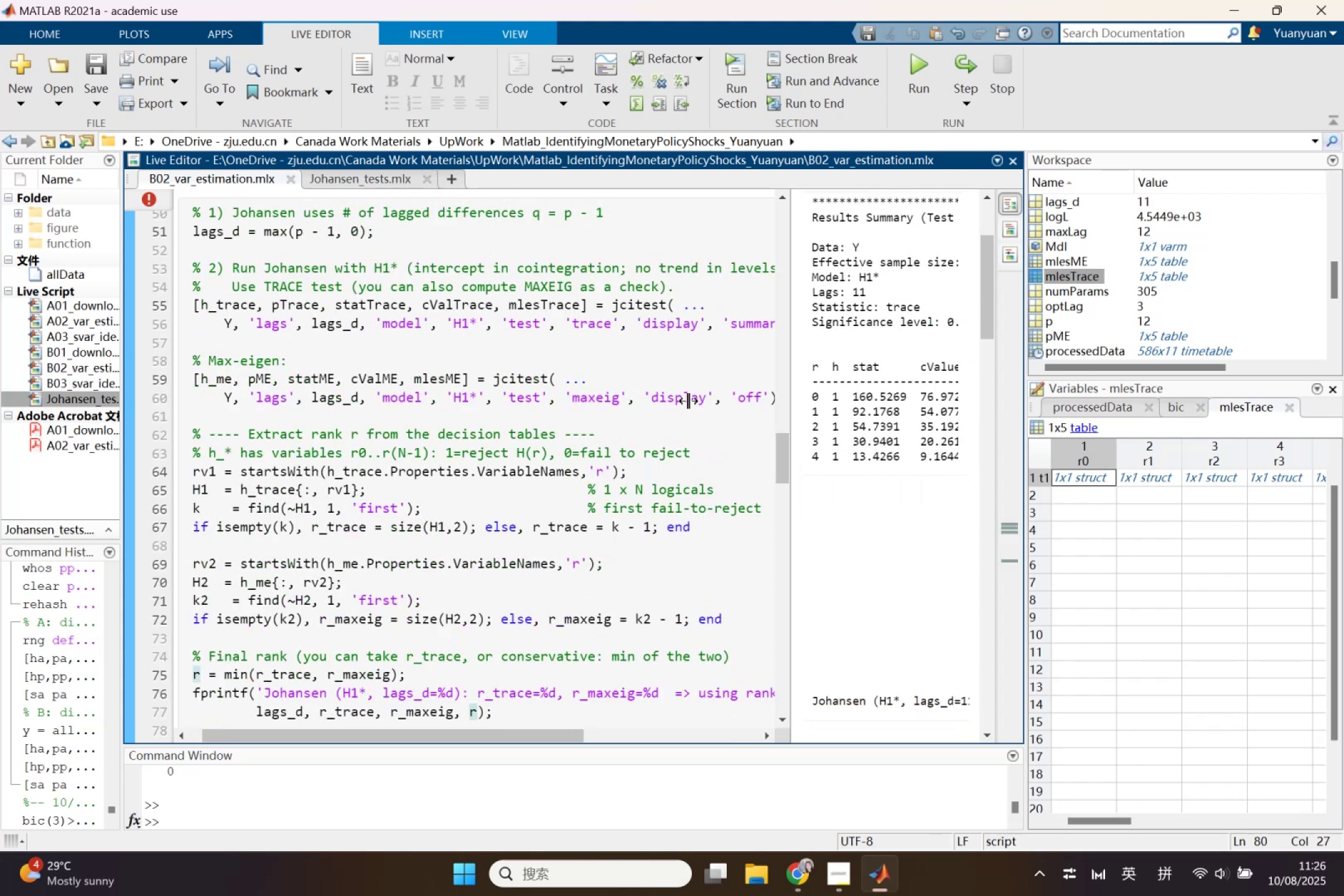 
wait(6.56)
 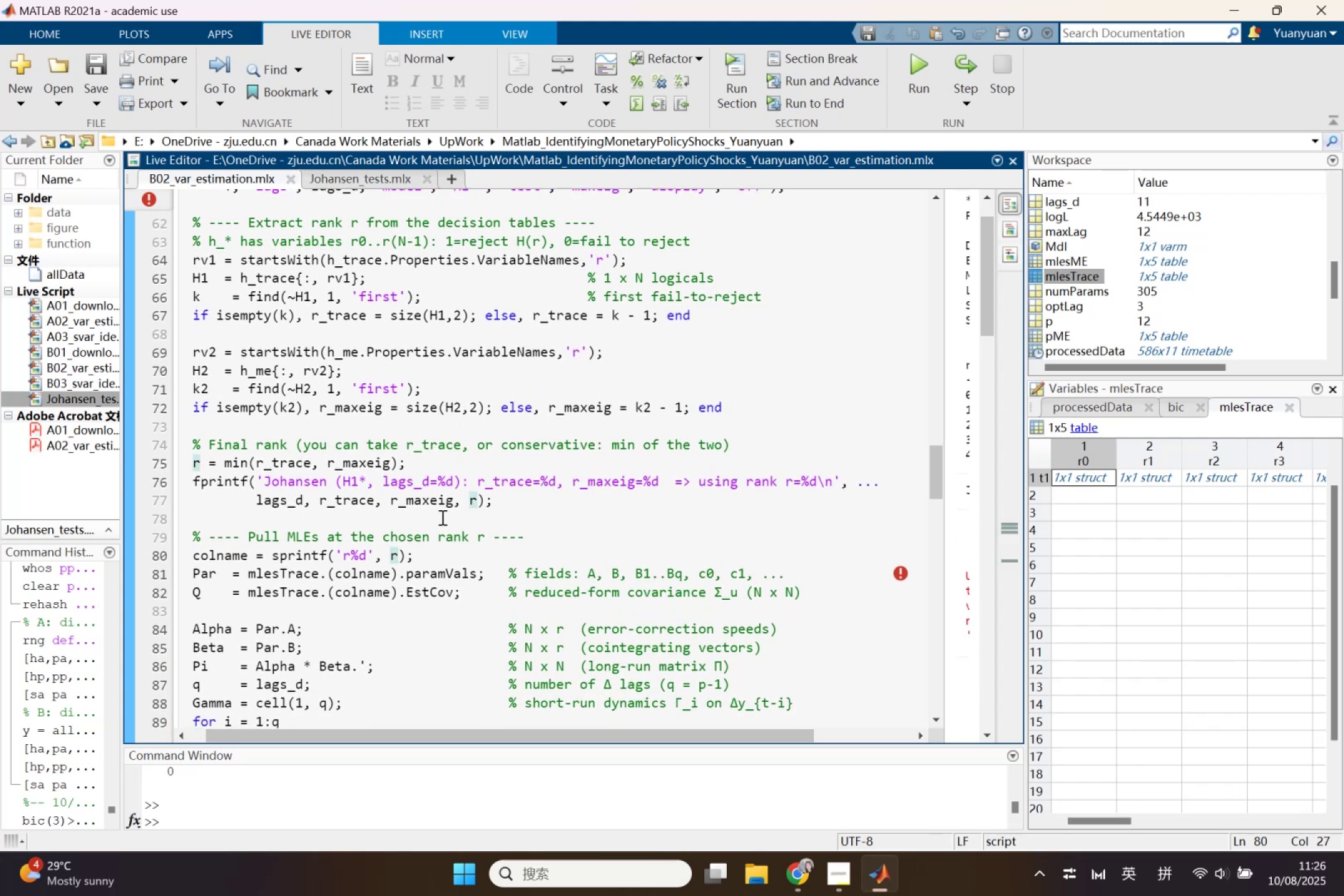 
scroll: coordinate [1005, 637], scroll_direction: down, amount: 5.0
 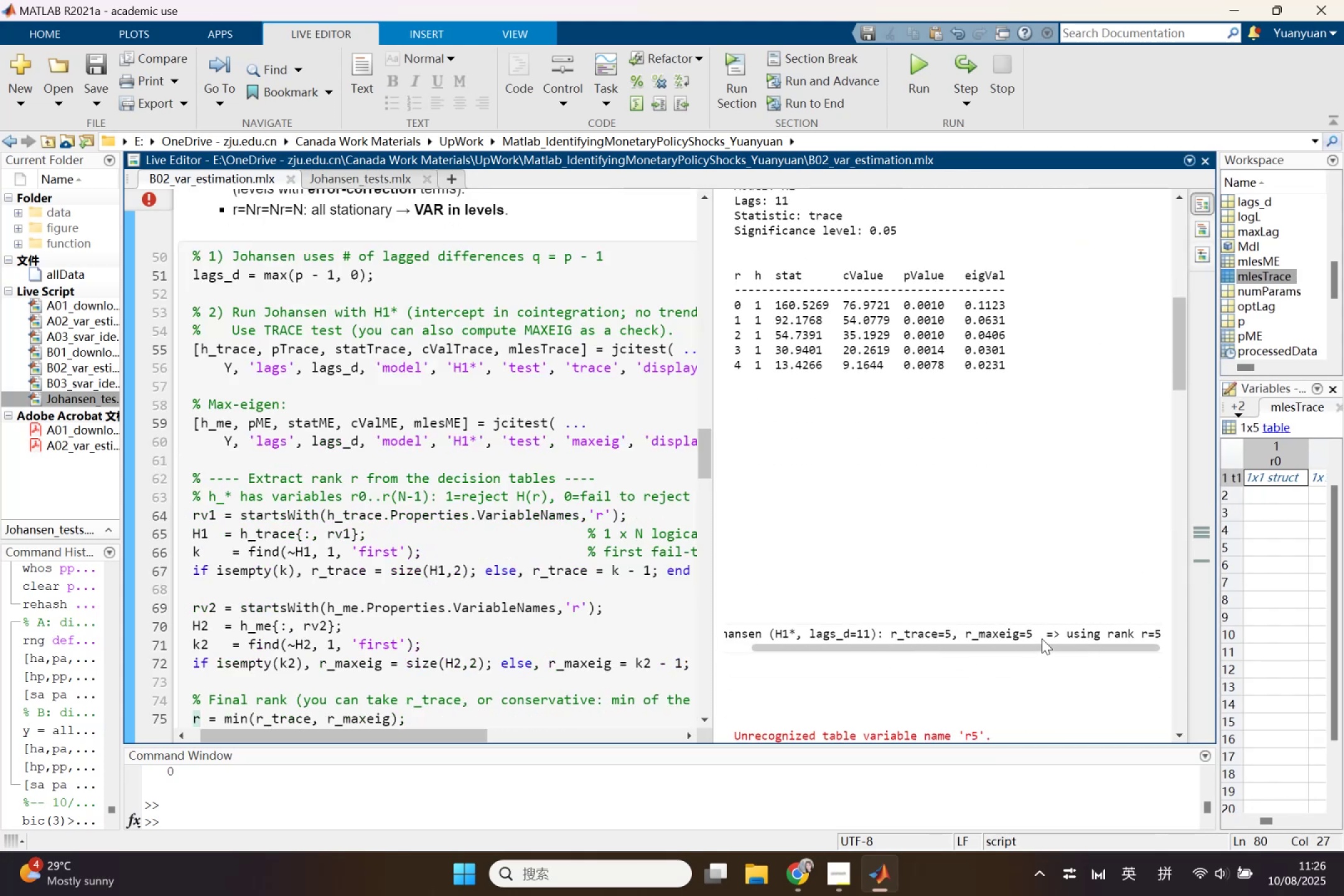 
left_click([1043, 628])
 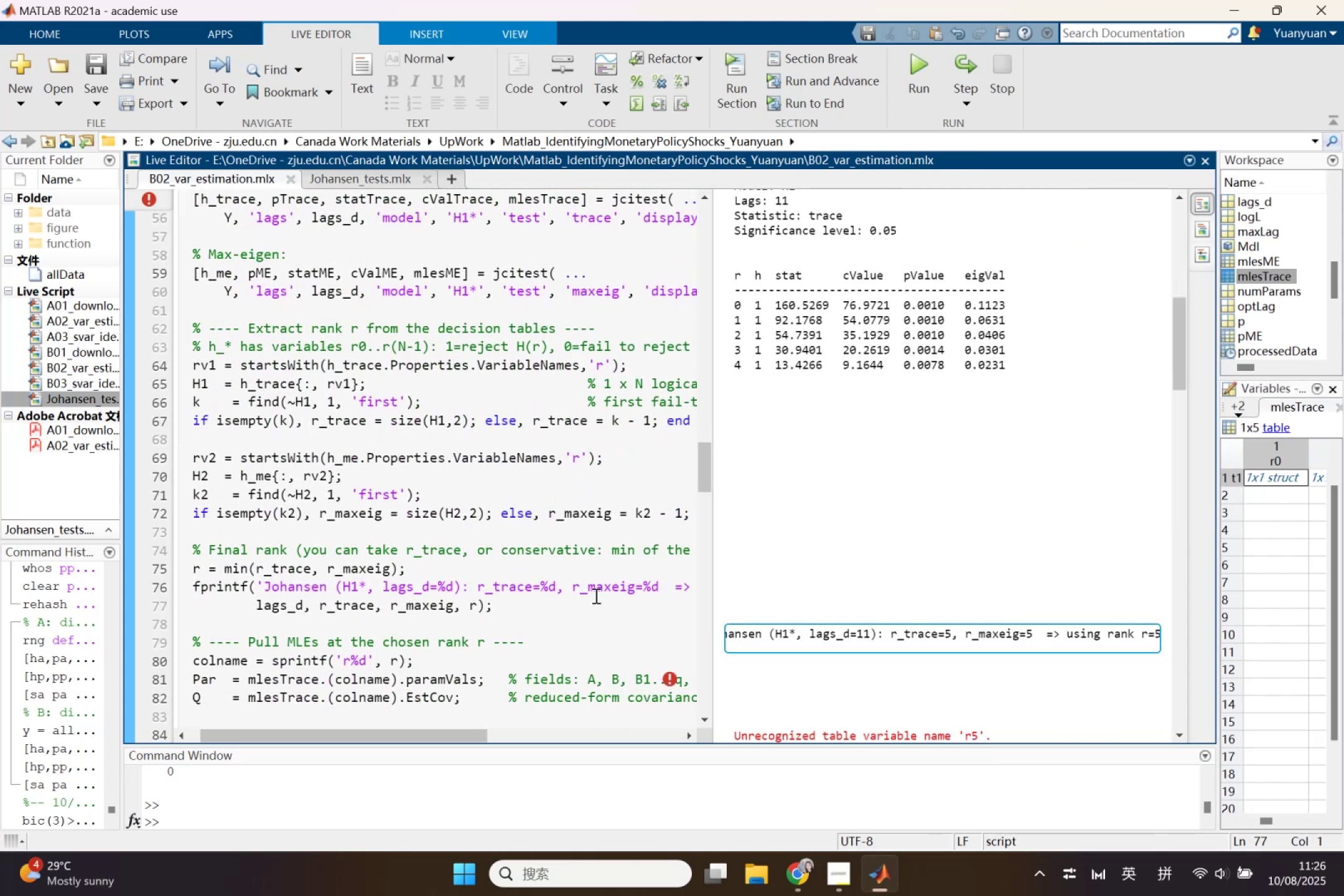 
scroll: coordinate [595, 595], scroll_direction: down, amount: 1.0
 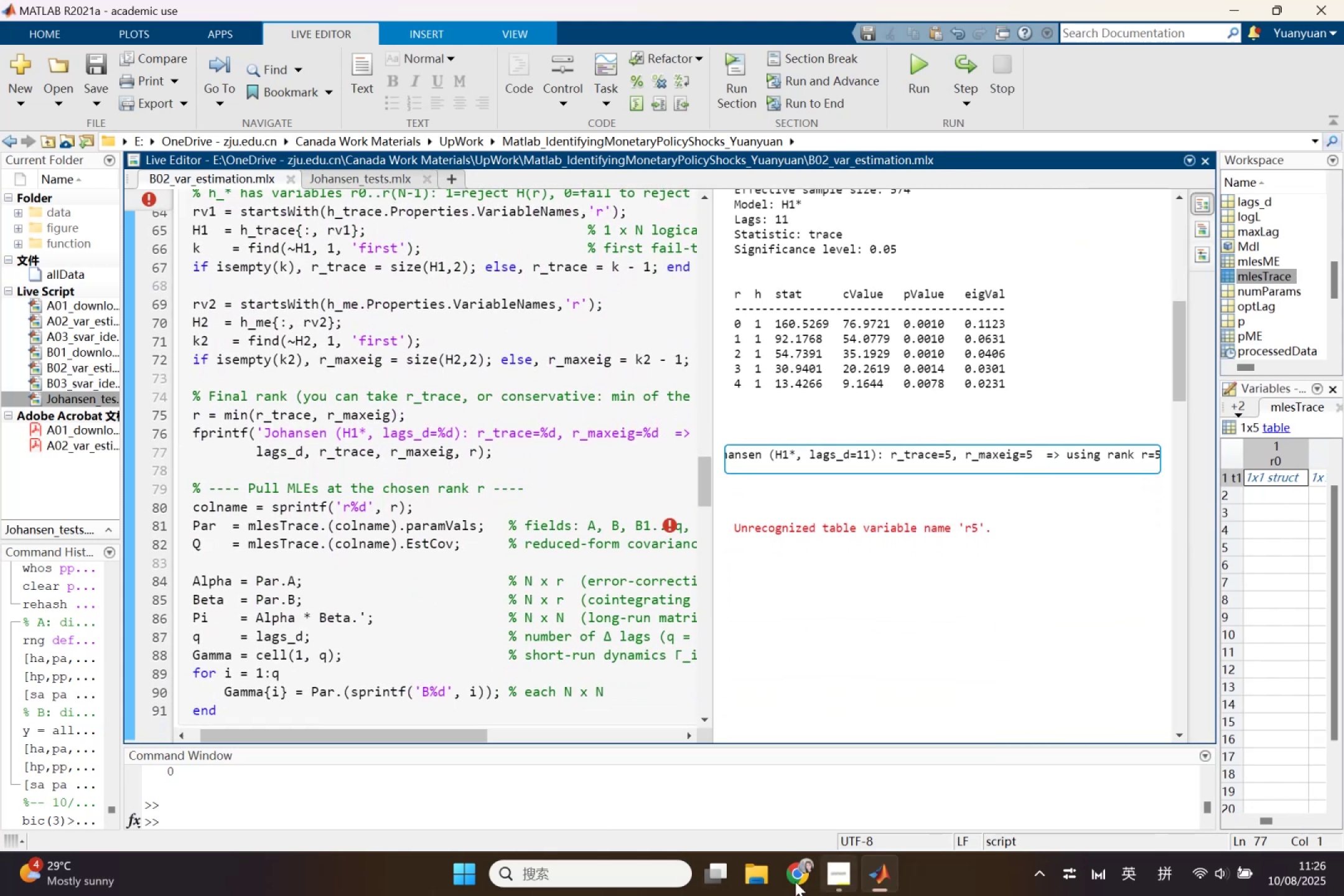 
left_click([795, 882])
 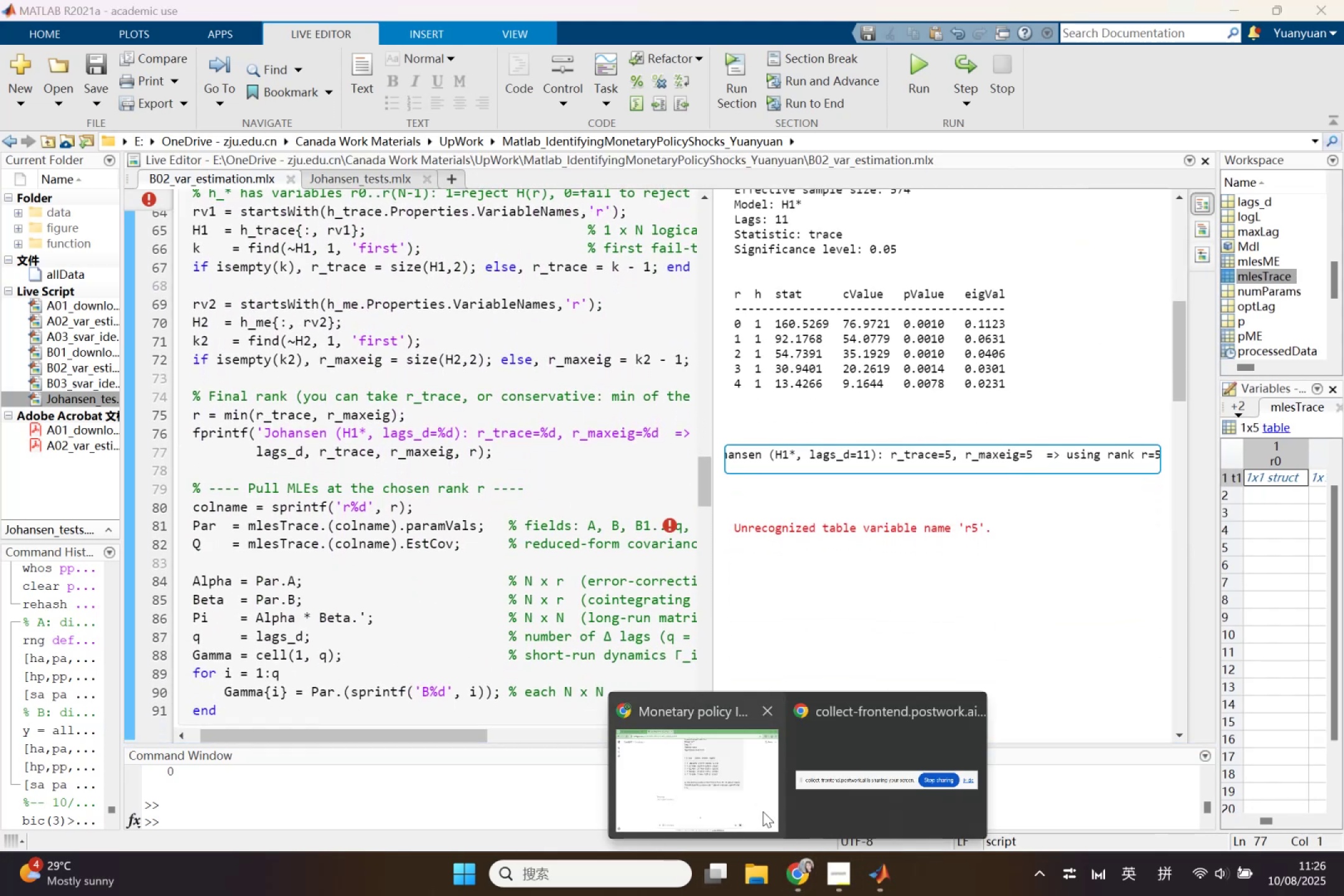 
left_click([763, 811])
 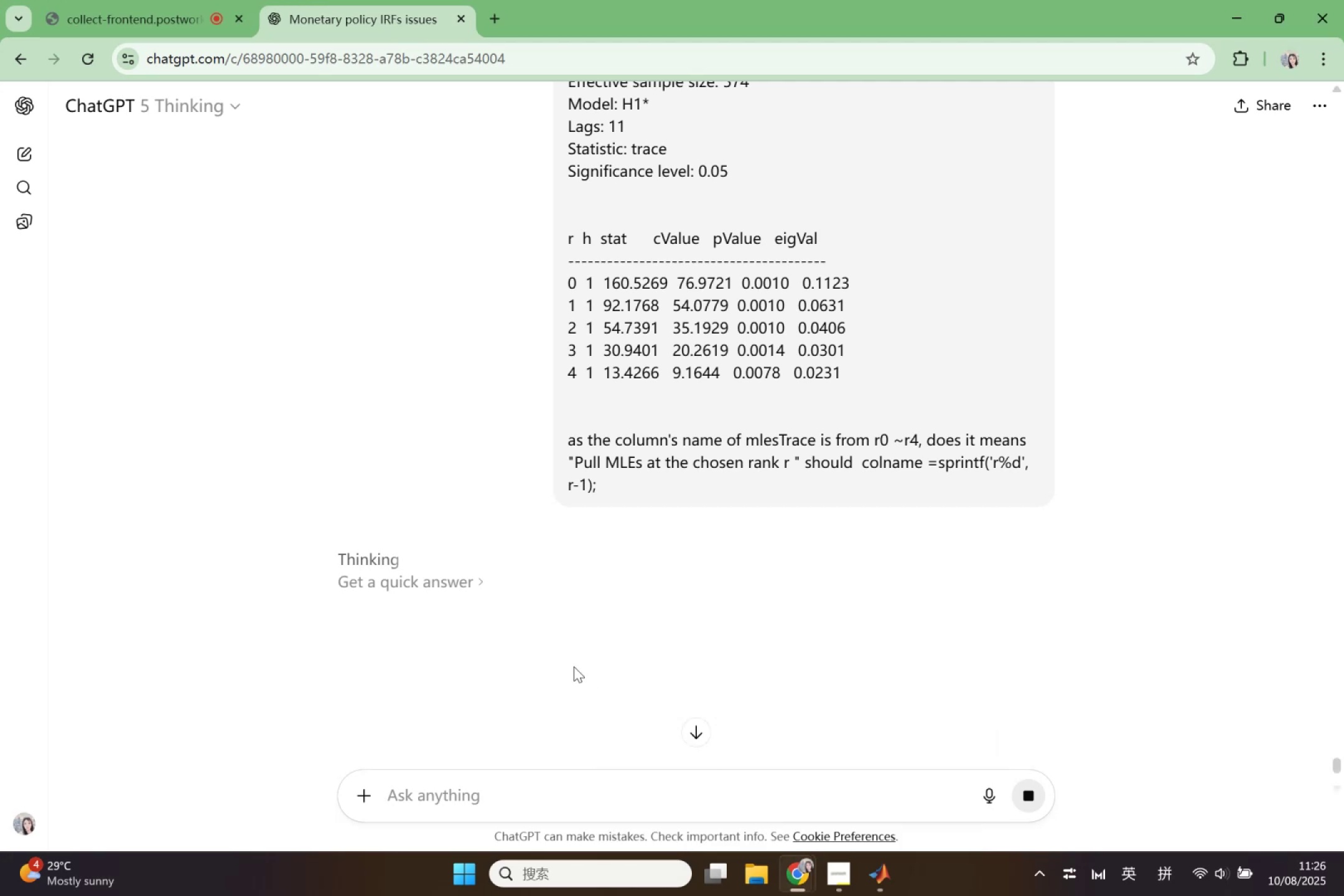 
scroll: coordinate [574, 666], scroll_direction: up, amount: 3.0
 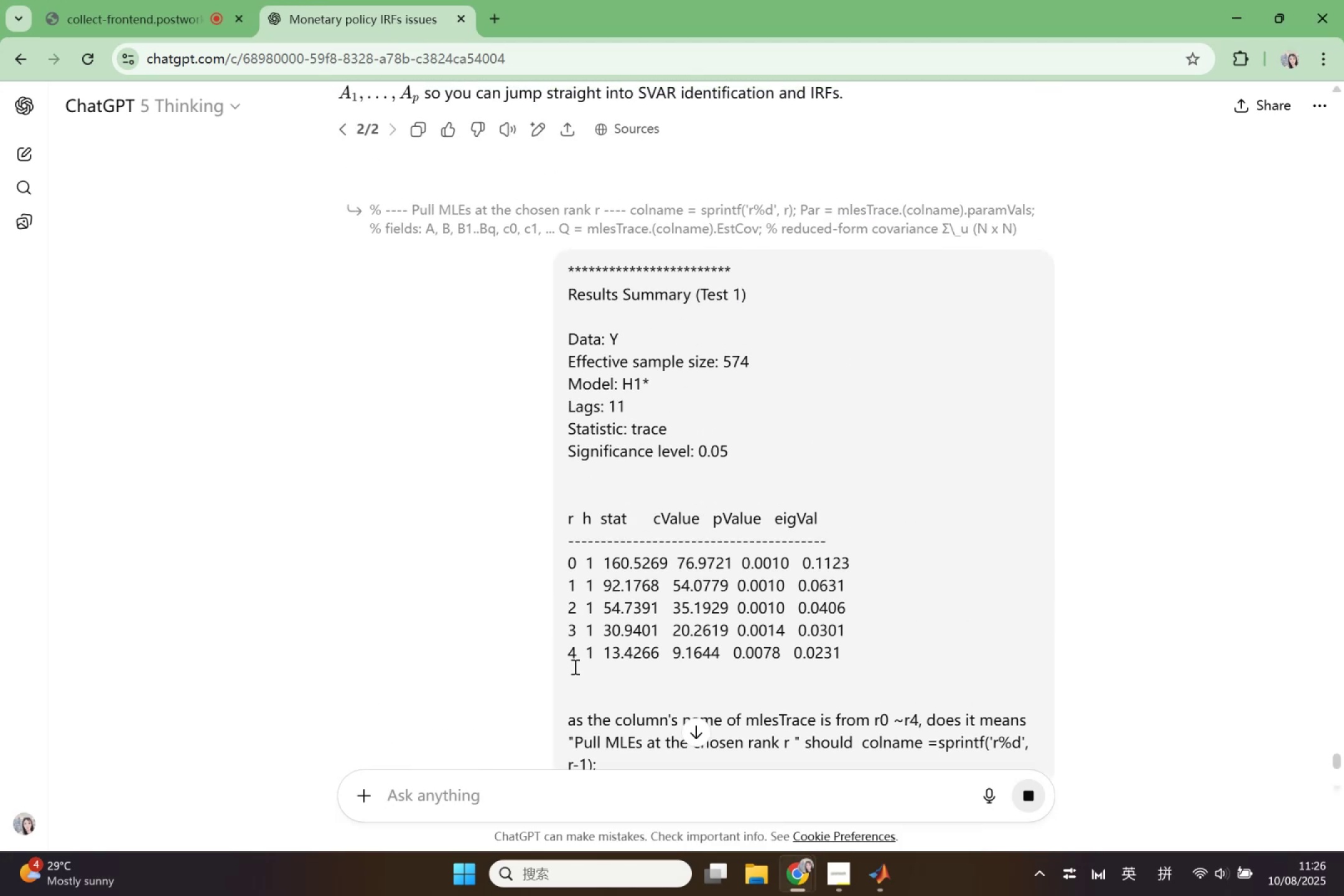 
scroll: coordinate [574, 678], scroll_direction: down, amount: 7.0
 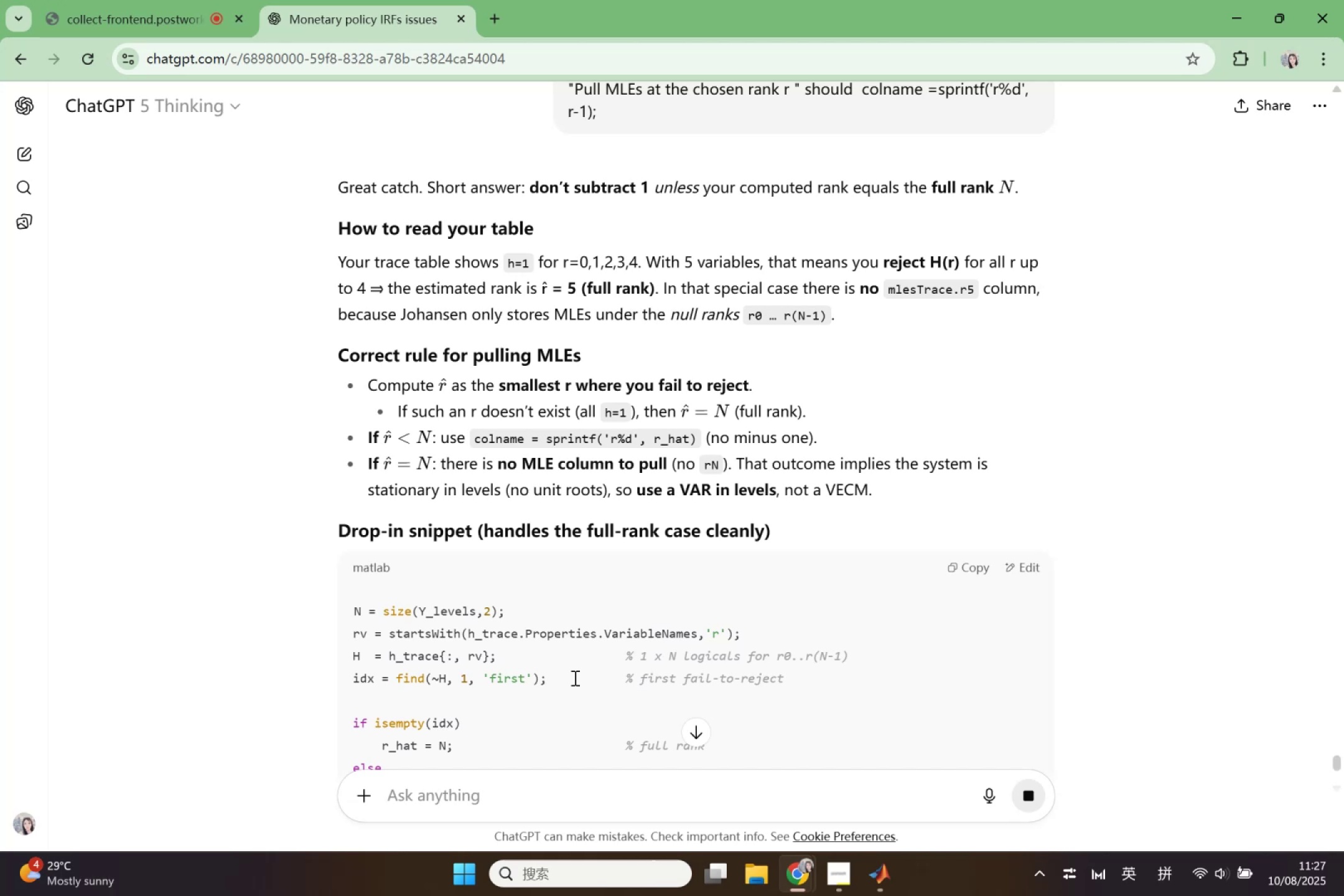 
wait(23.16)
 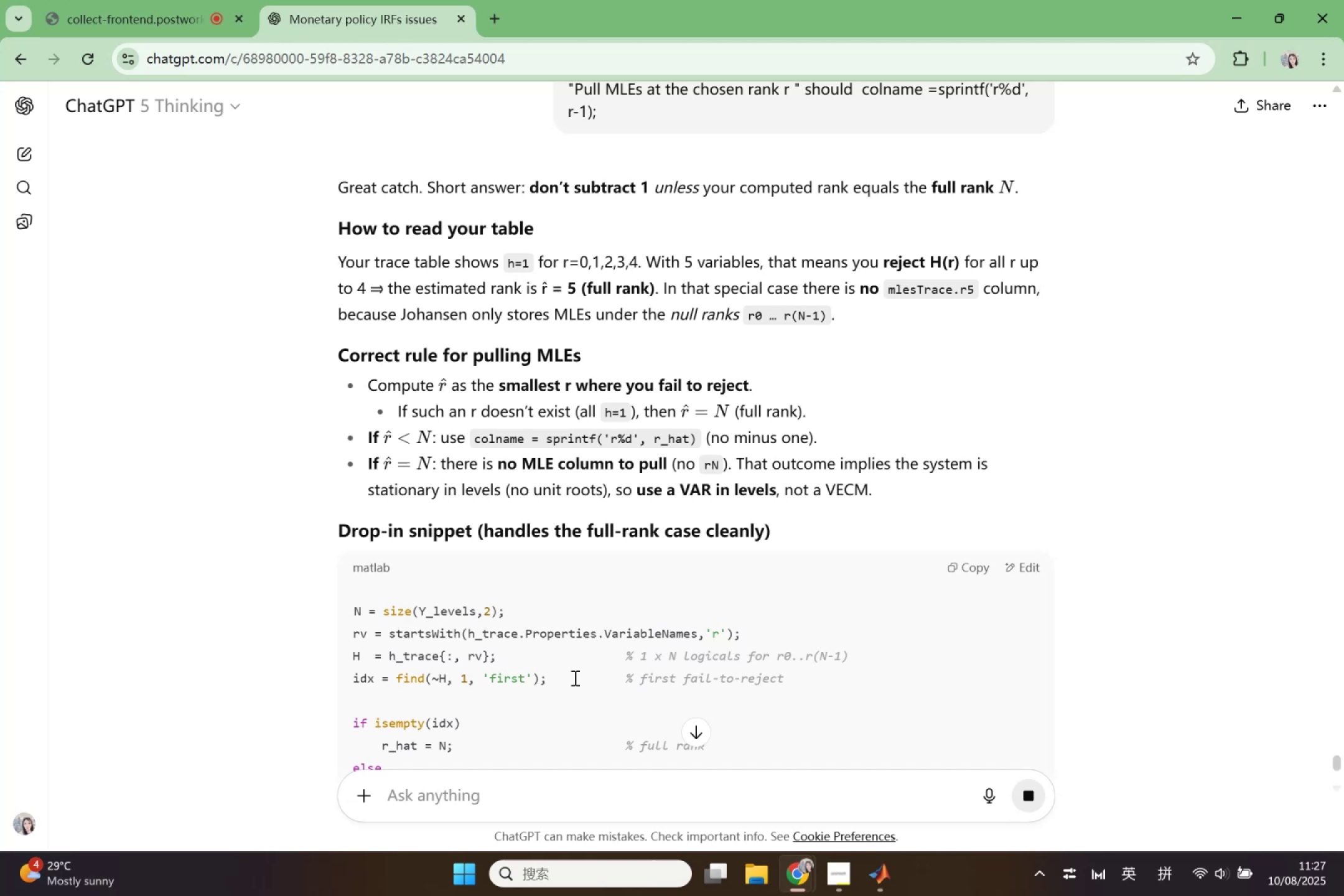 
key(BracketRight)
 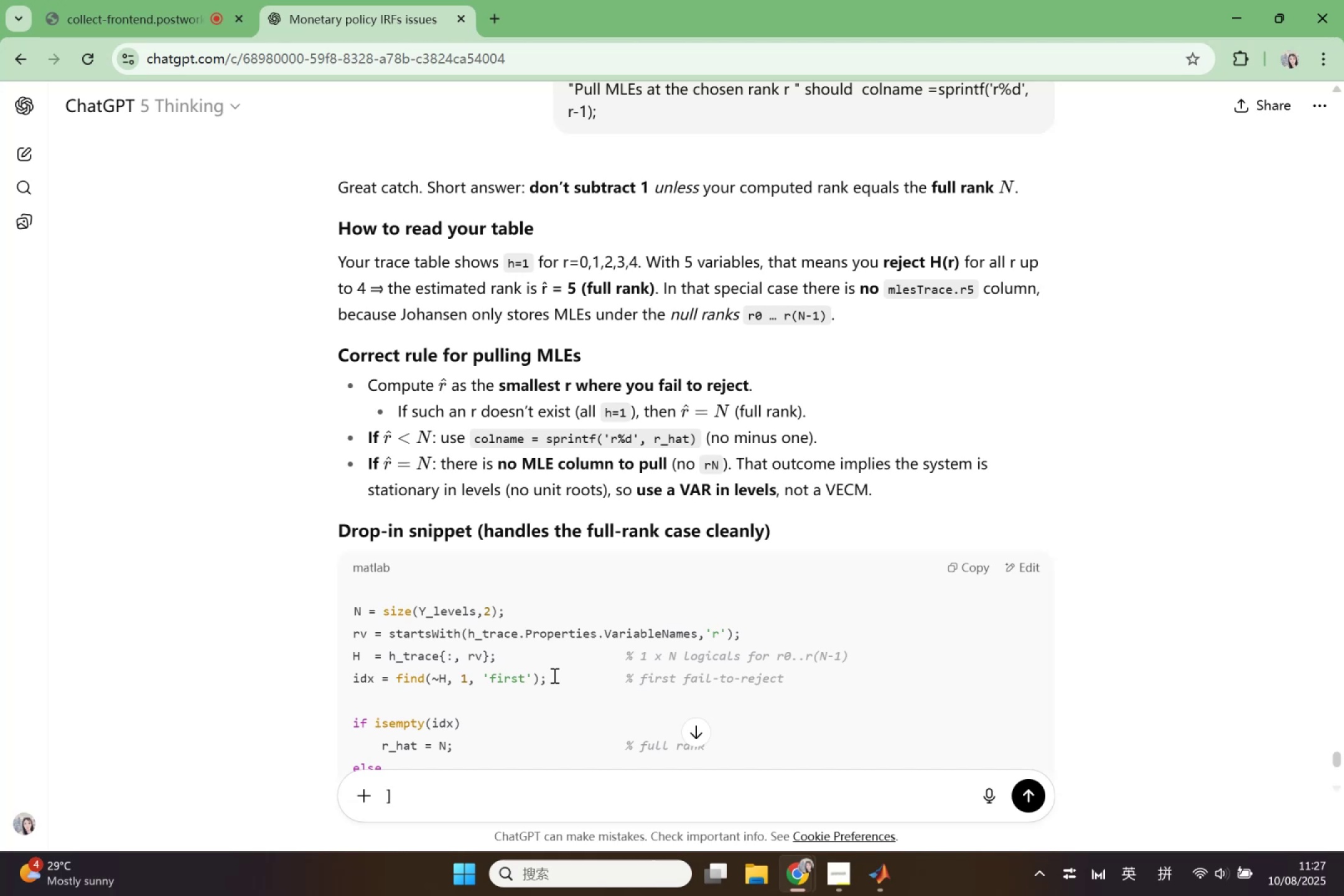 
key(Delete)
 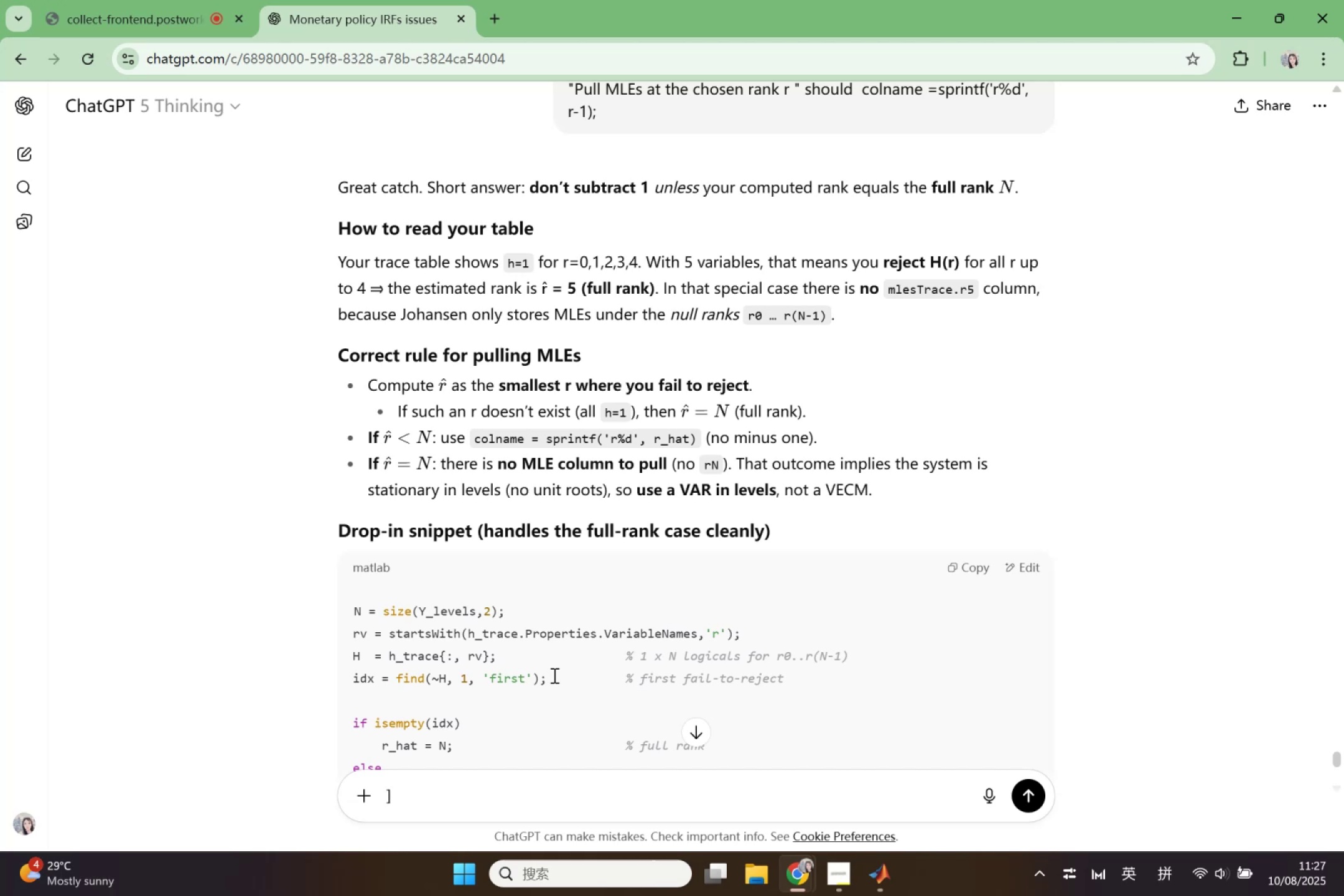 
key(Backspace)
 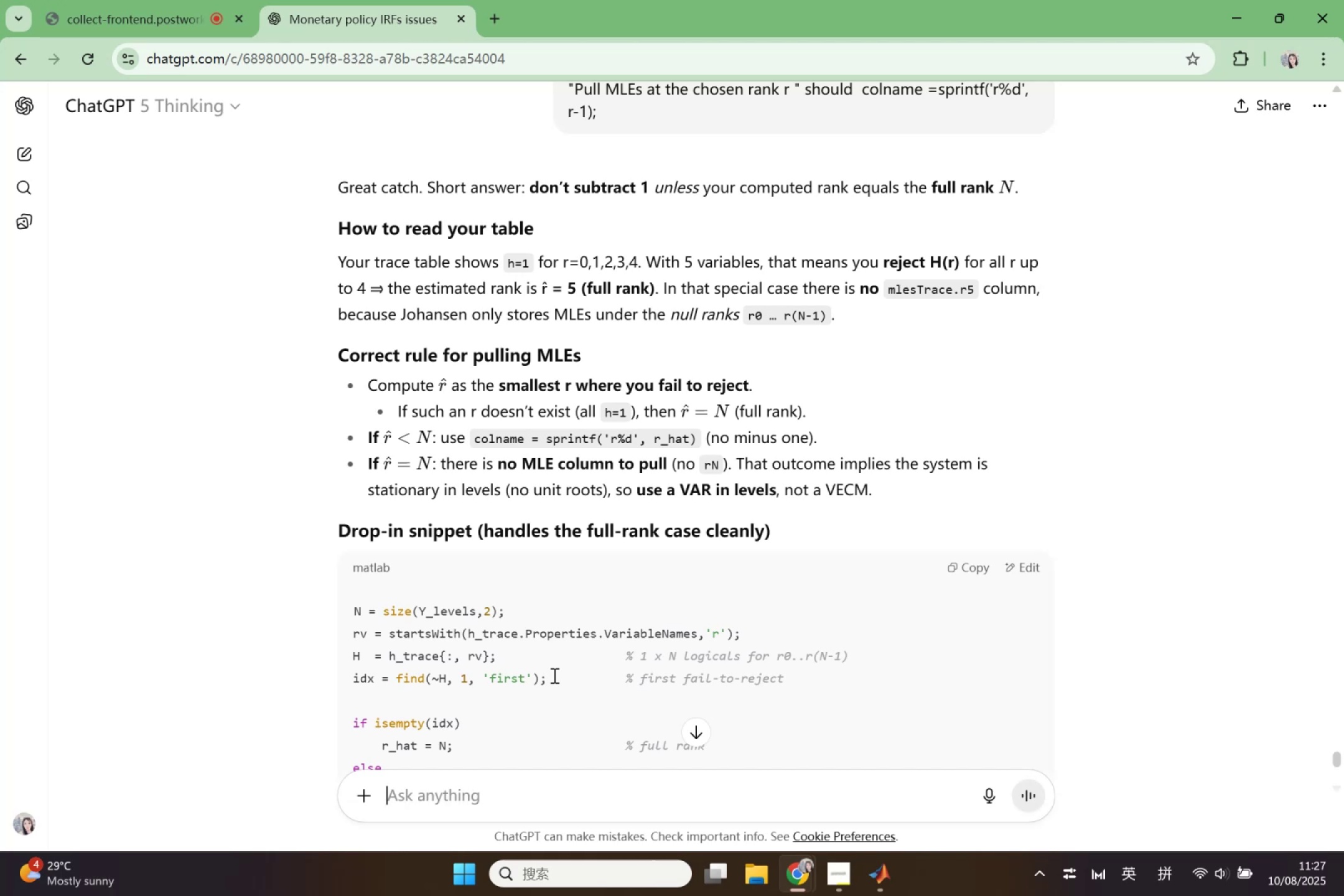 
wait(9.45)
 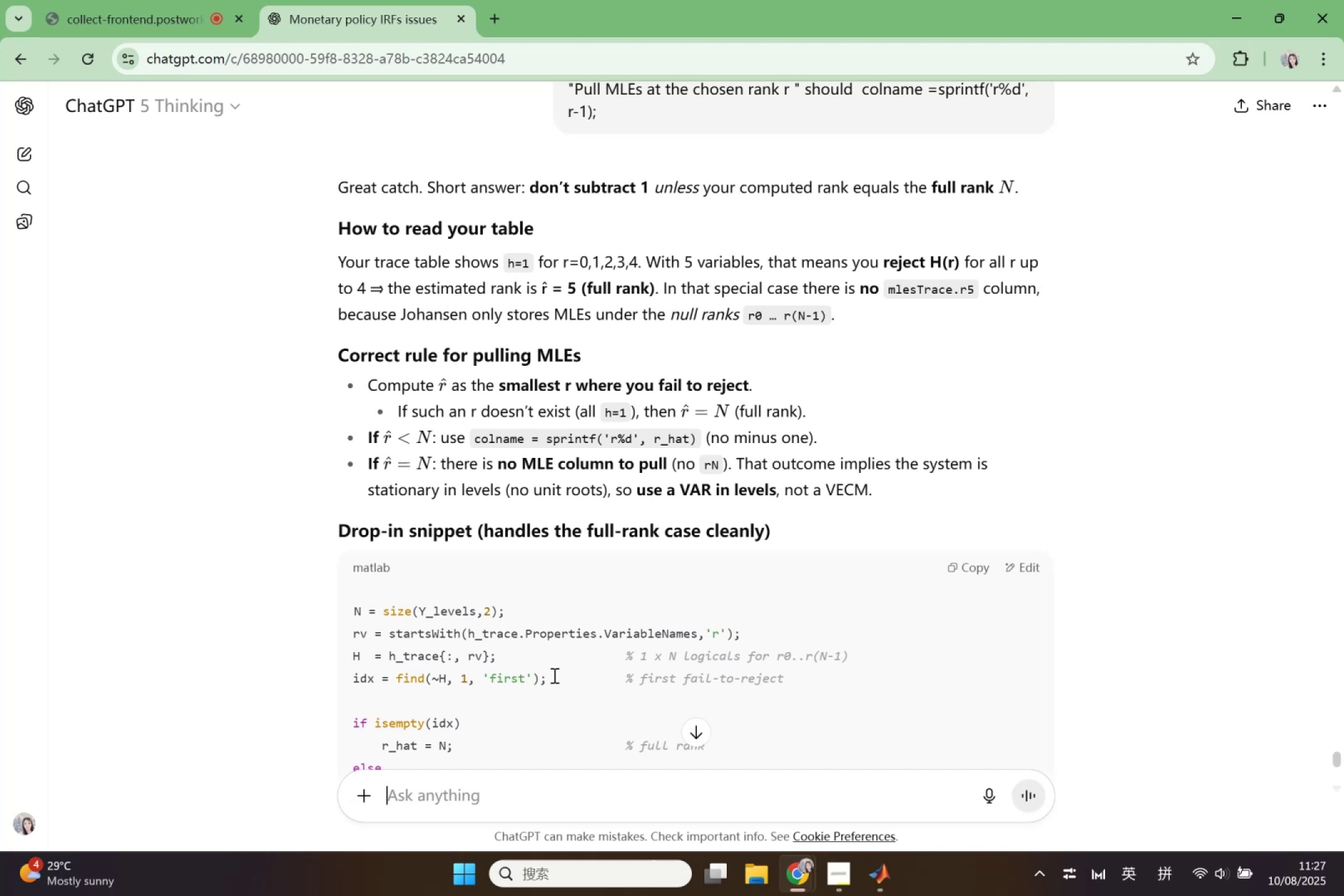 
scroll: coordinate [502, 559], scroll_direction: down, amount: 5.0
 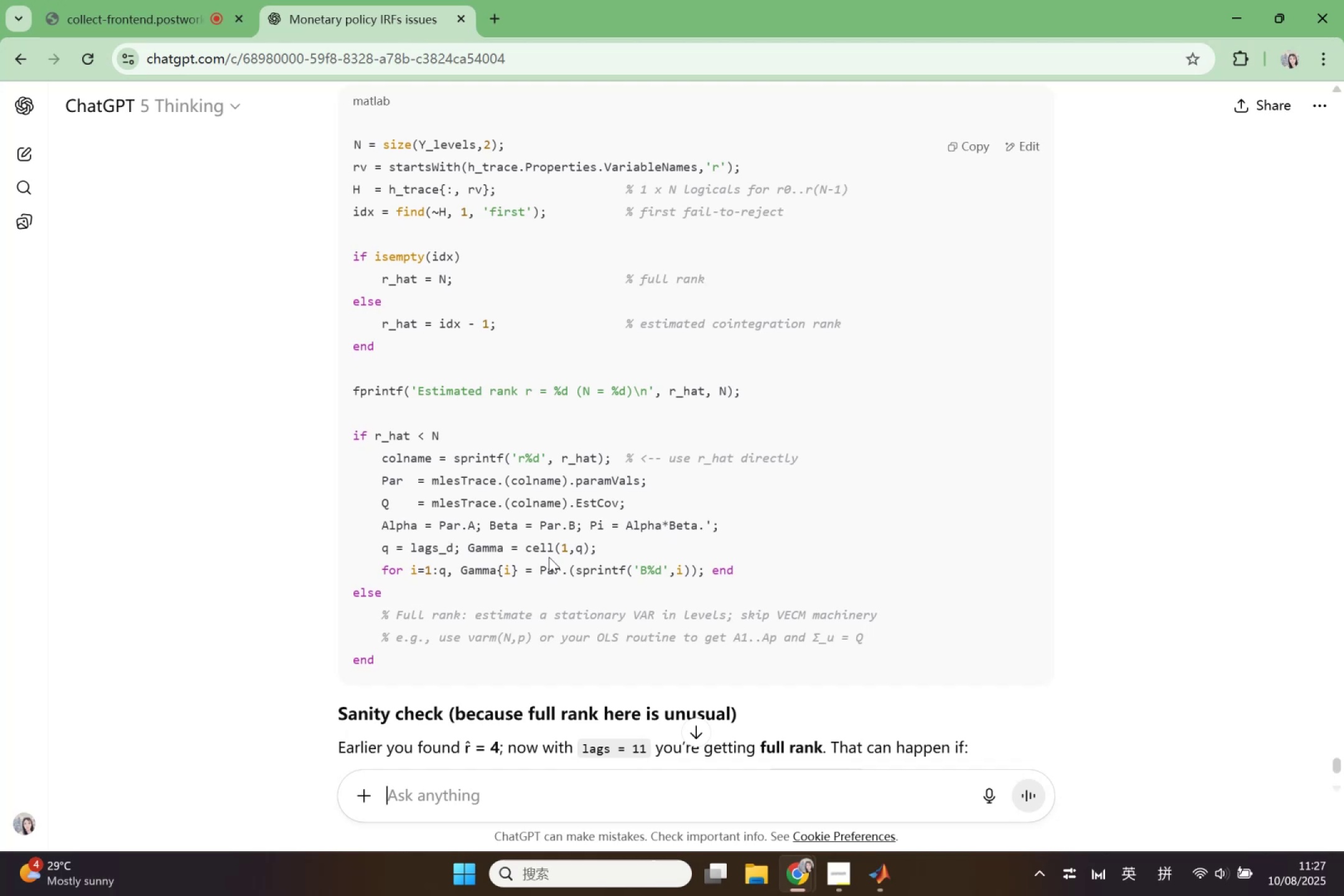 
wait(14.17)
 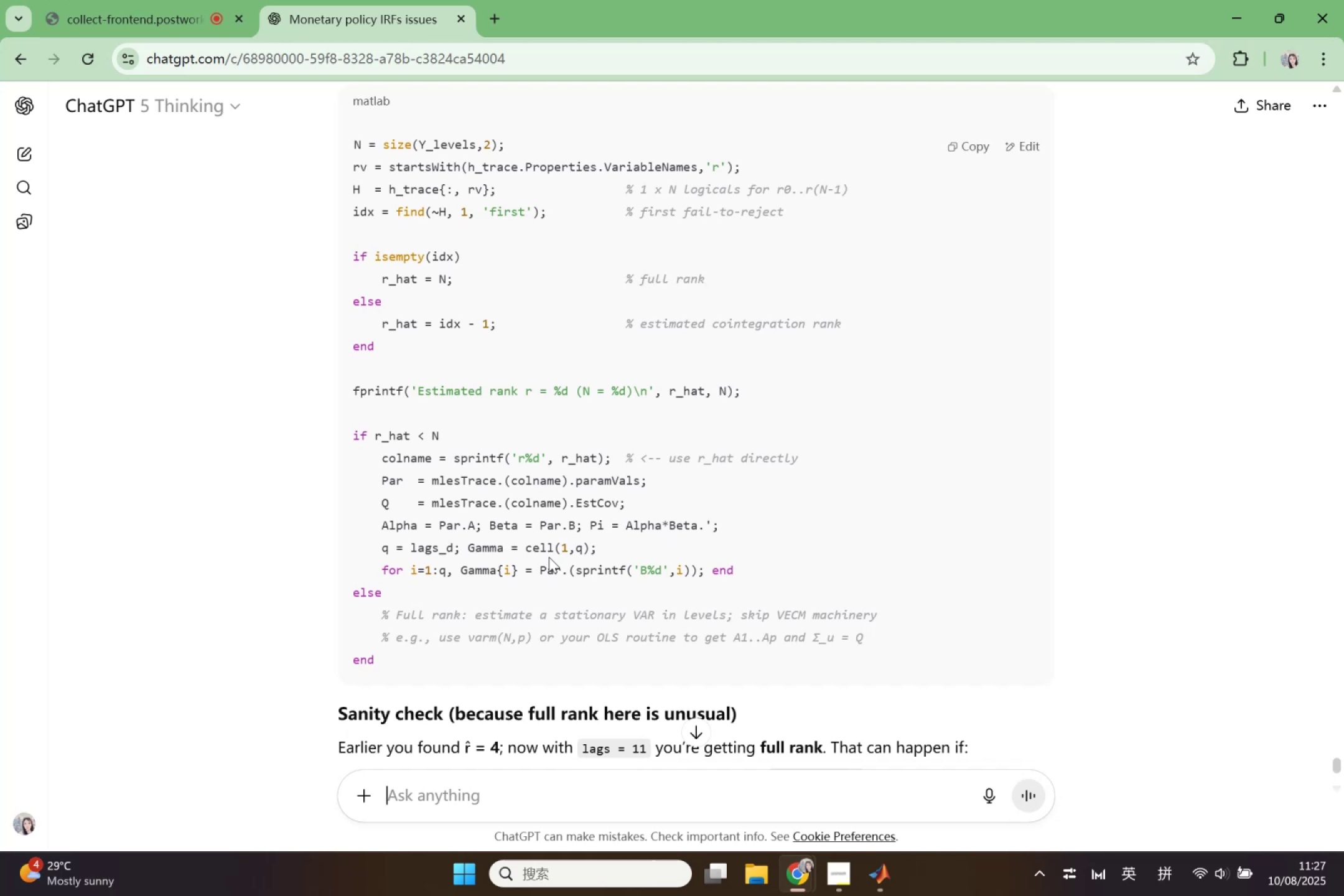 
scroll: coordinate [681, 681], scroll_direction: down, amount: 2.0
 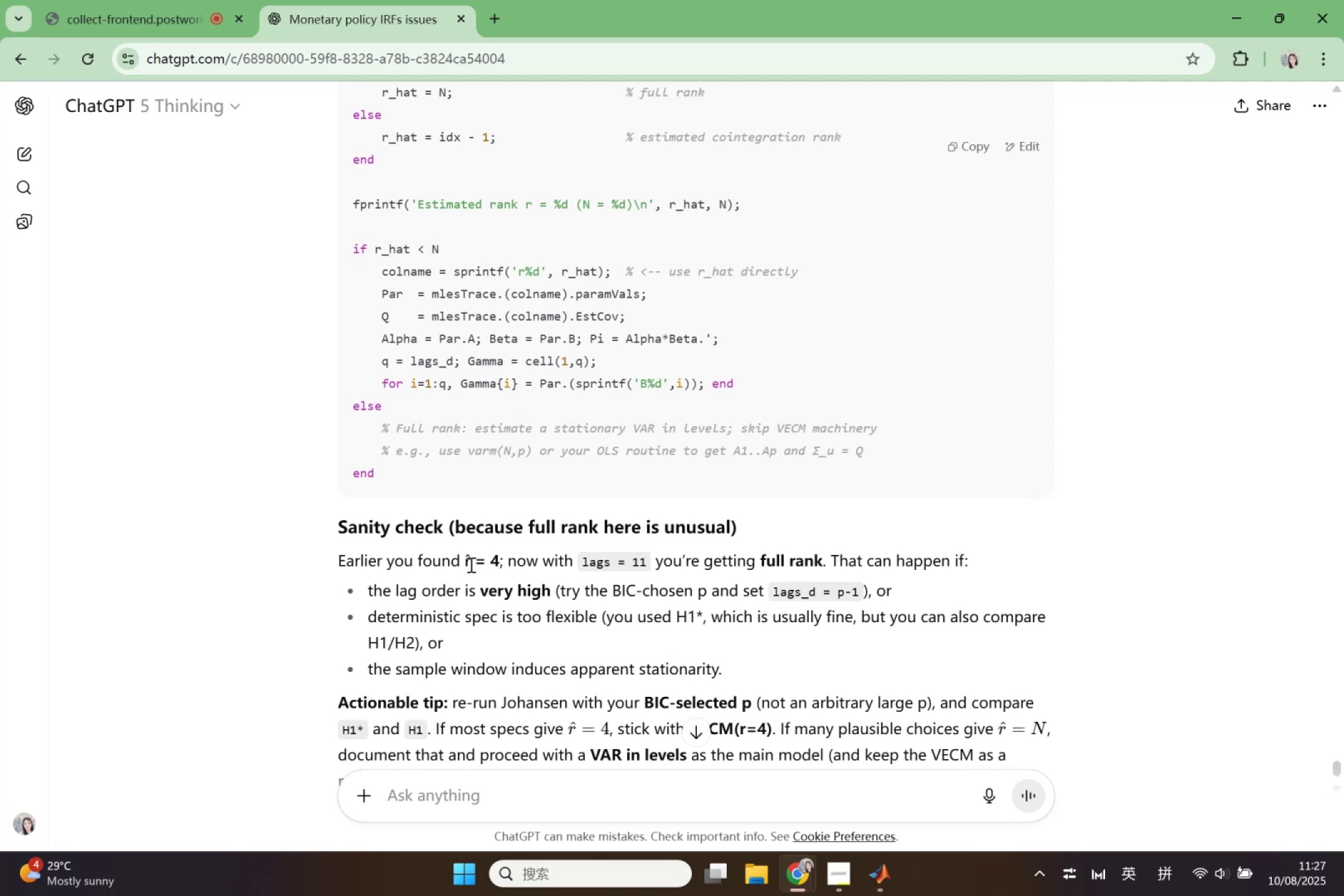 
left_click([497, 571])
 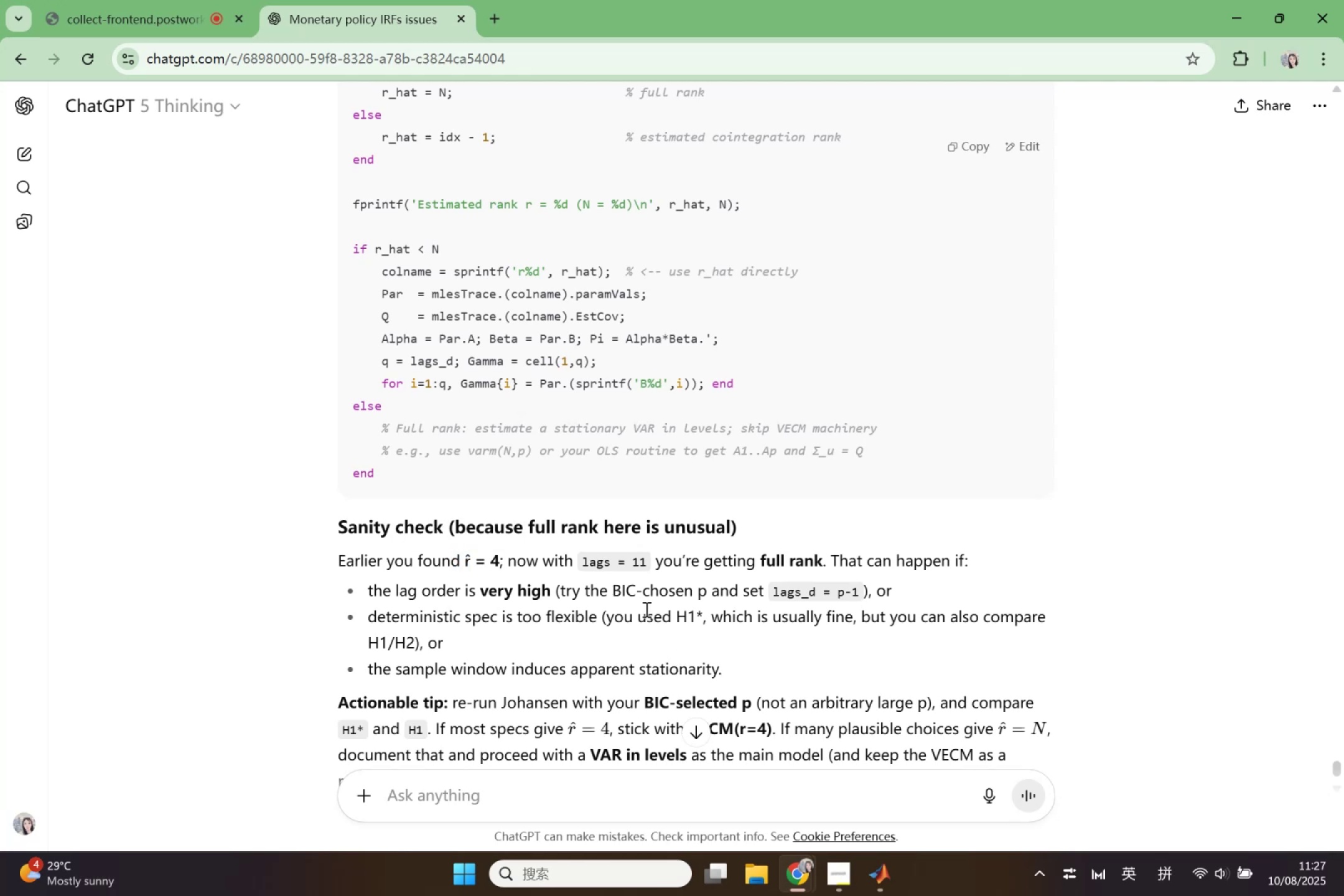 
scroll: coordinate [645, 609], scroll_direction: up, amount: 3.0
 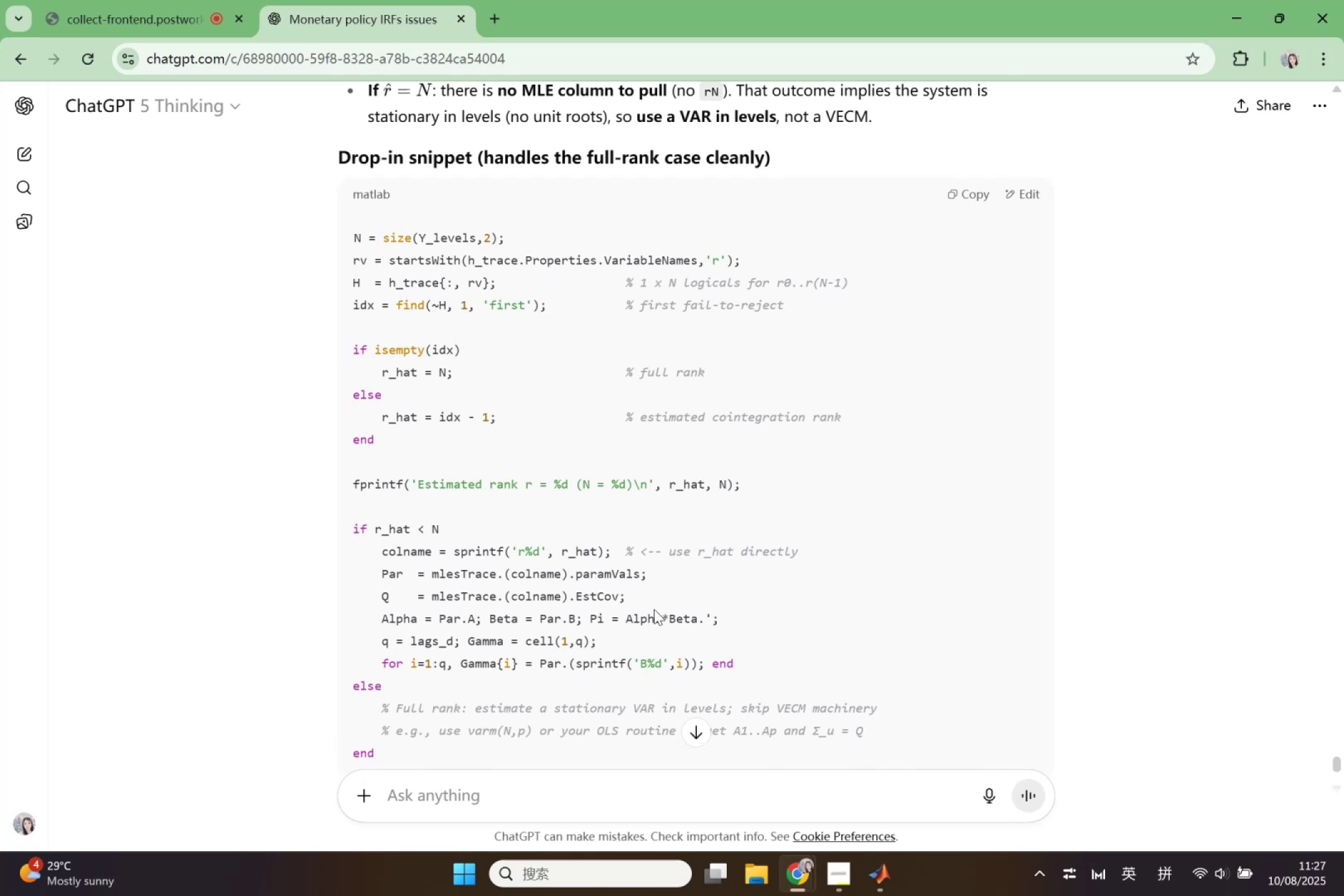 
wait(5.22)
 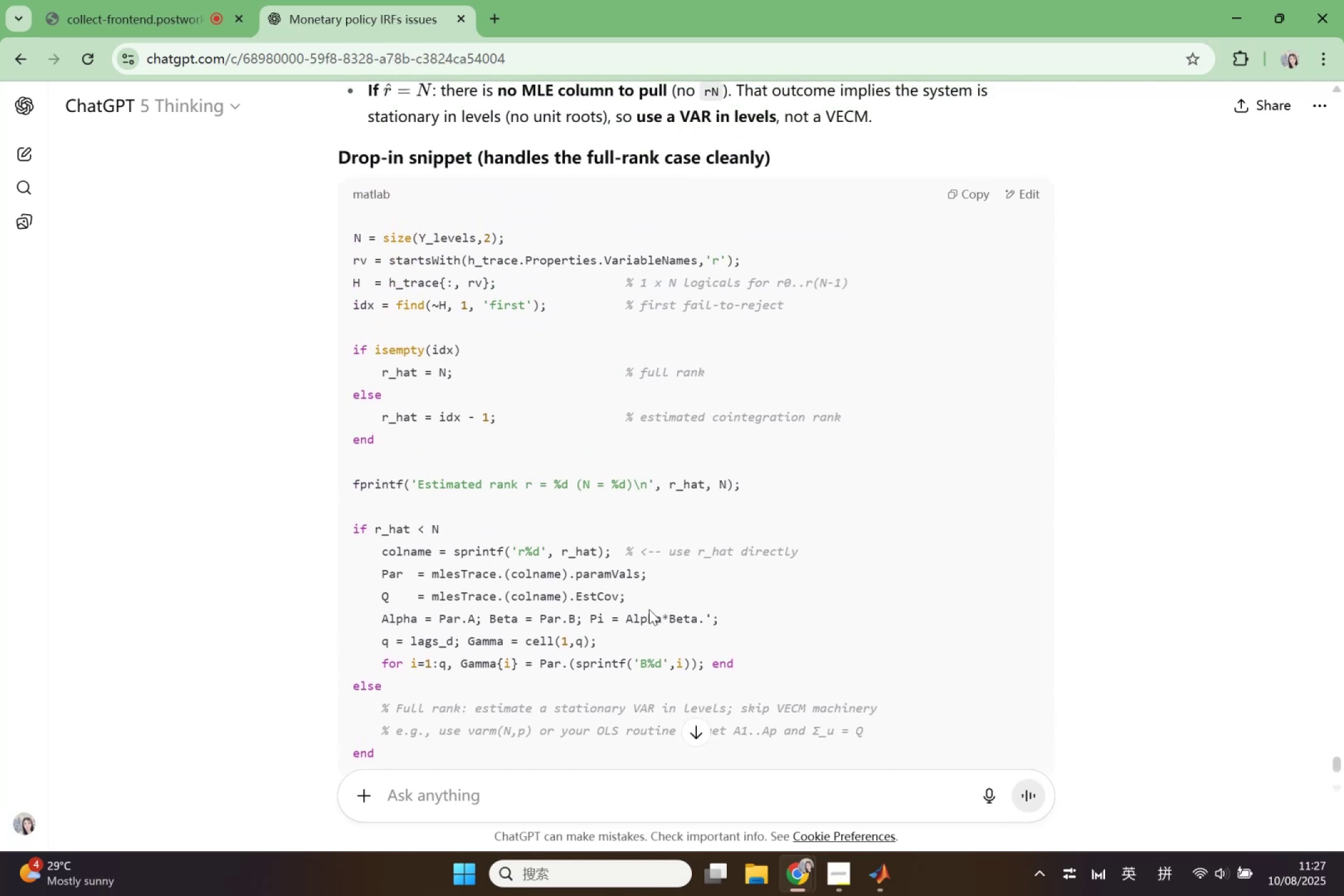 
scroll: coordinate [654, 609], scroll_direction: up, amount: 4.0
 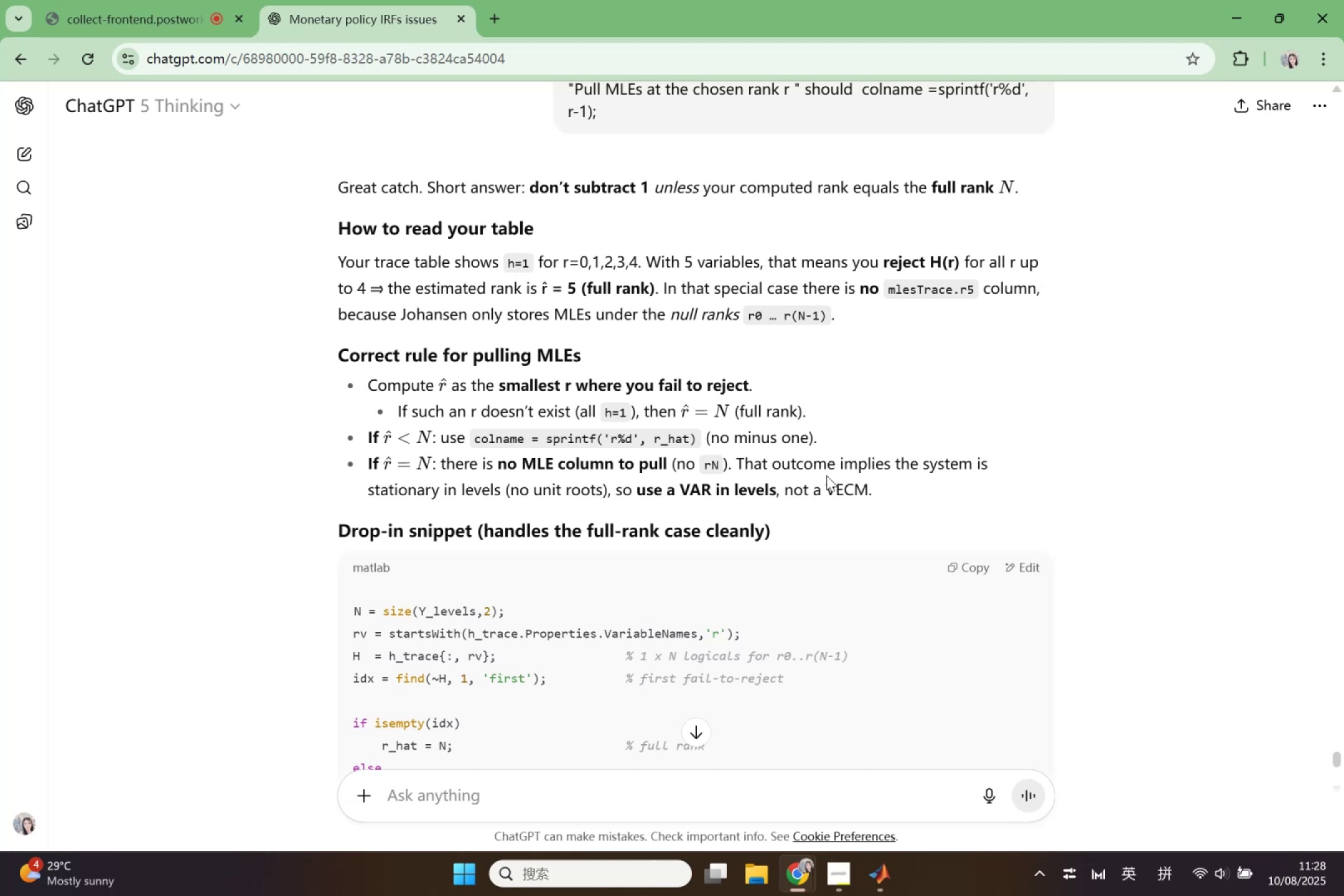 
wait(23.57)
 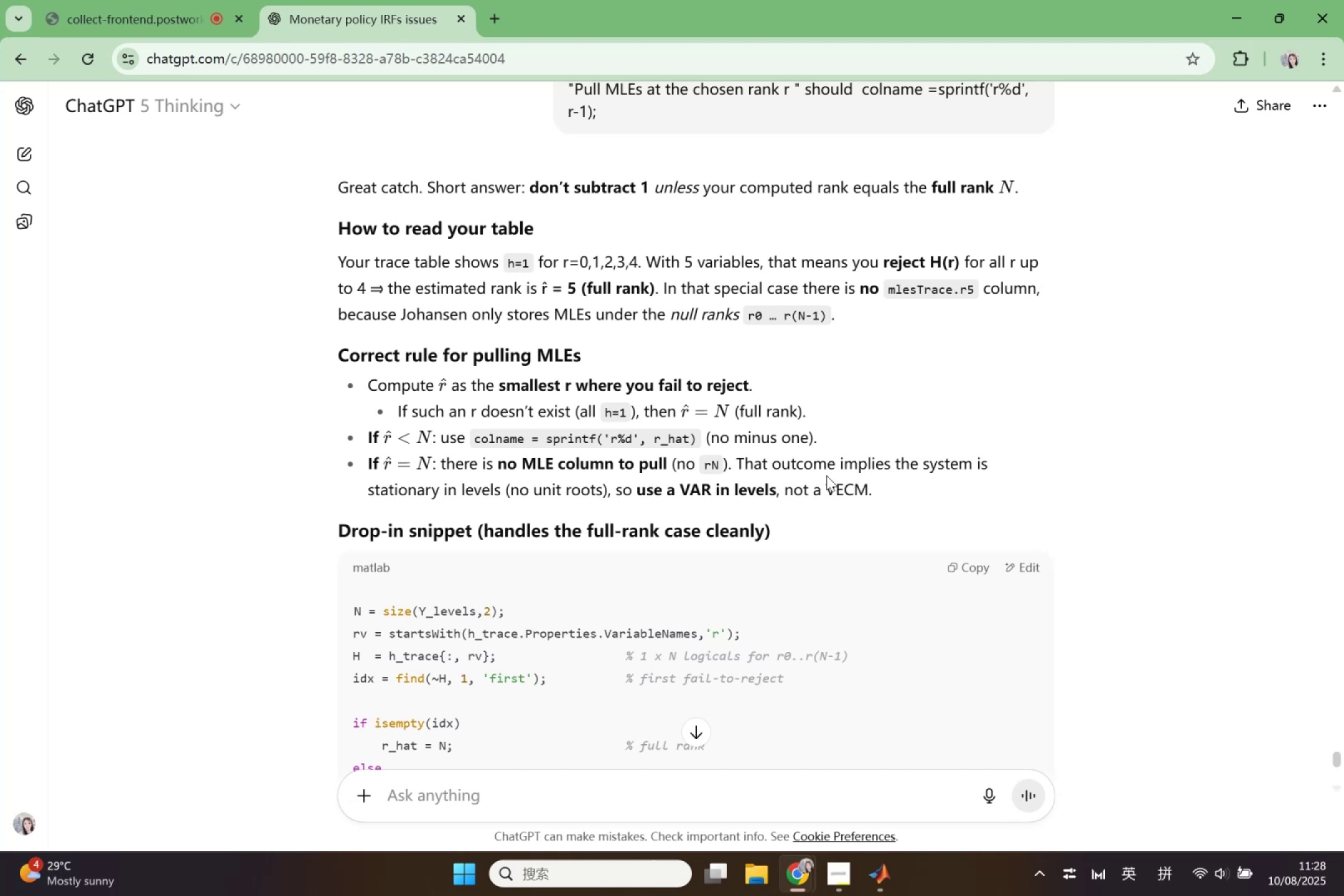 
scroll: coordinate [866, 454], scroll_direction: down, amount: 1.0
 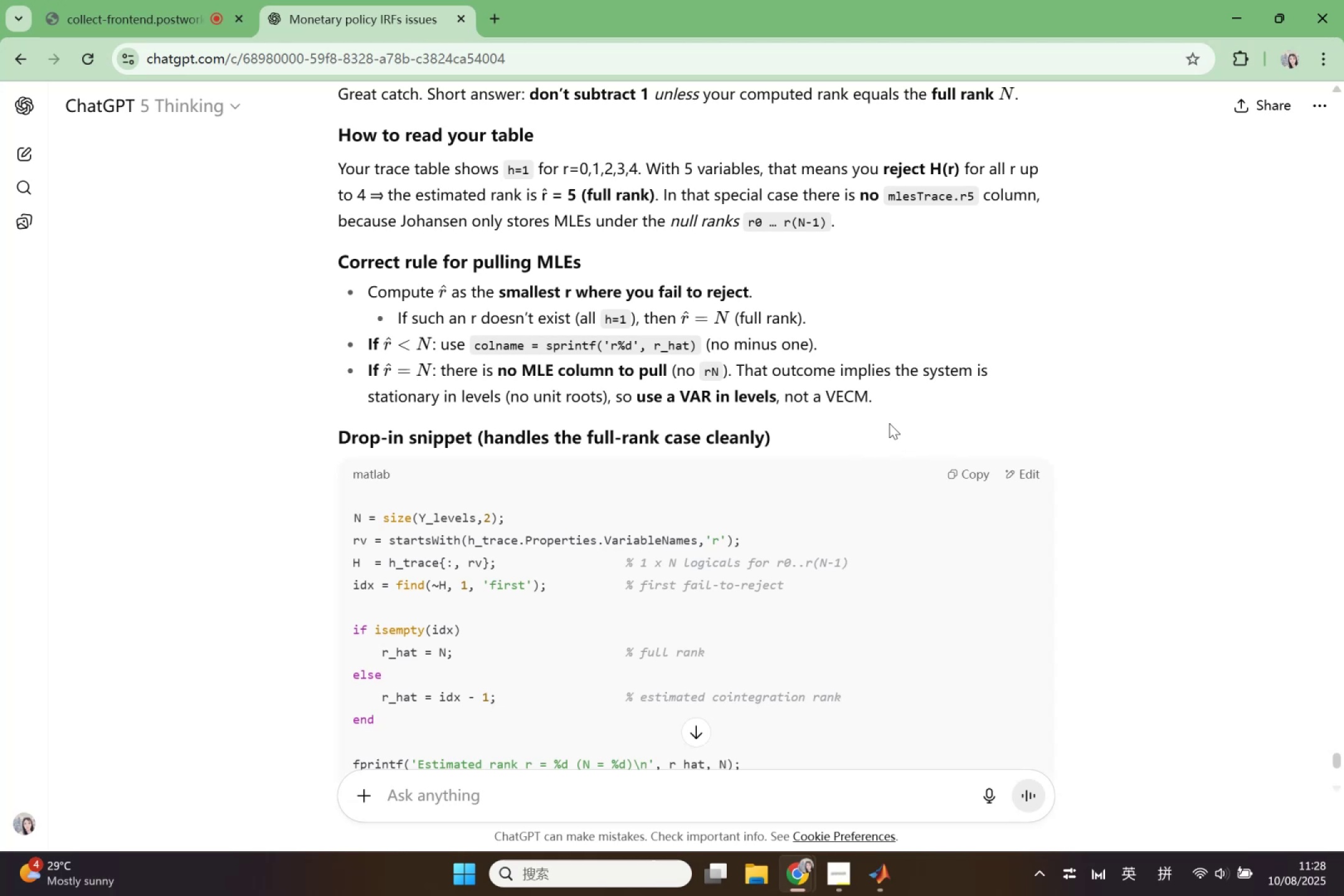 
wait(16.16)
 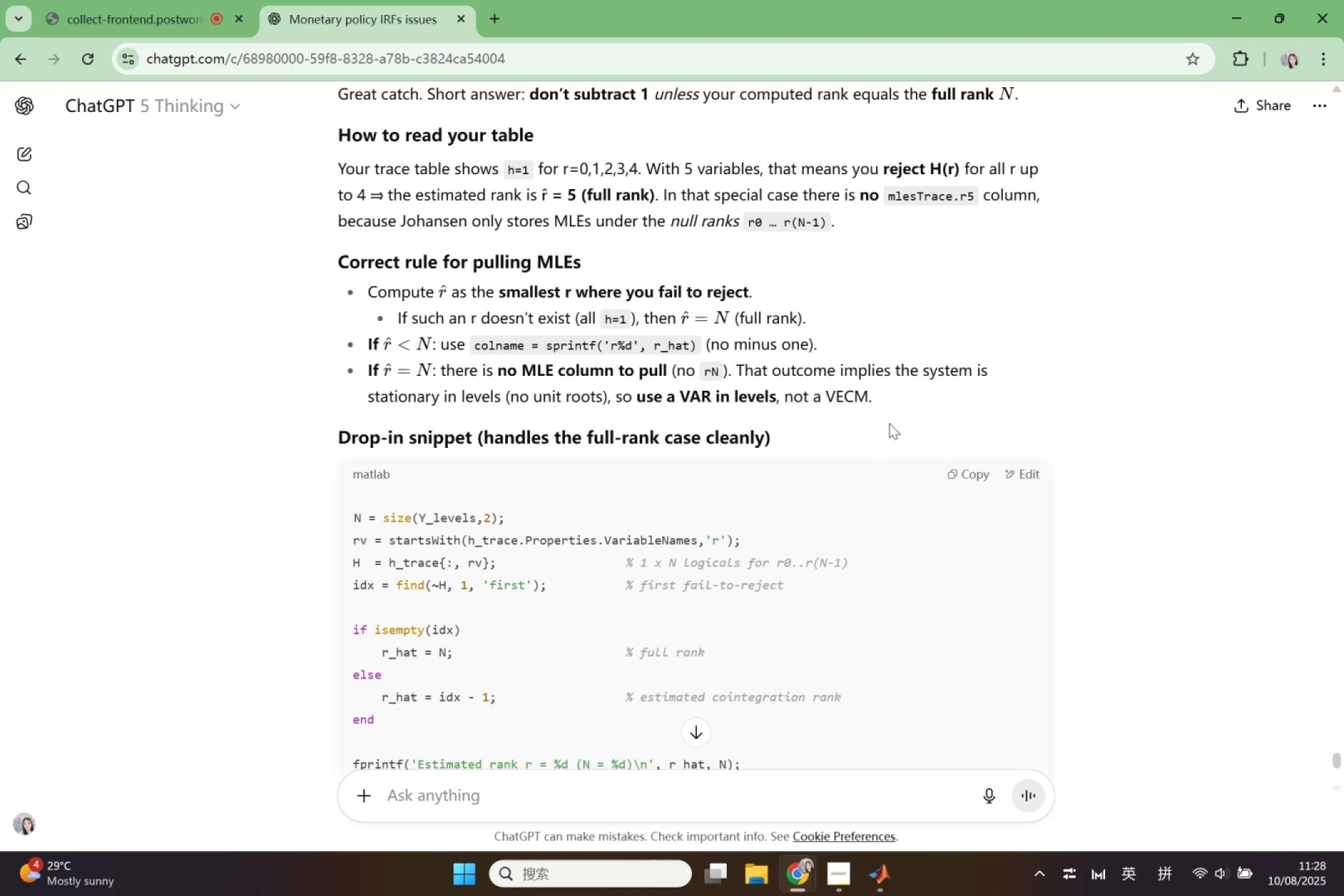 
scroll: coordinate [851, 551], scroll_direction: down, amount: 1.0
 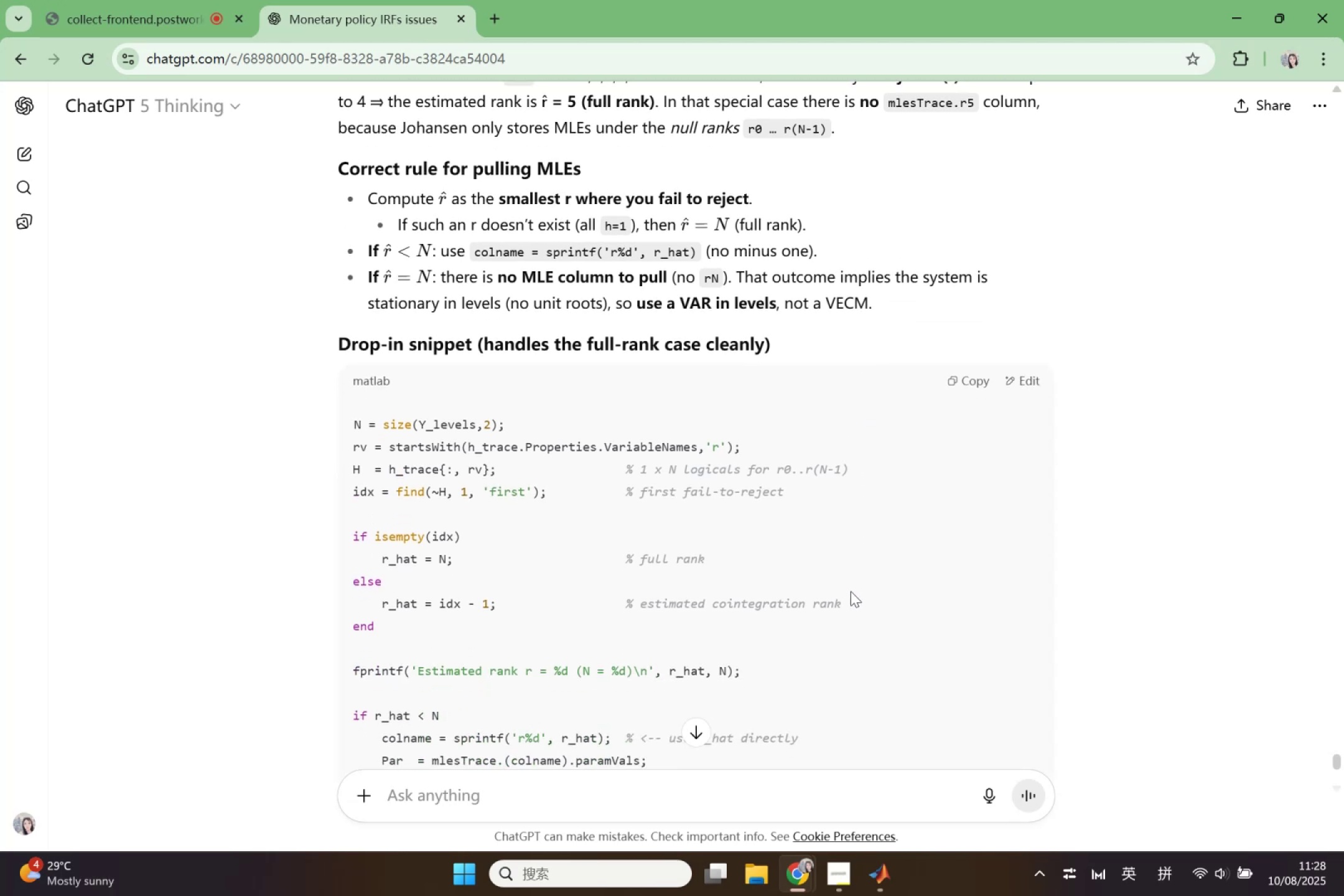 
wait(7.82)
 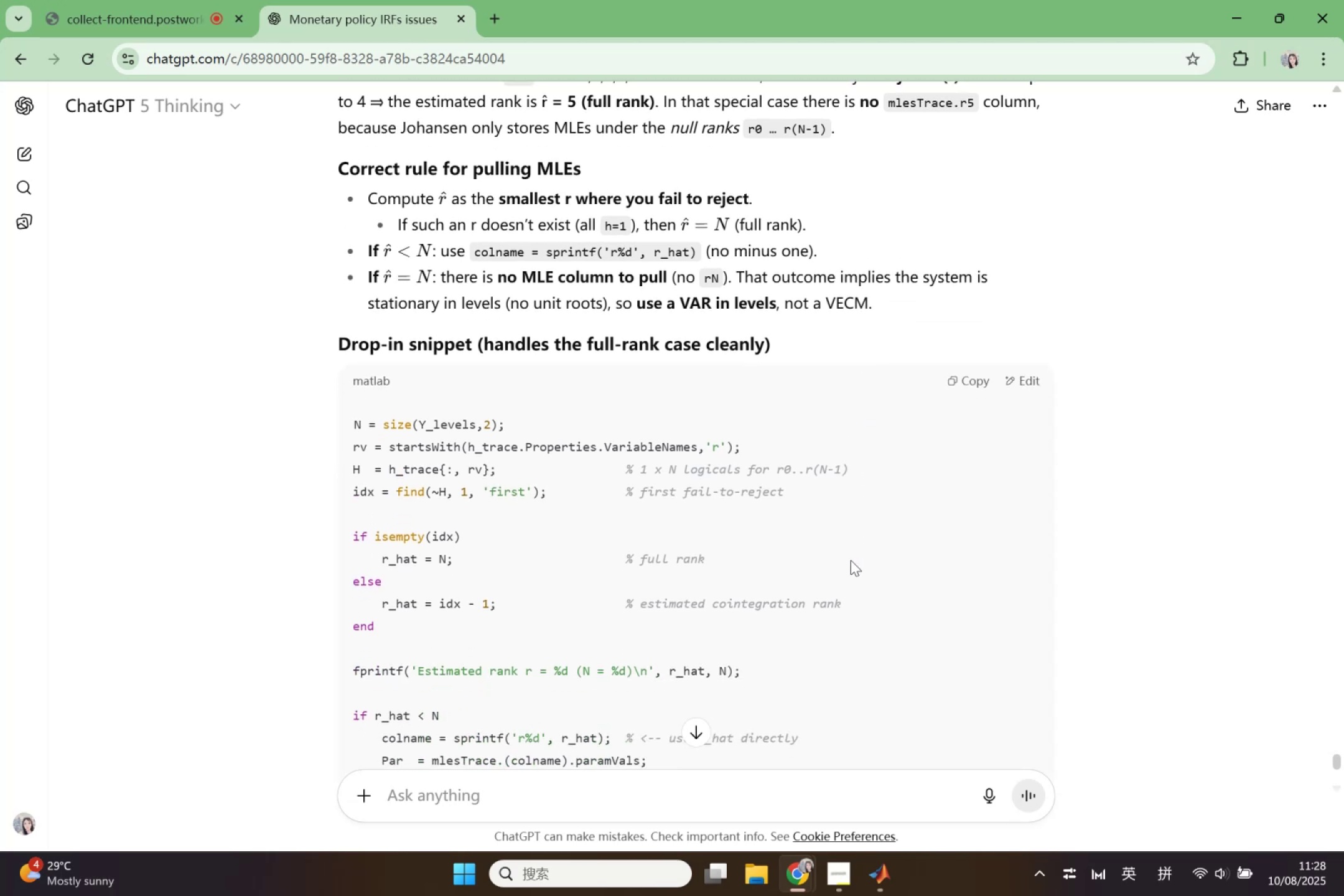 
left_click([888, 872])
 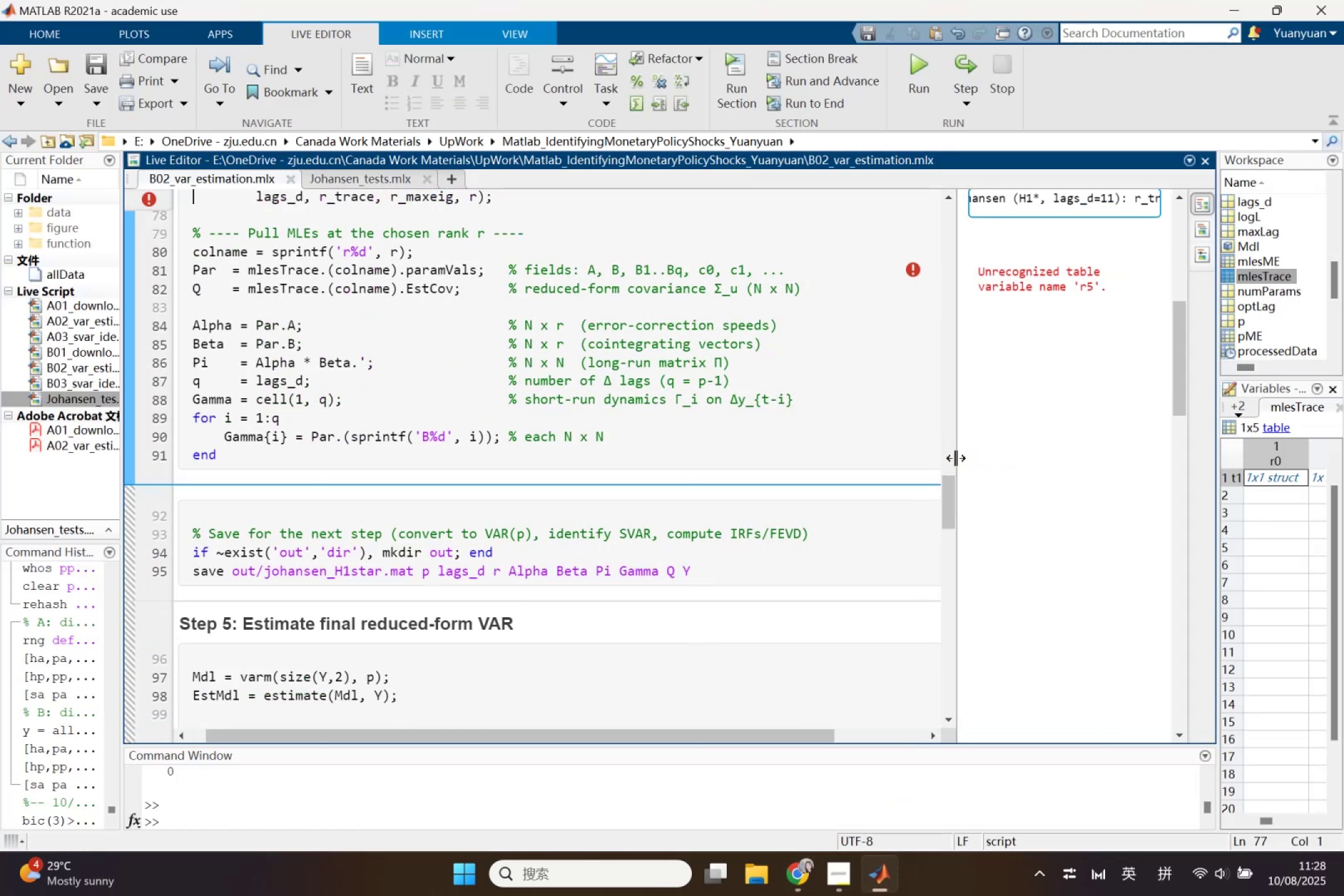 
scroll: coordinate [793, 570], scroll_direction: up, amount: 2.0
 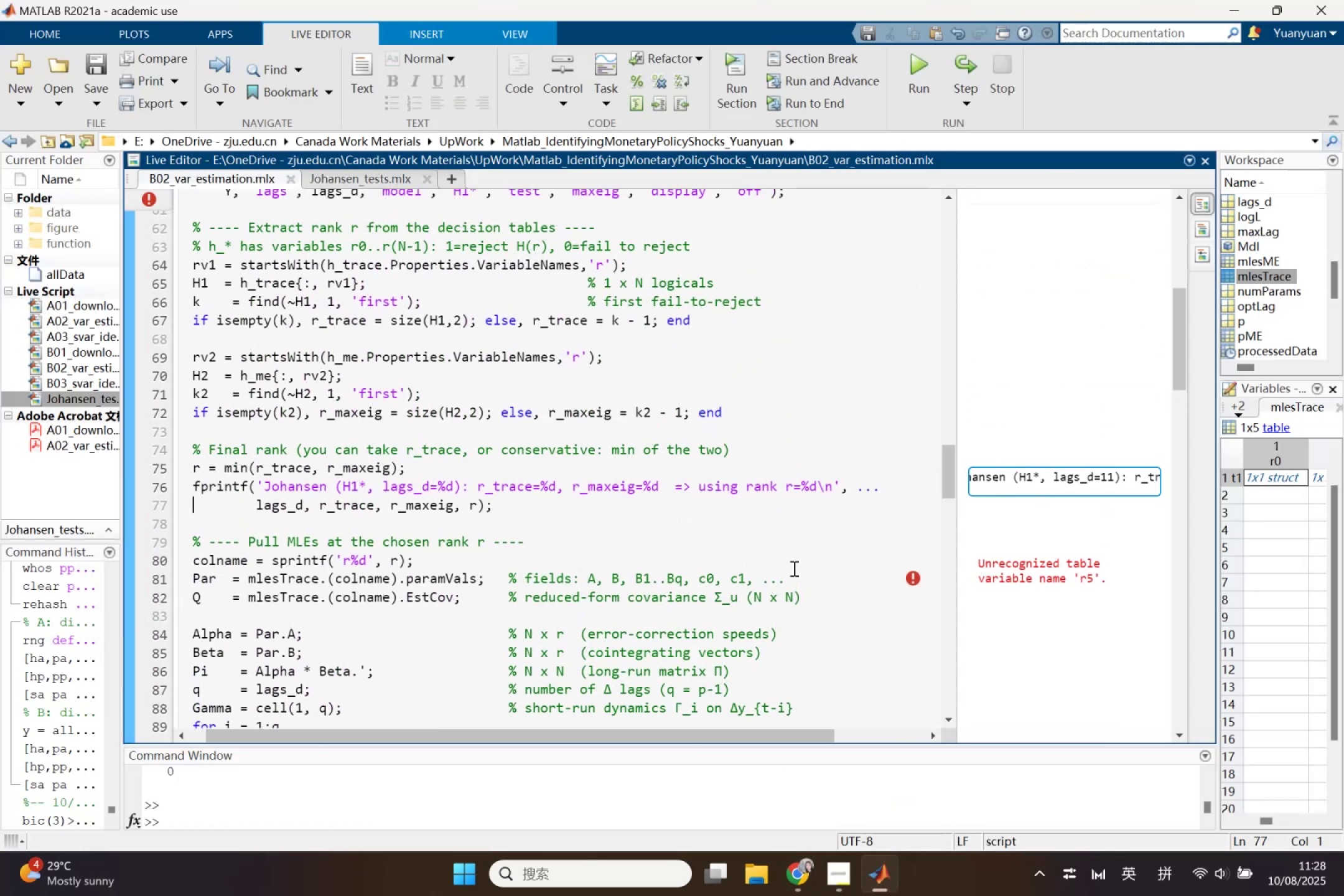 
wait(9.23)
 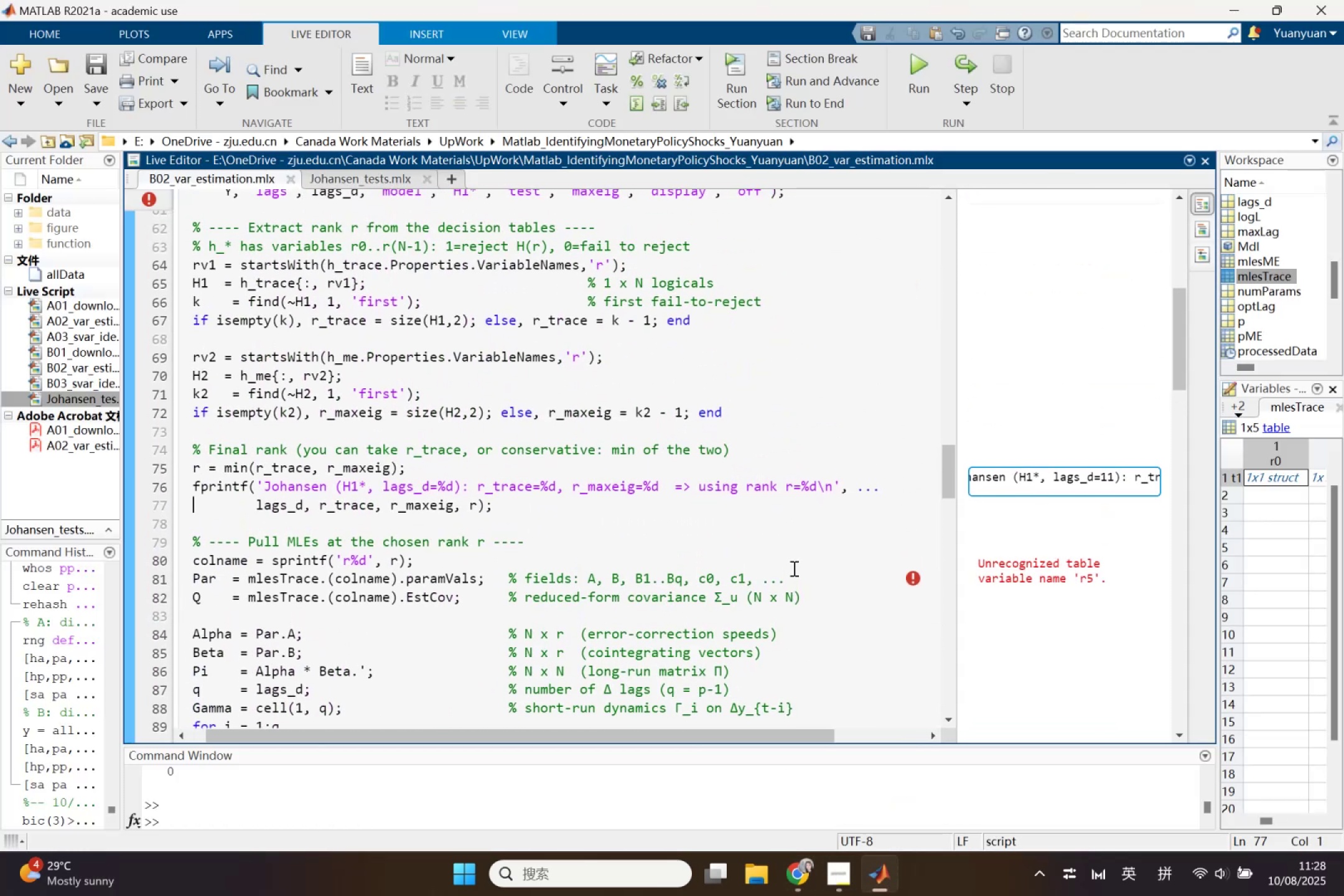 
left_click([342, 472])
 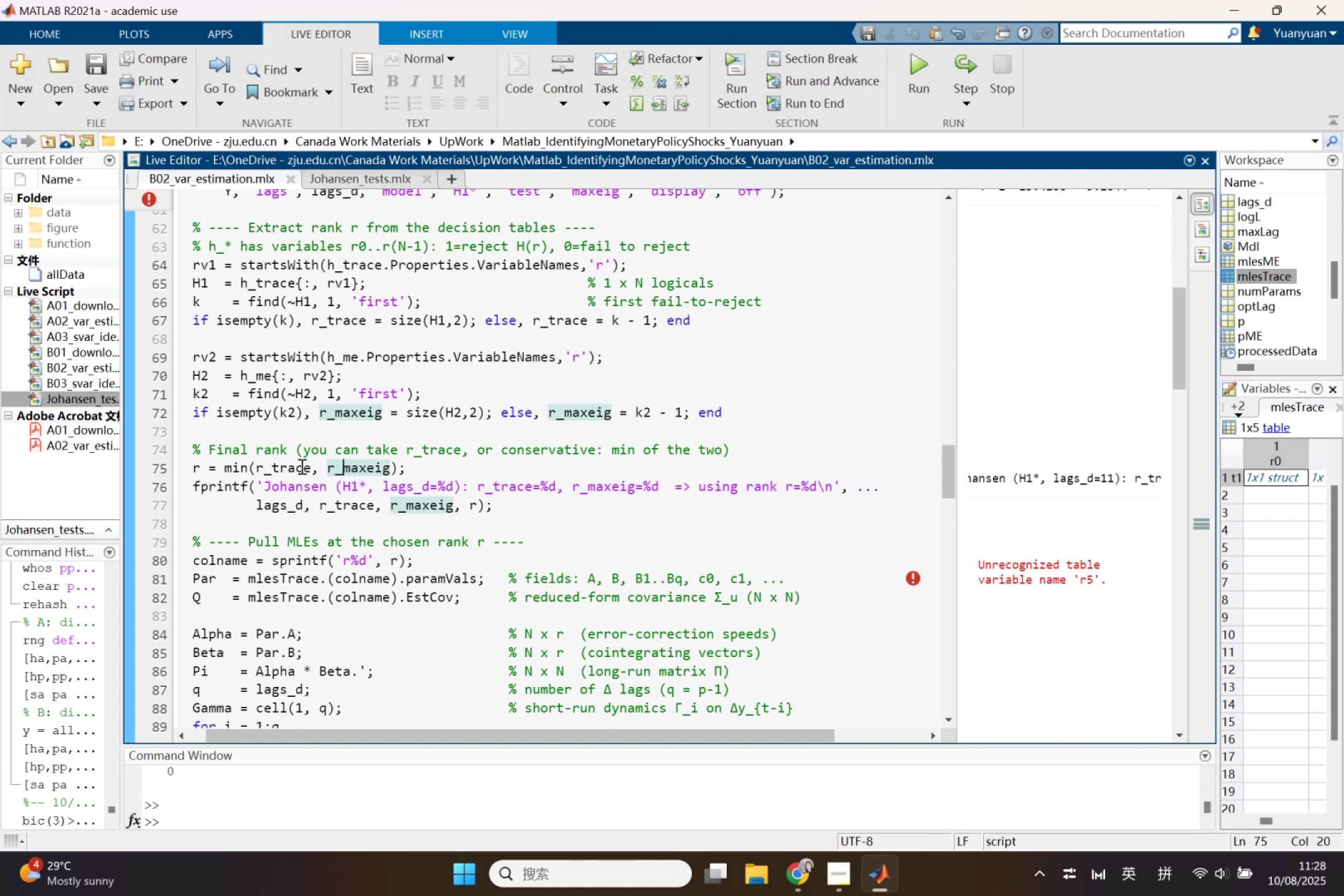 
left_click([301, 466])
 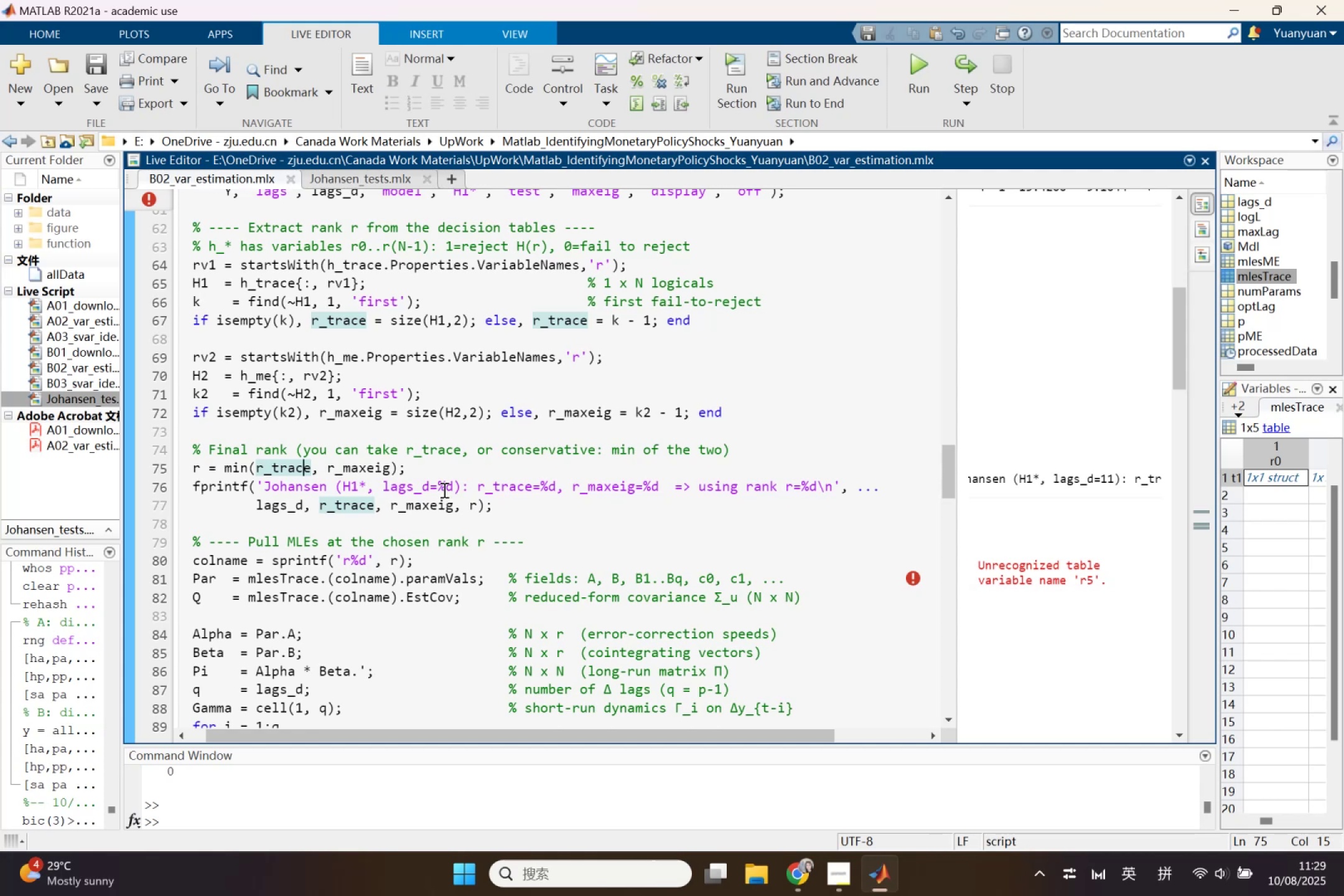 
wait(19.87)
 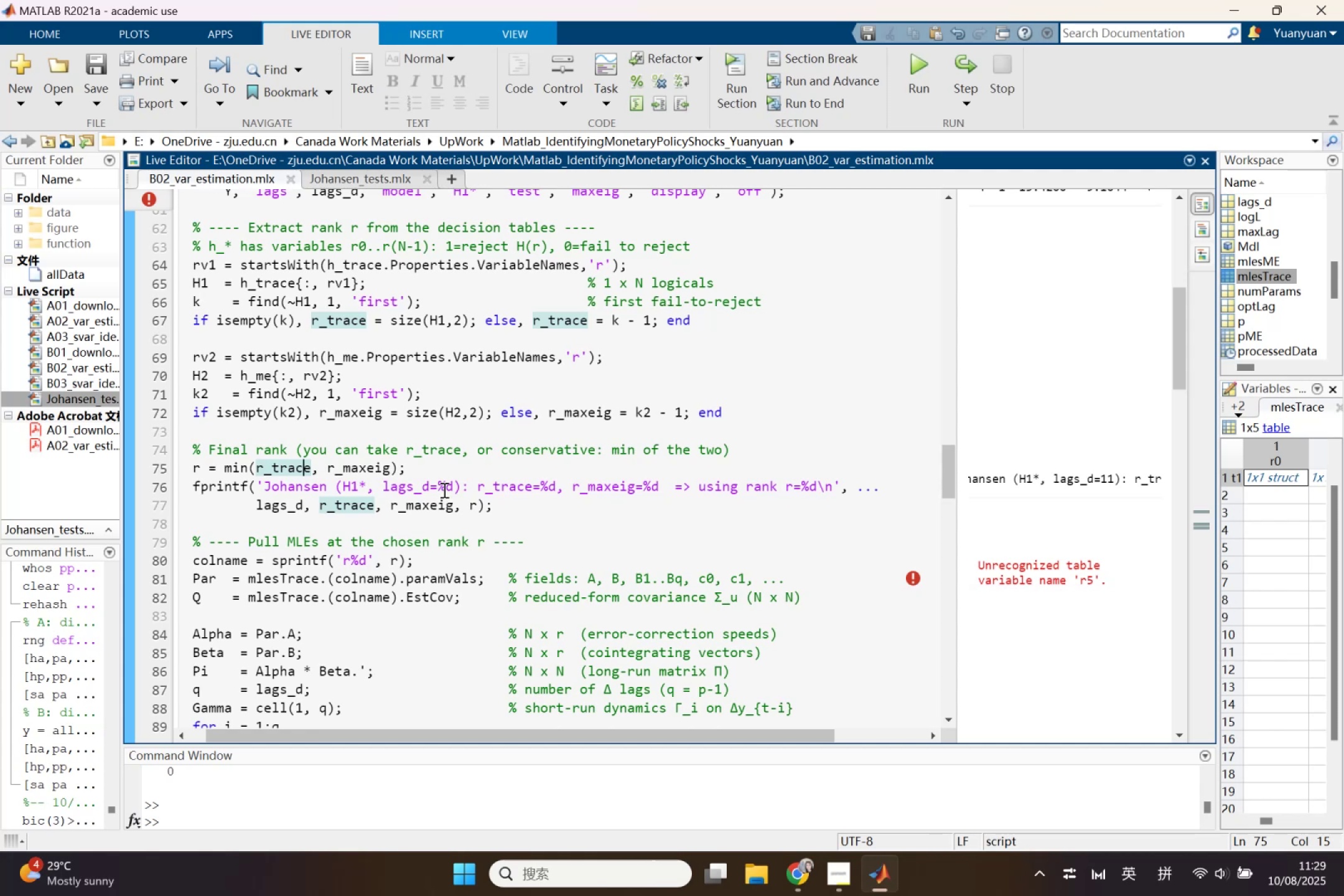 
scroll: coordinate [406, 365], scroll_direction: up, amount: 1.0
 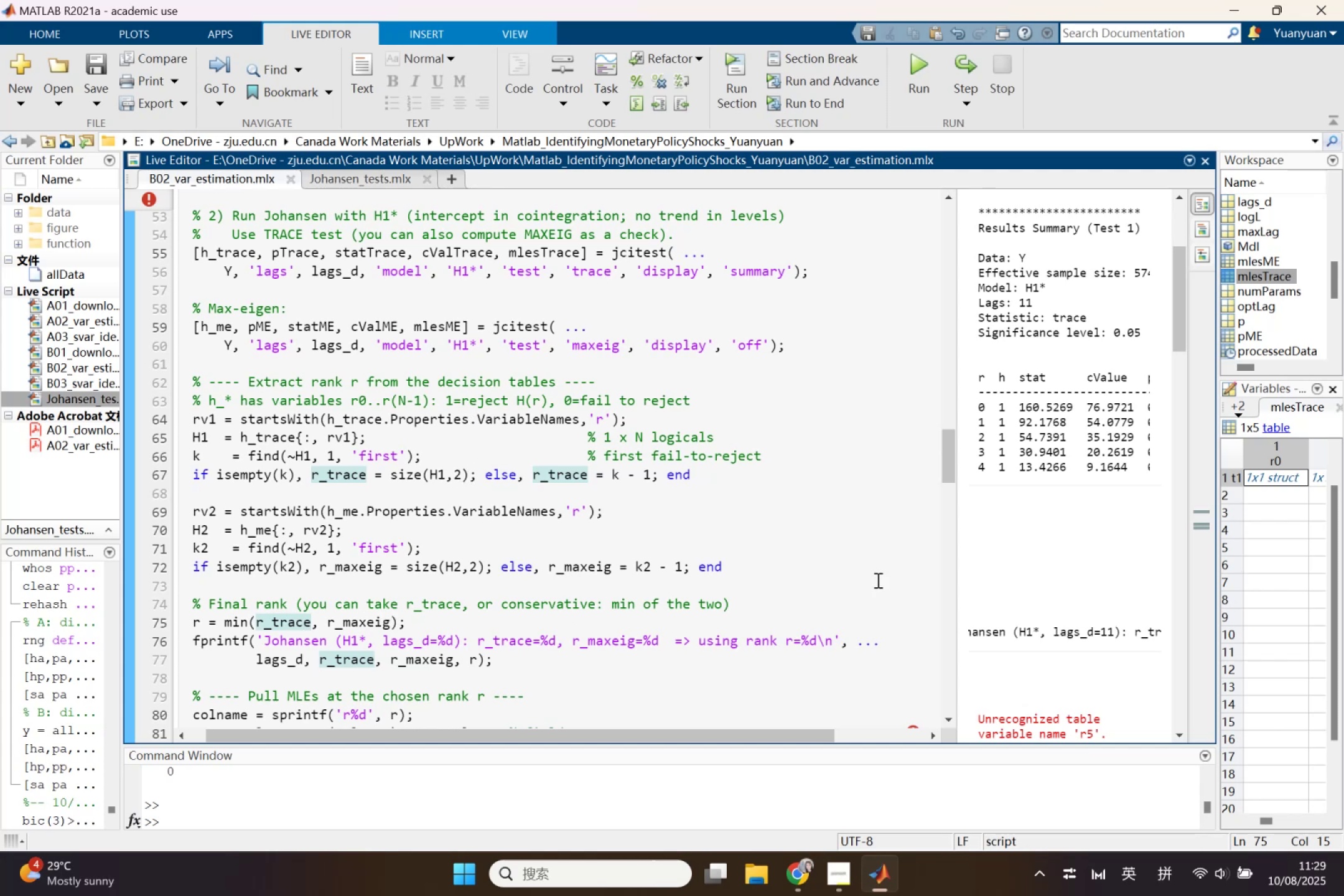 
wait(19.9)
 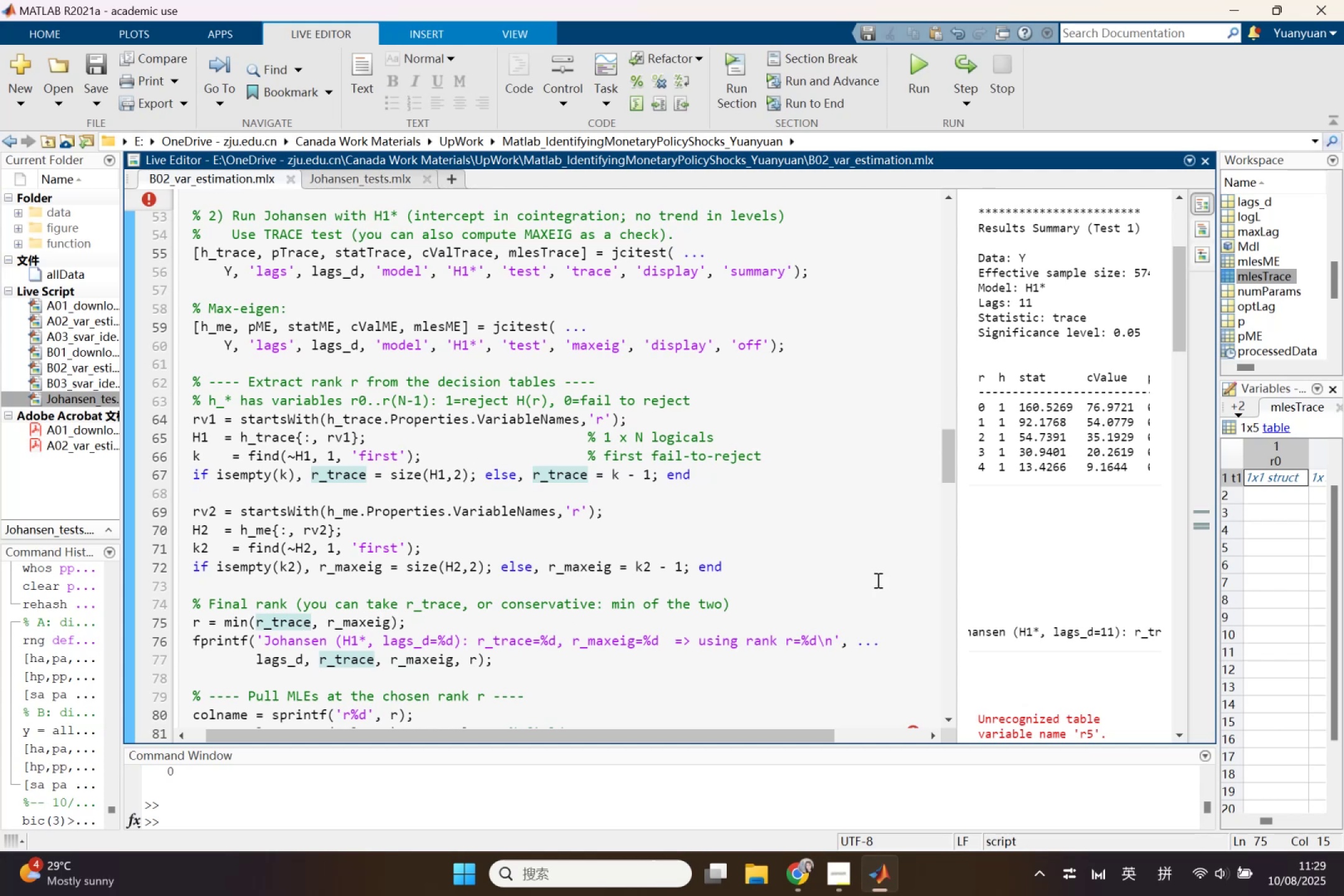 
scroll: coordinate [808, 566], scroll_direction: down, amount: 2.0
 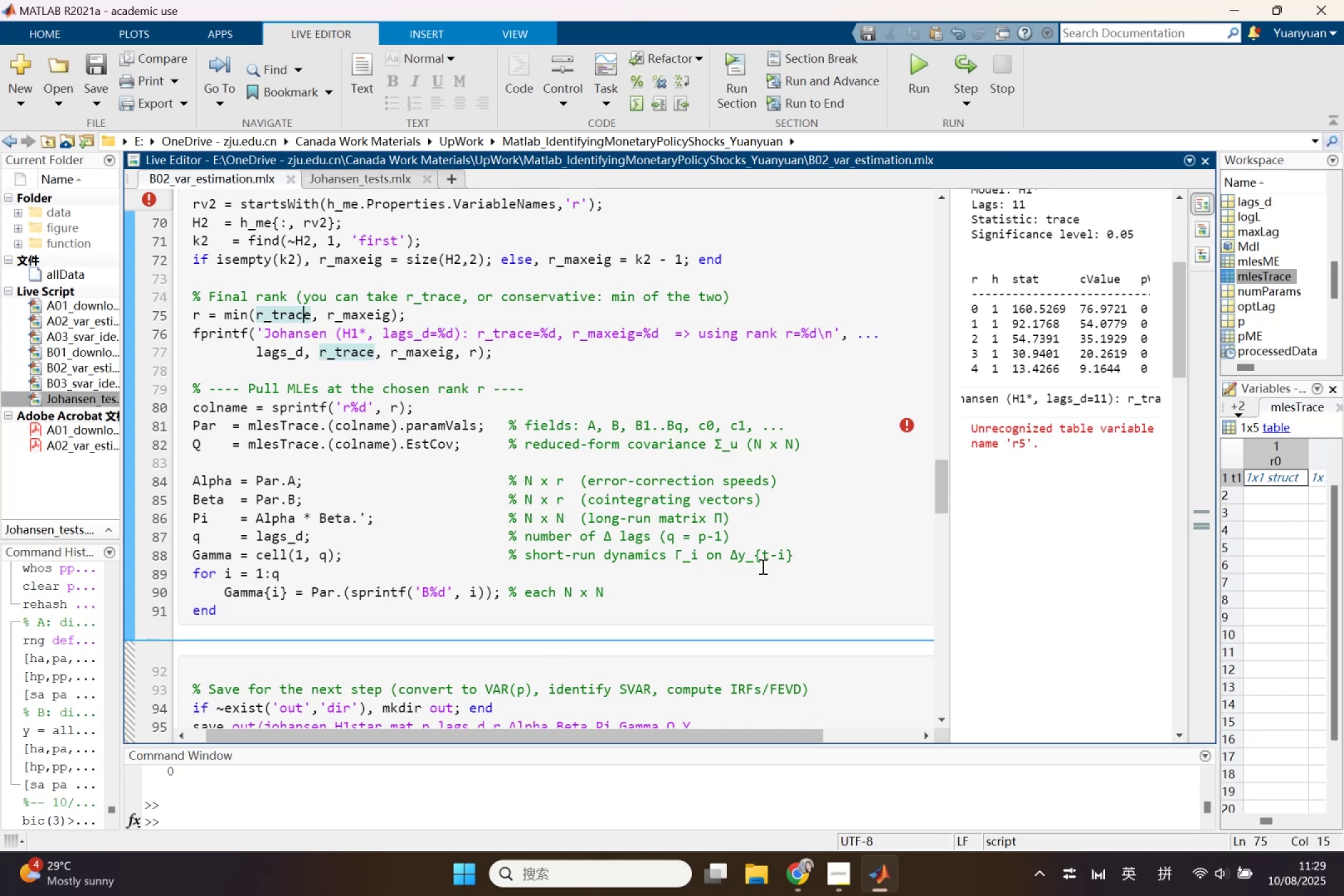 
wait(10.59)
 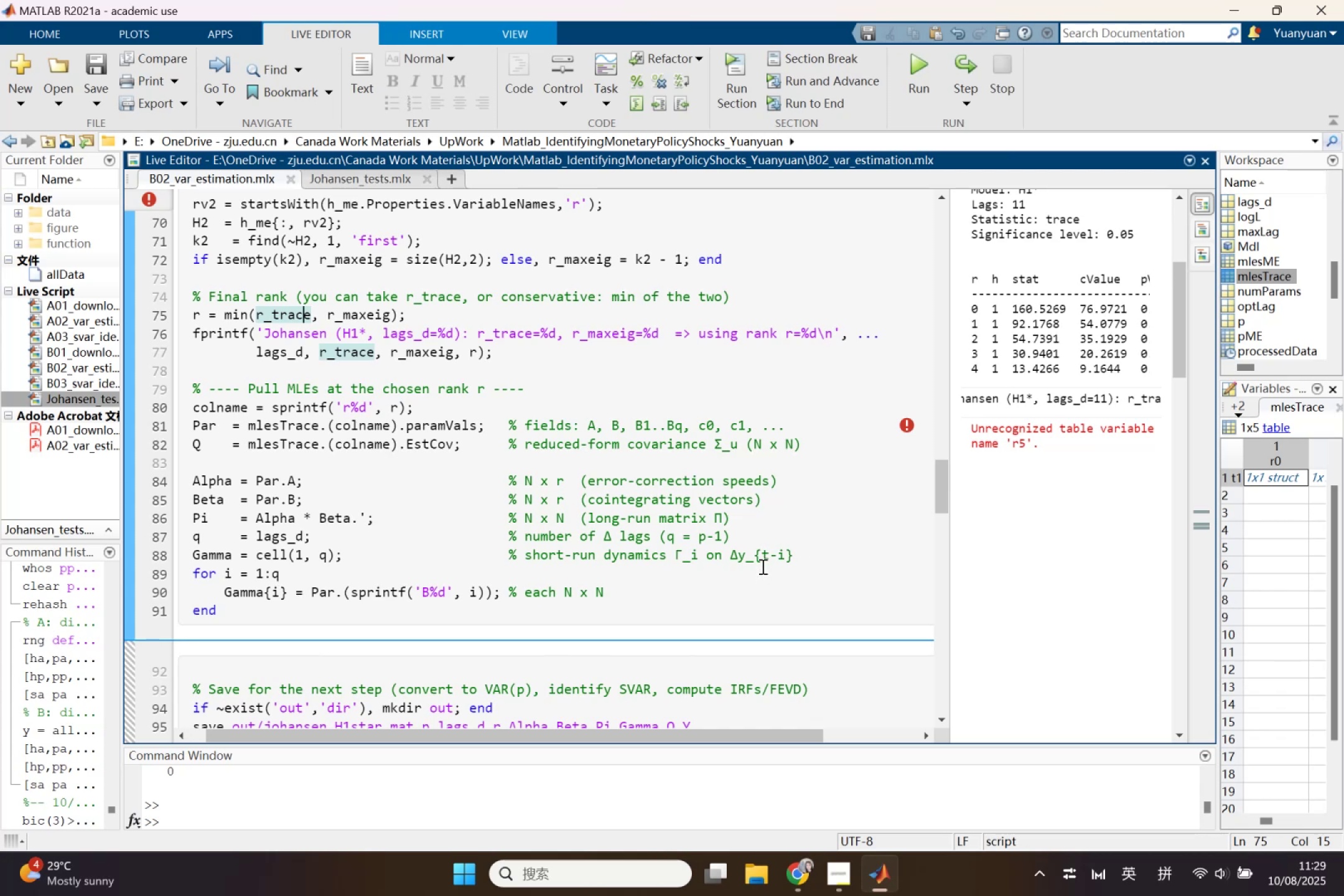 
left_click([481, 391])
 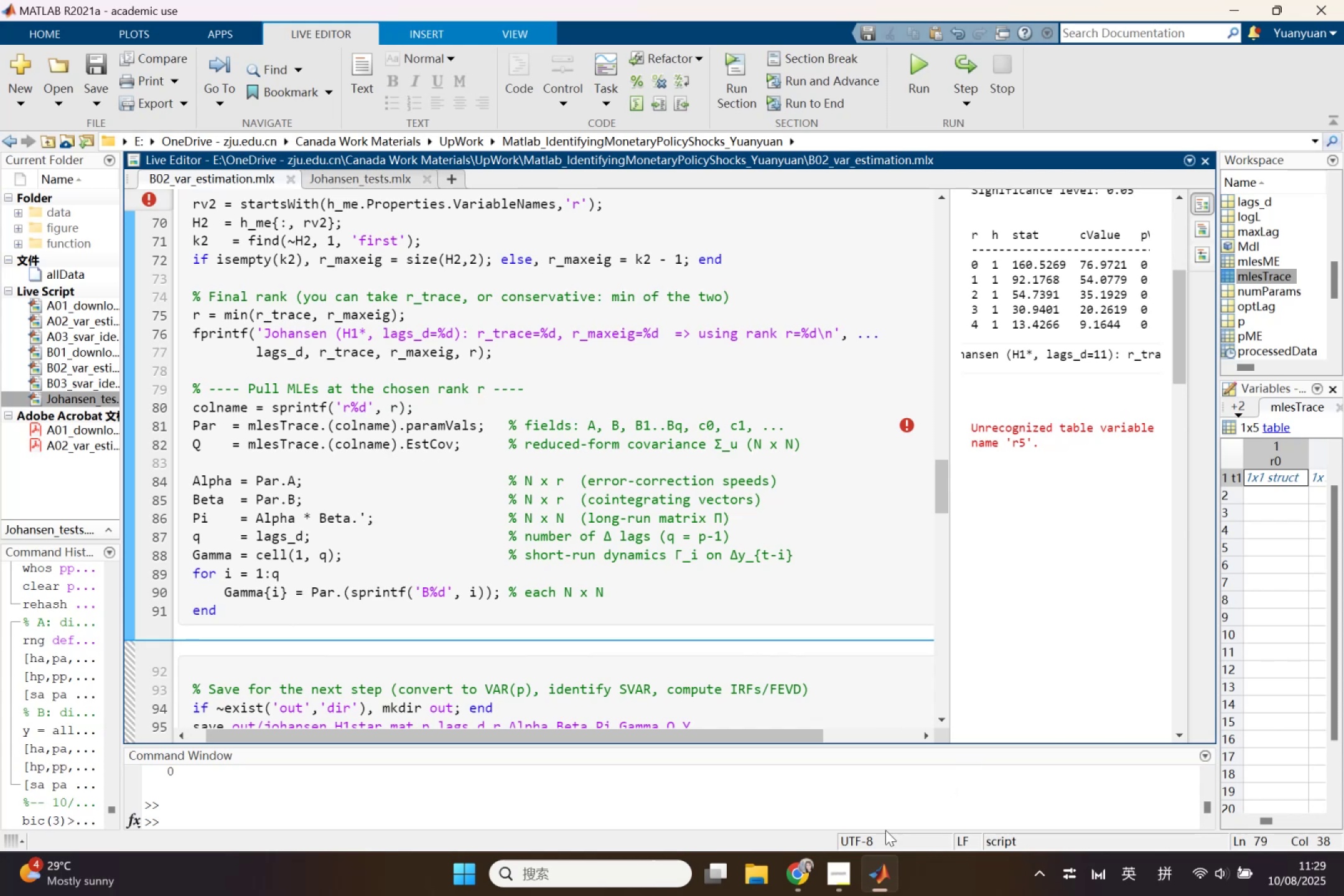 
left_click([805, 885])
 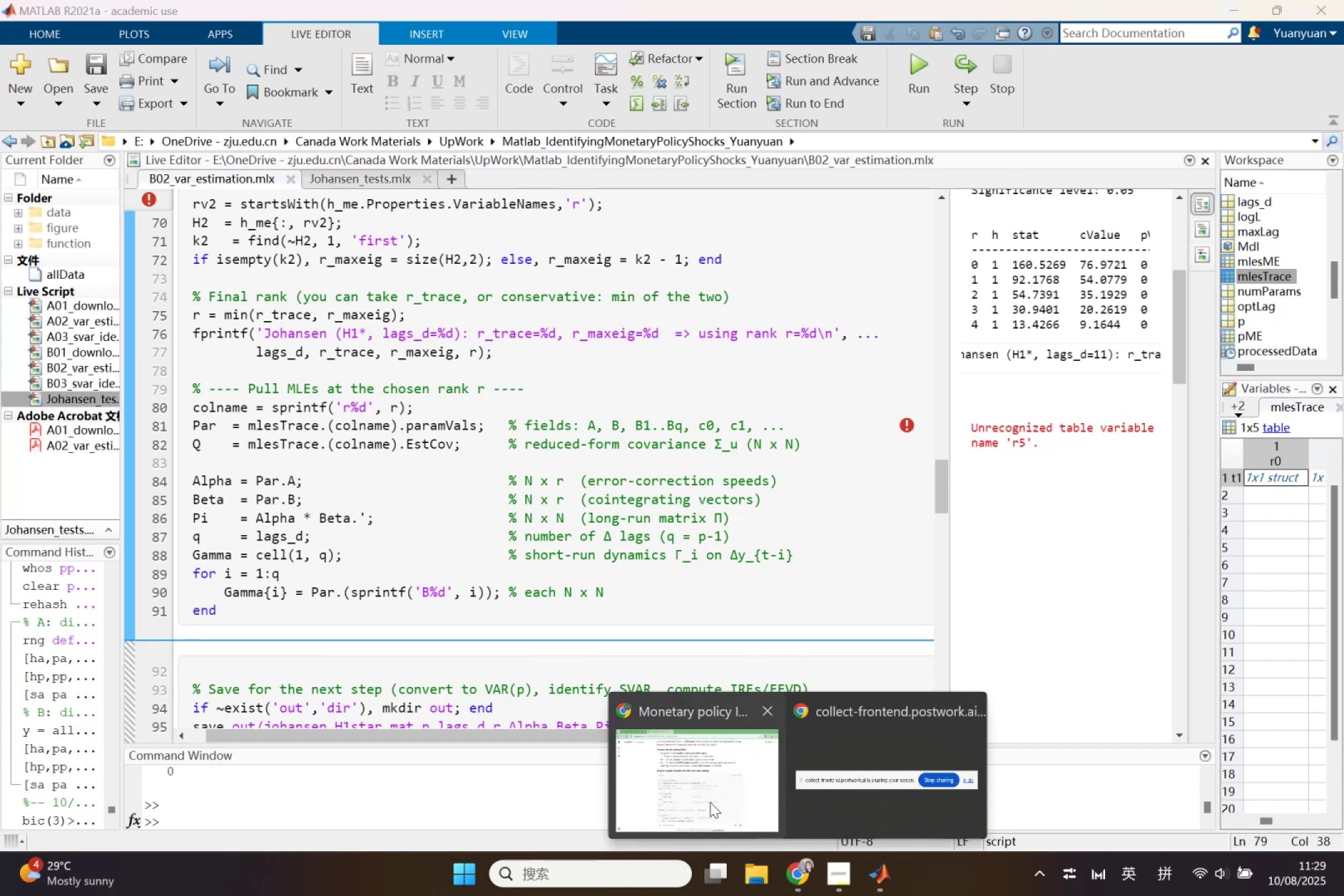 
left_click([710, 802])
 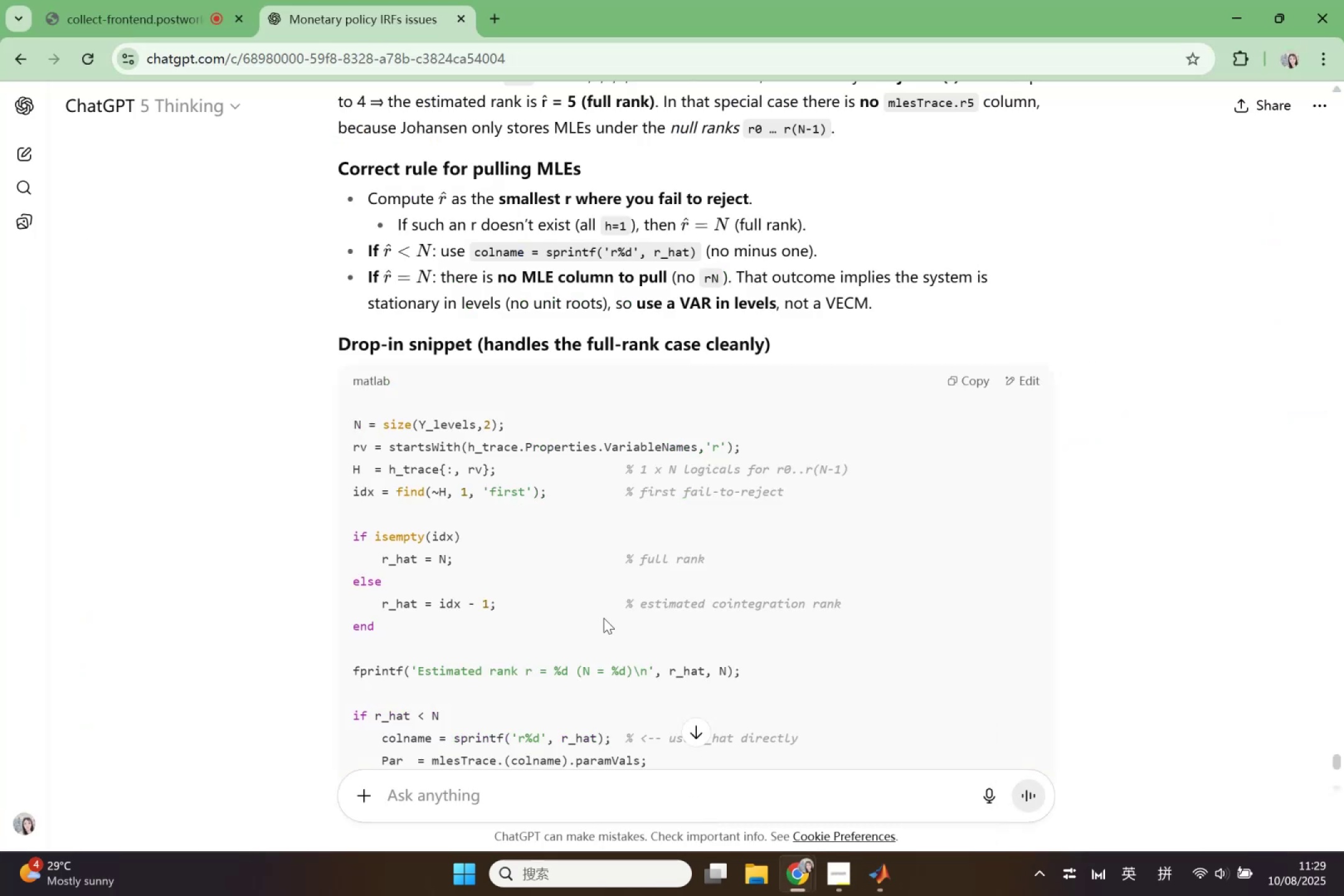 
scroll: coordinate [604, 618], scroll_direction: down, amount: 4.0
 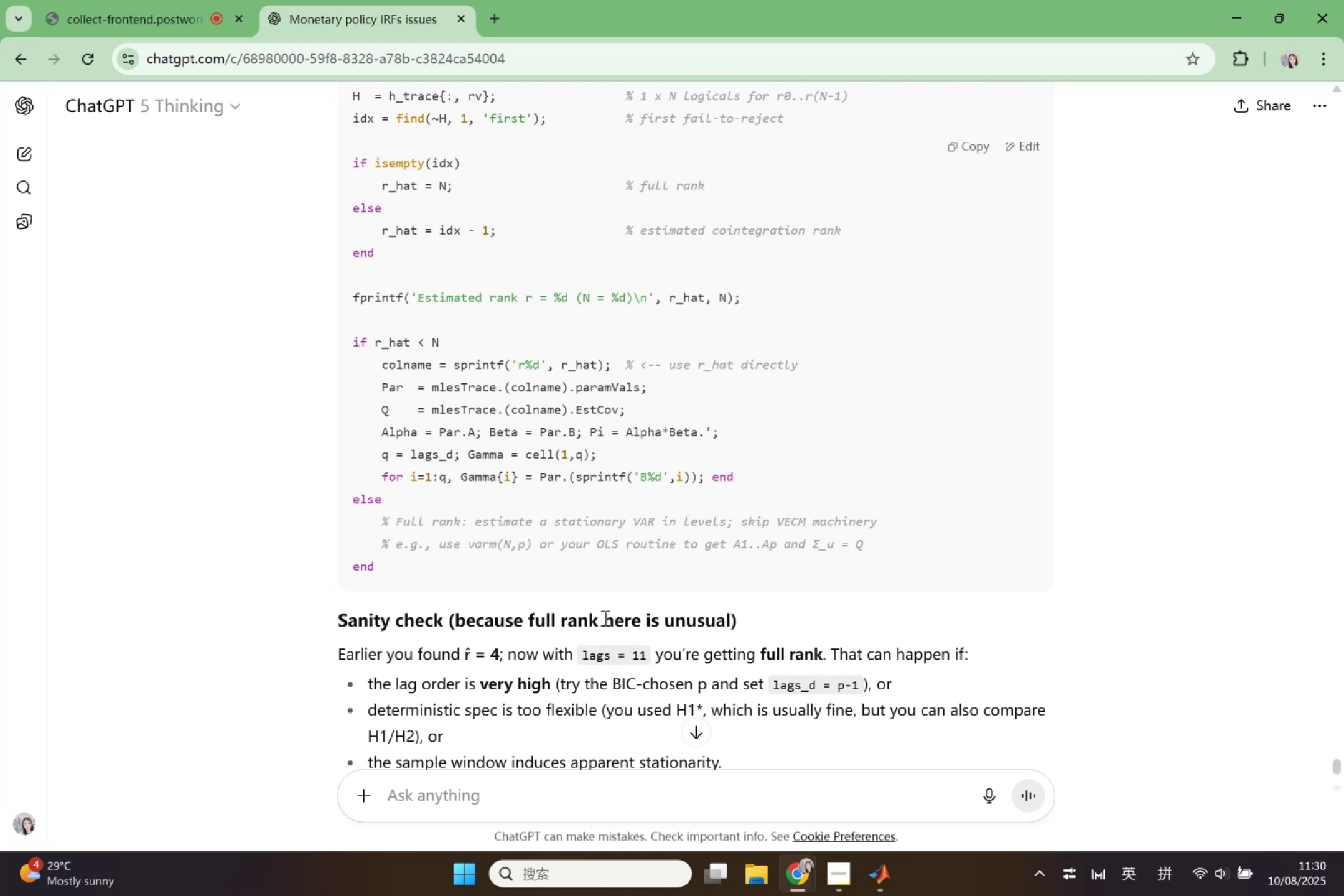 
wait(7.79)
 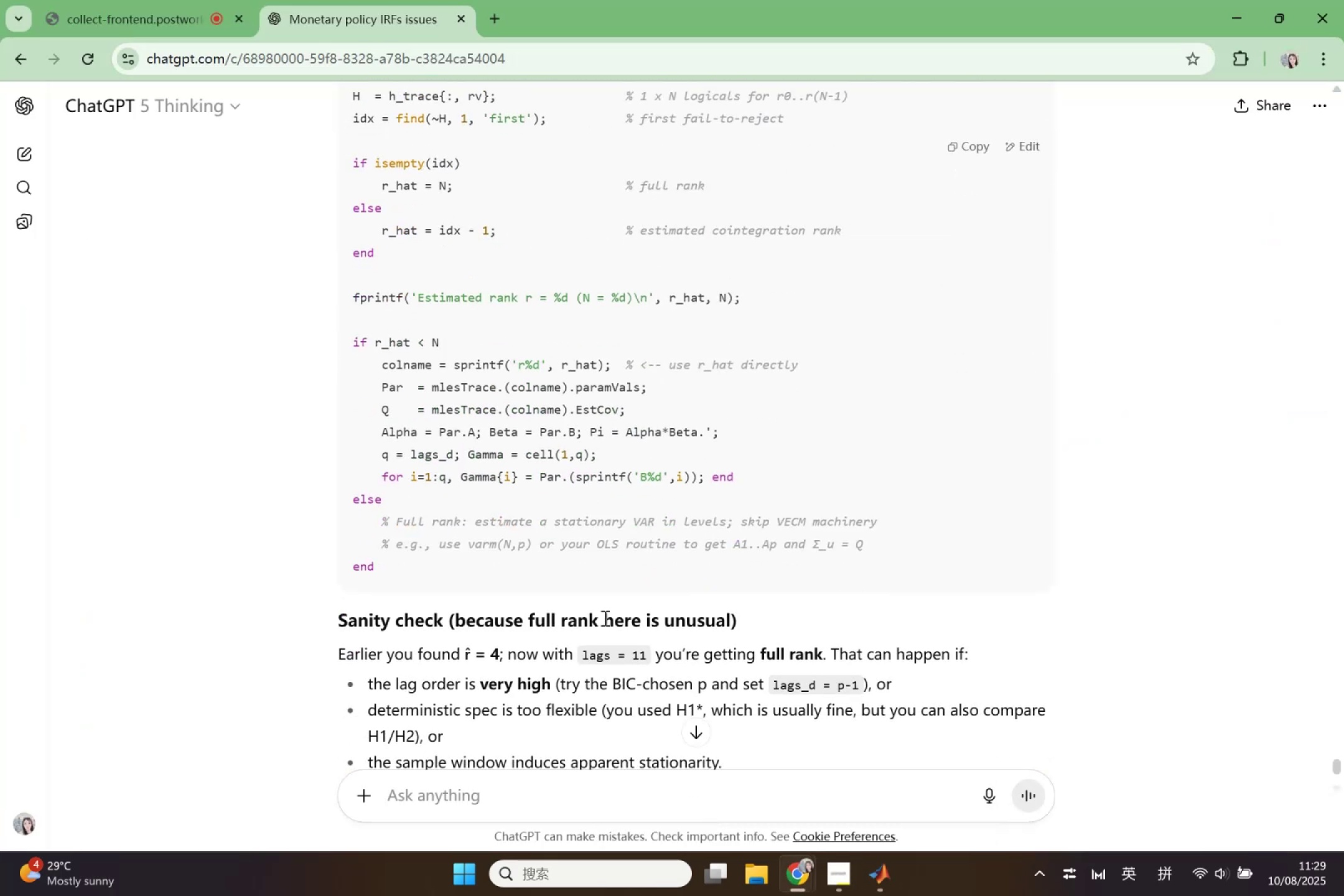 
scroll: coordinate [604, 618], scroll_direction: down, amount: 1.0
 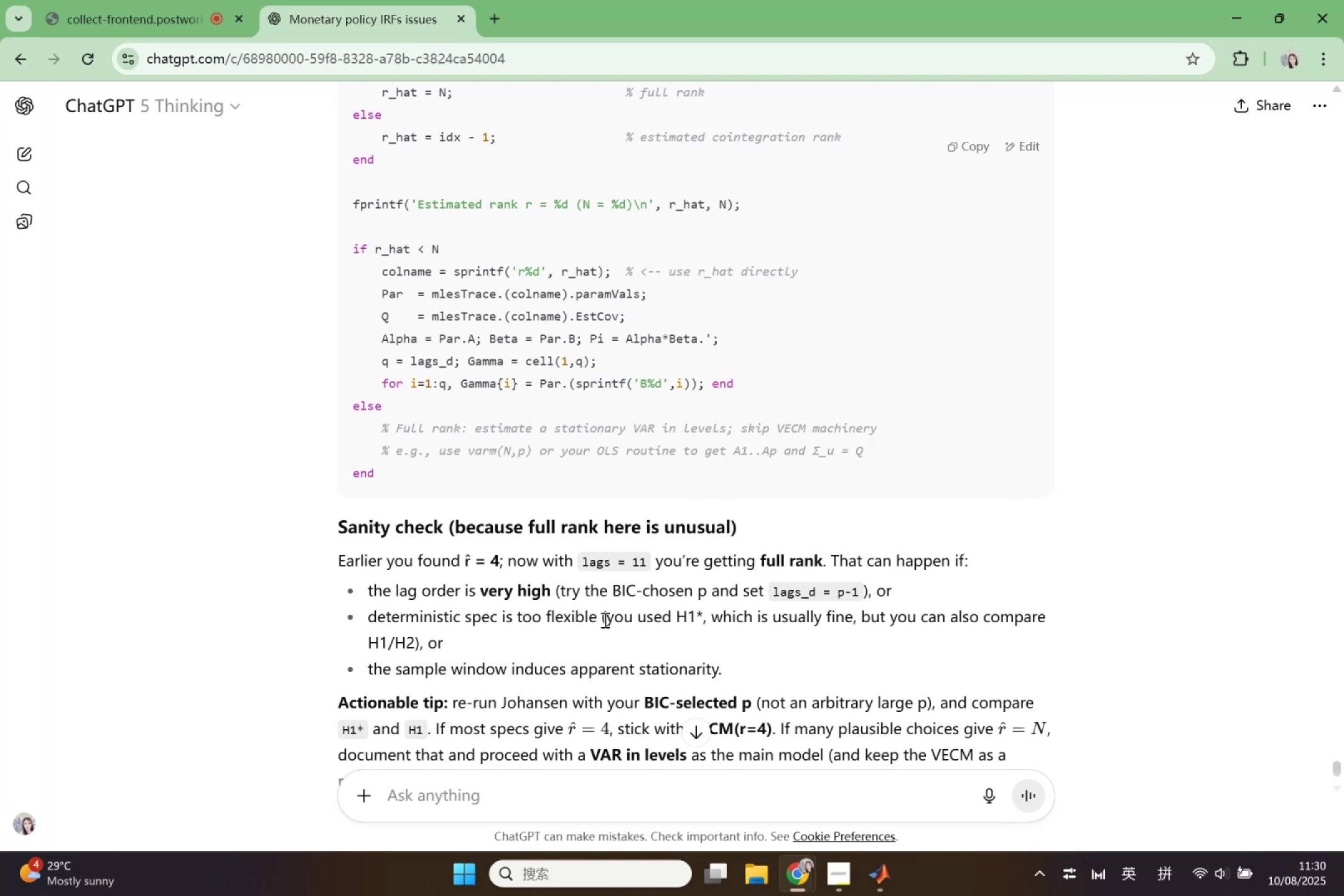 
wait(18.92)
 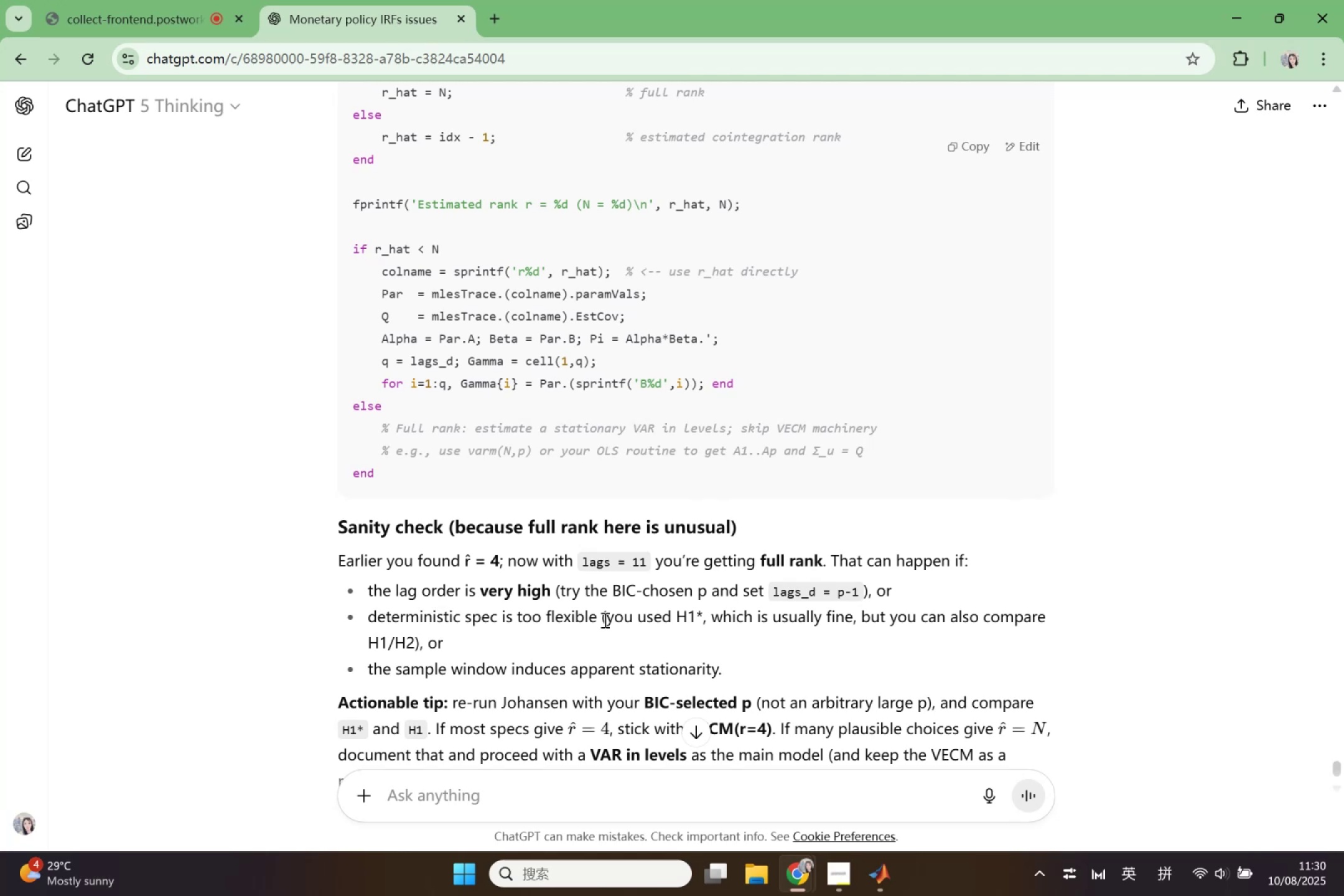 
scroll: coordinate [604, 620], scroll_direction: up, amount: 32.0
 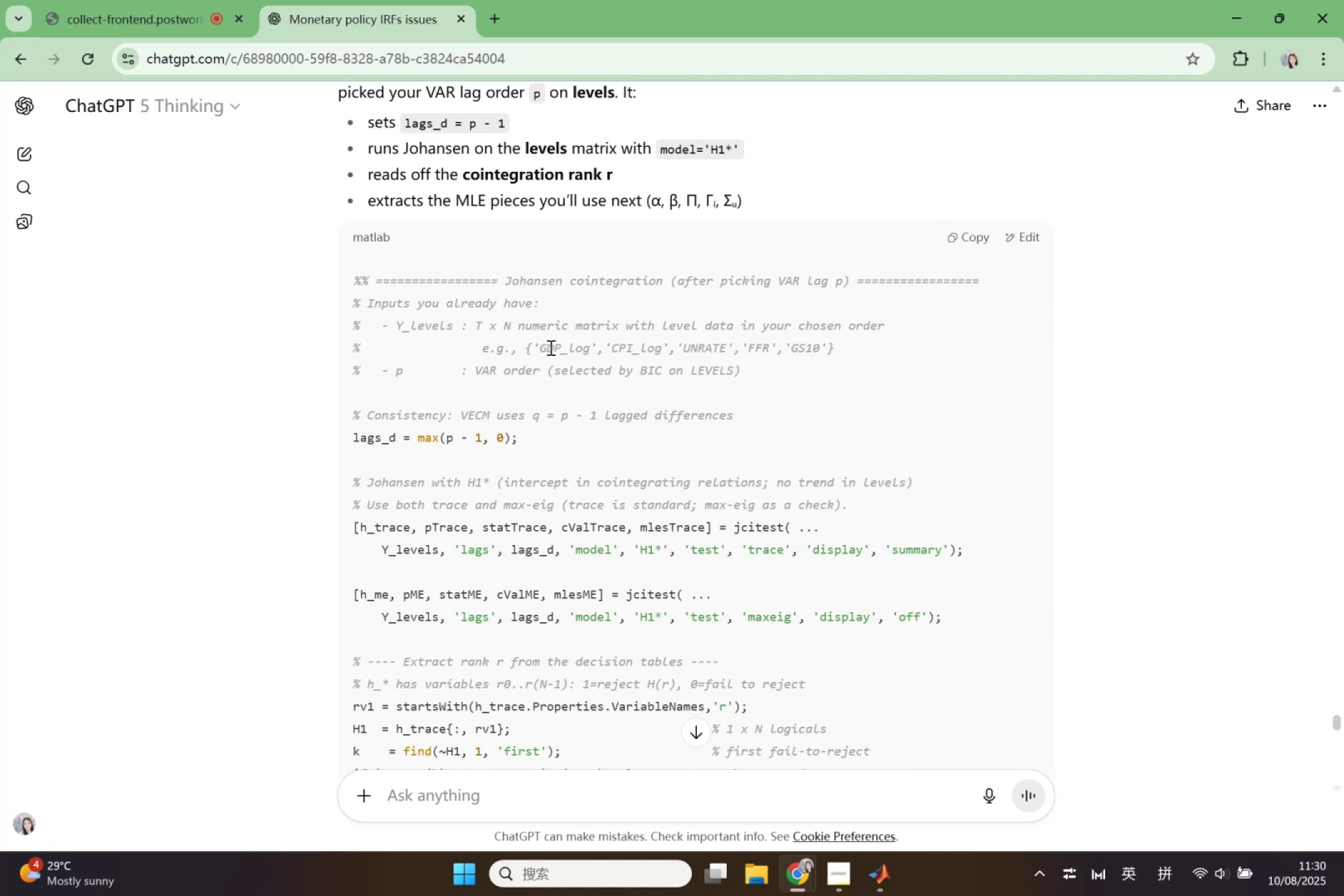 
wait(13.27)
 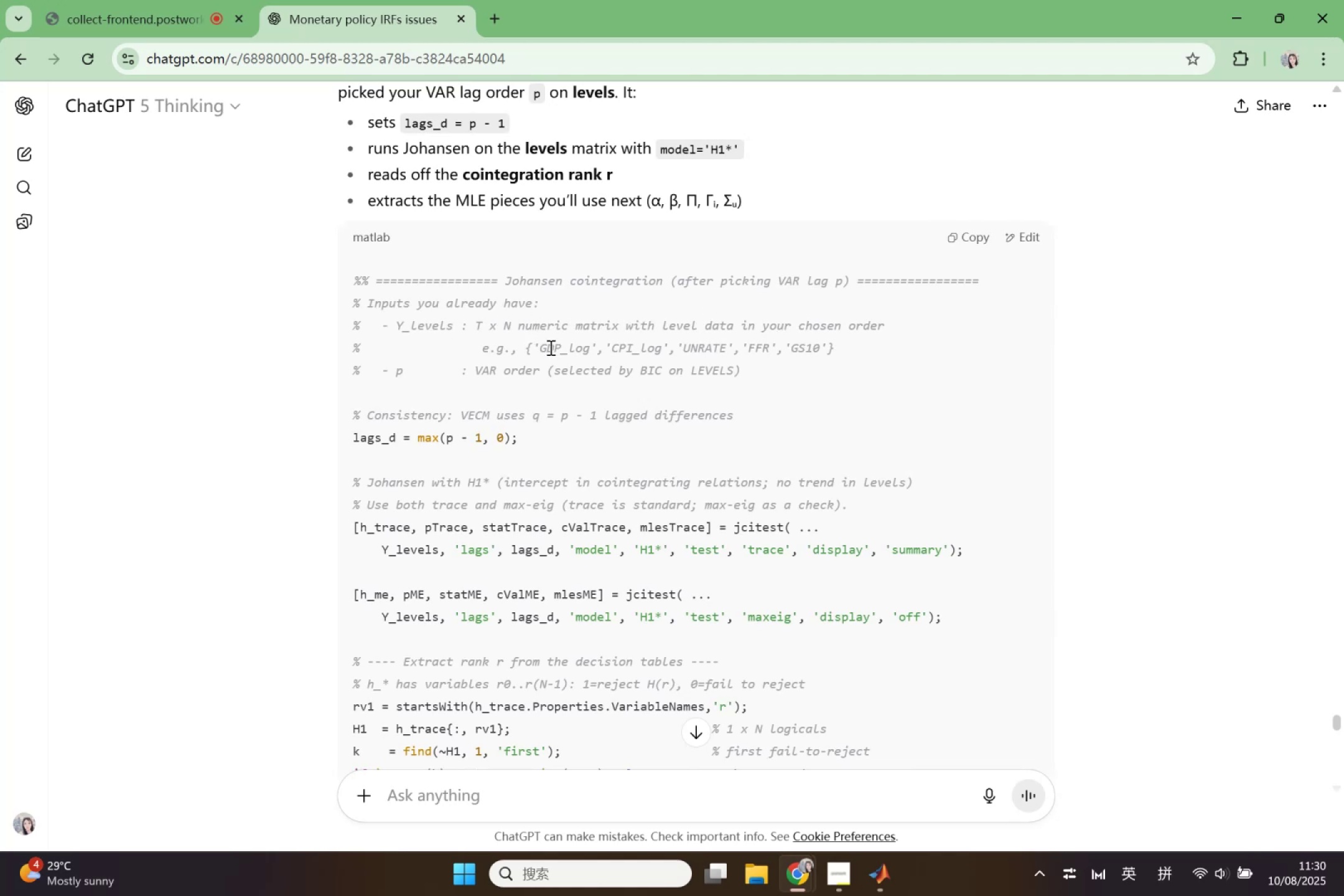 
left_click([876, 887])
 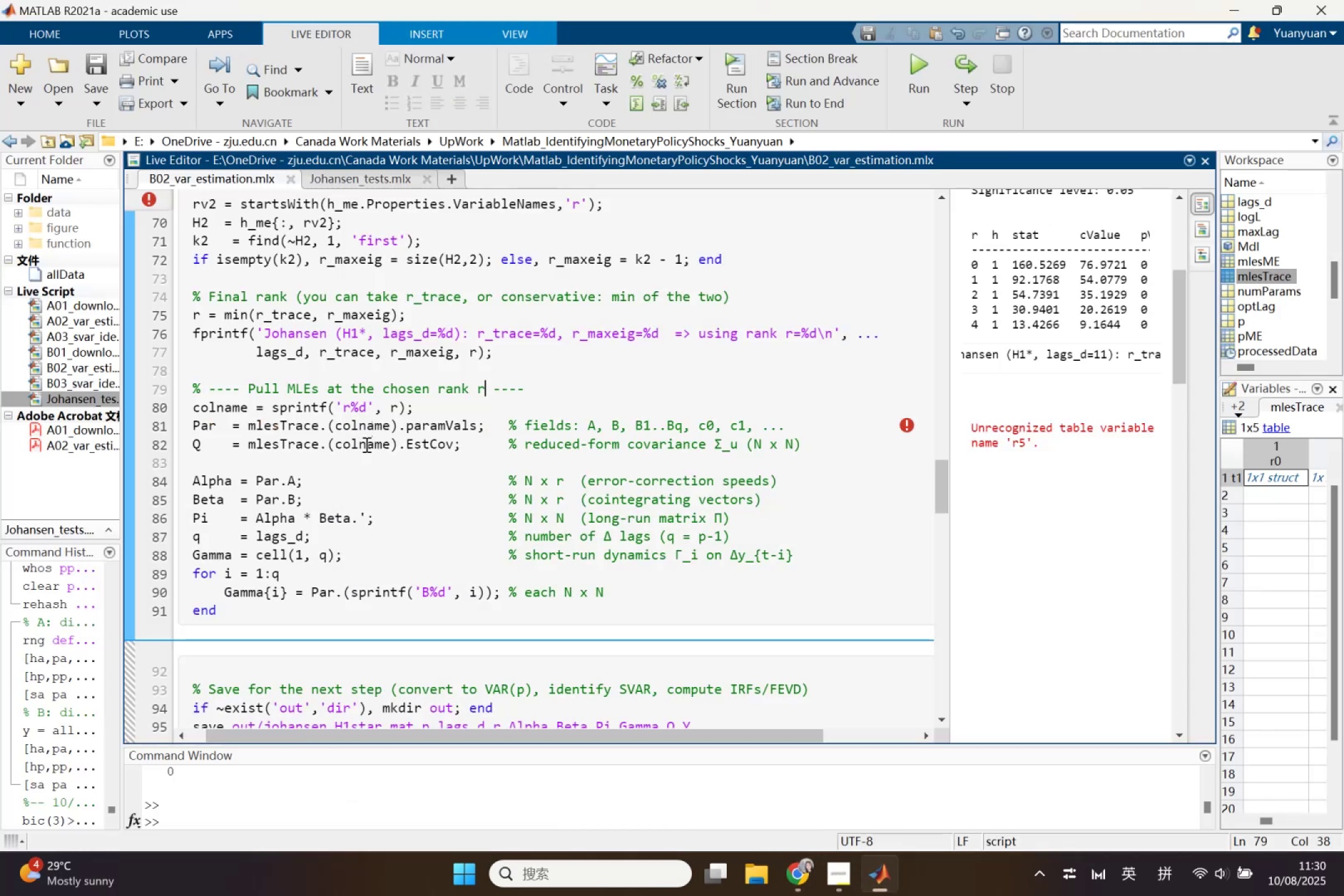 
scroll: coordinate [431, 541], scroll_direction: up, amount: 5.0
 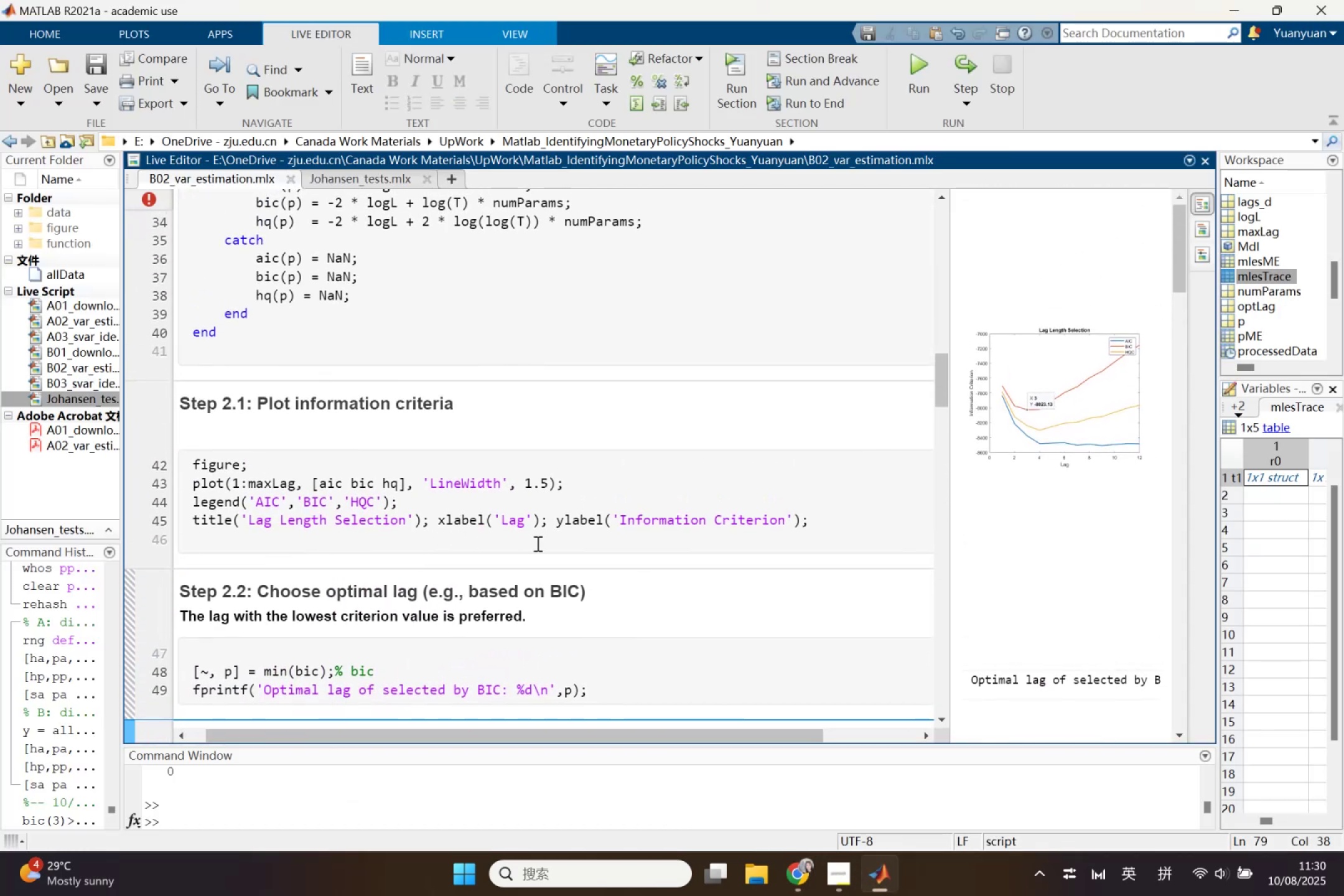 
scroll: coordinate [561, 526], scroll_direction: down, amount: 3.0
 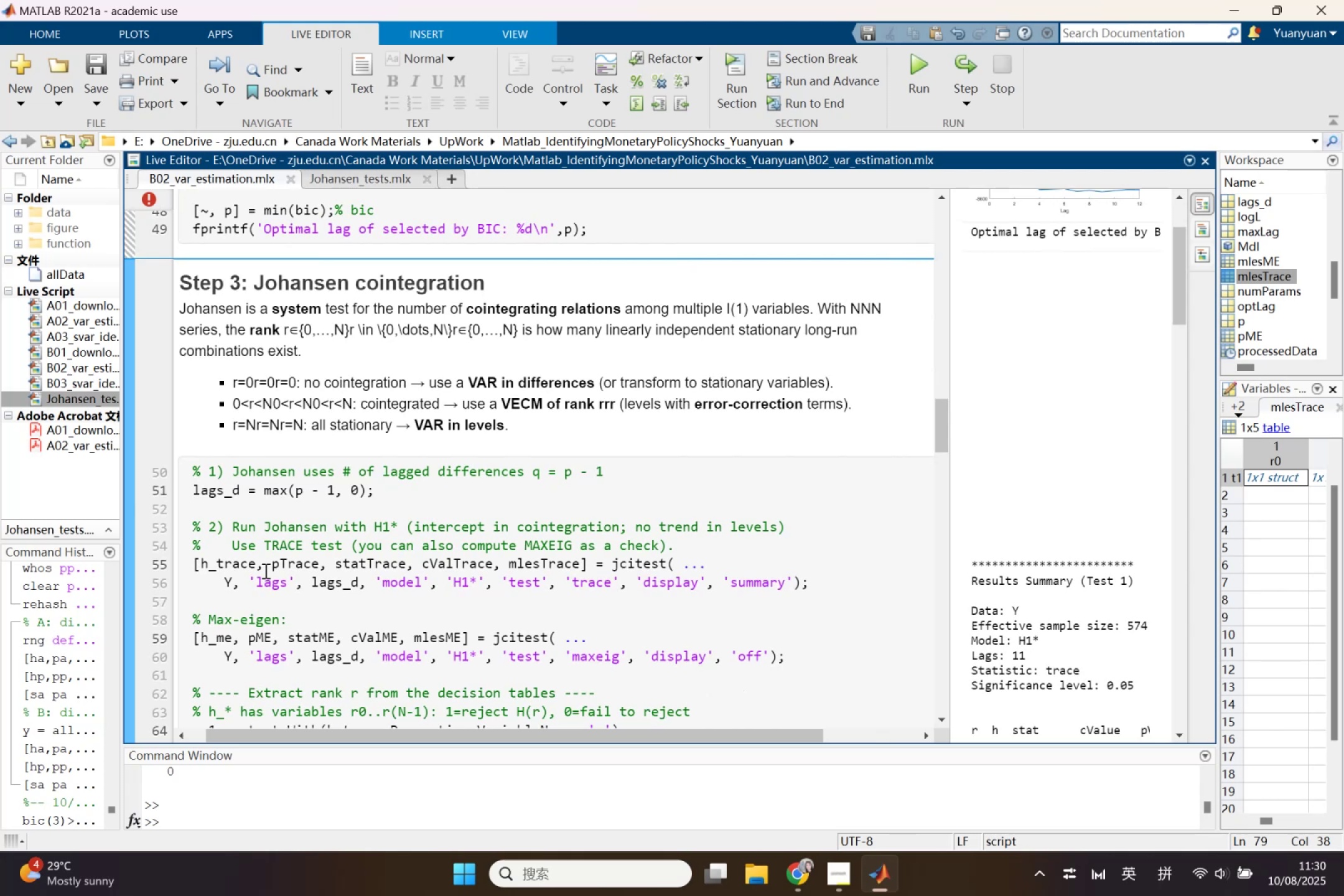 
left_click([225, 586])
 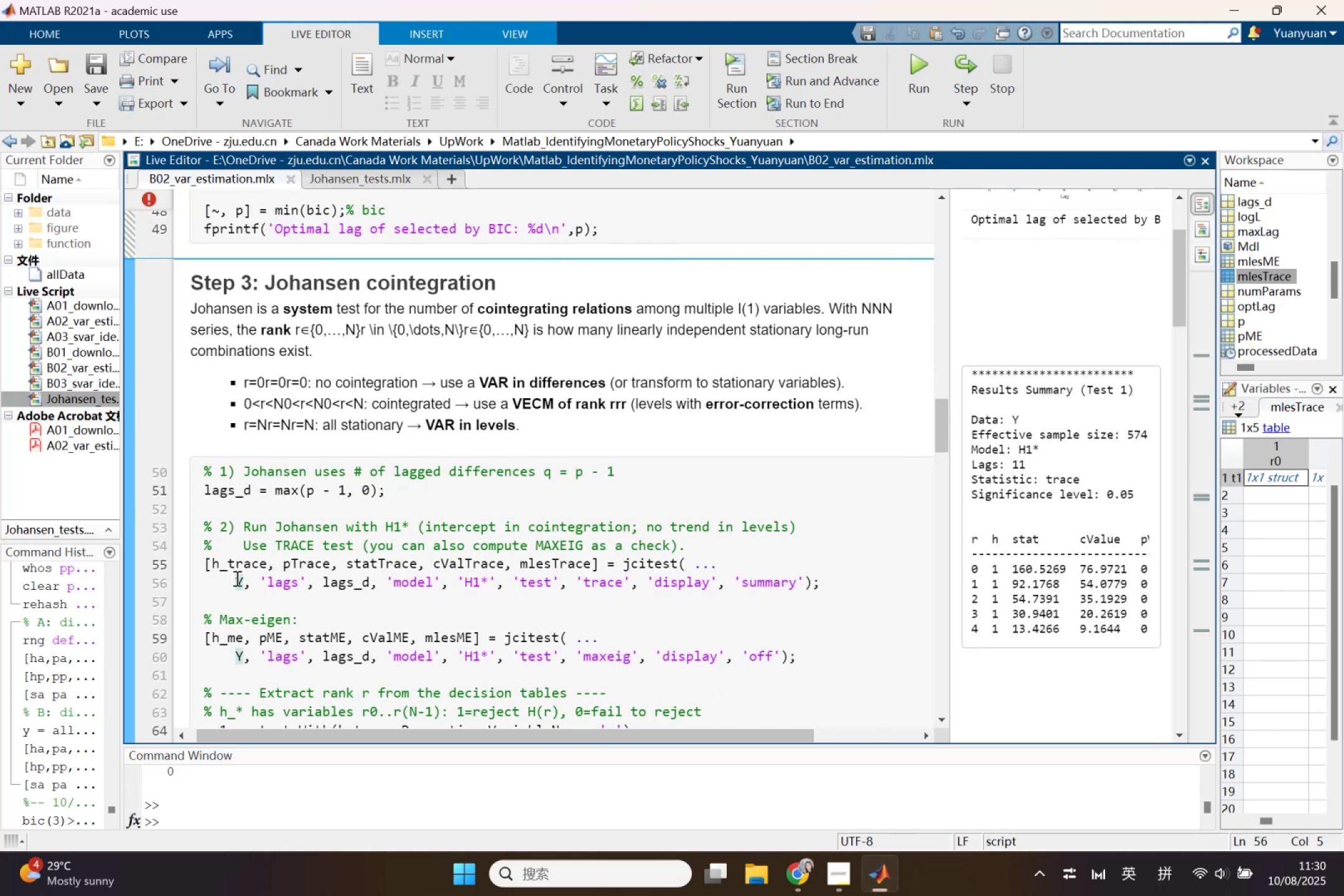 
right_click([236, 578])
 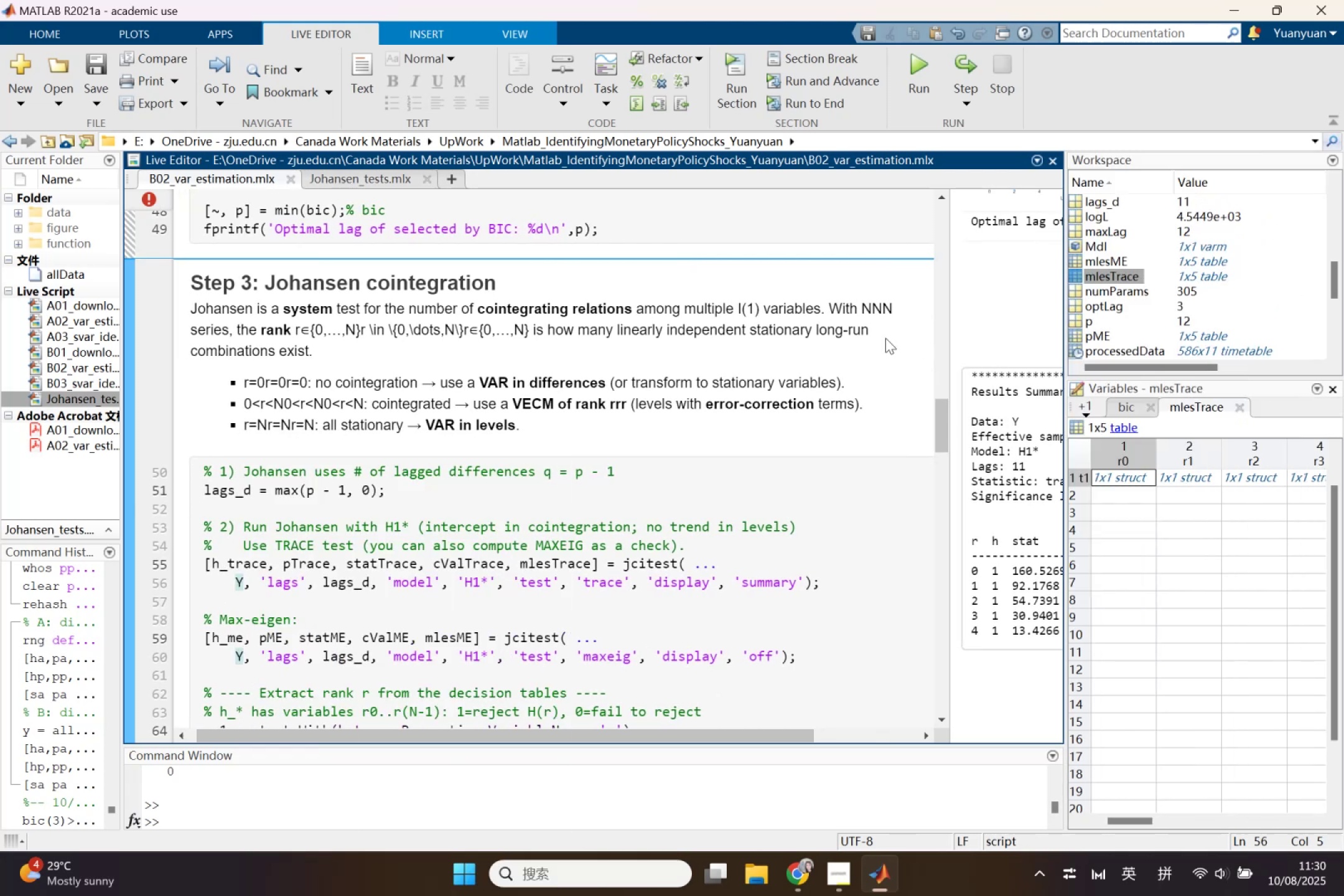 
scroll: coordinate [931, 272], scroll_direction: down, amount: 7.0
 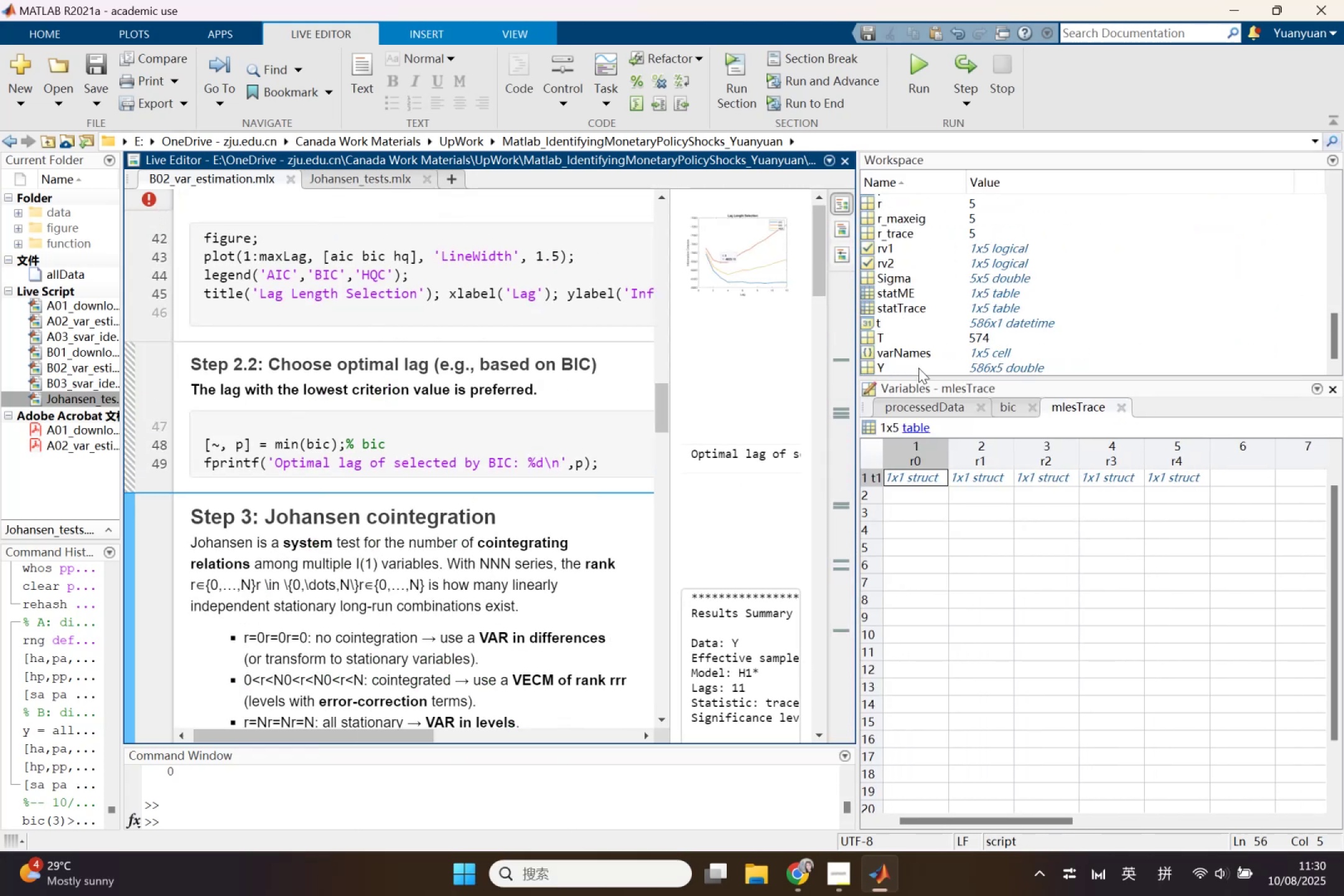 
left_click([918, 368])
 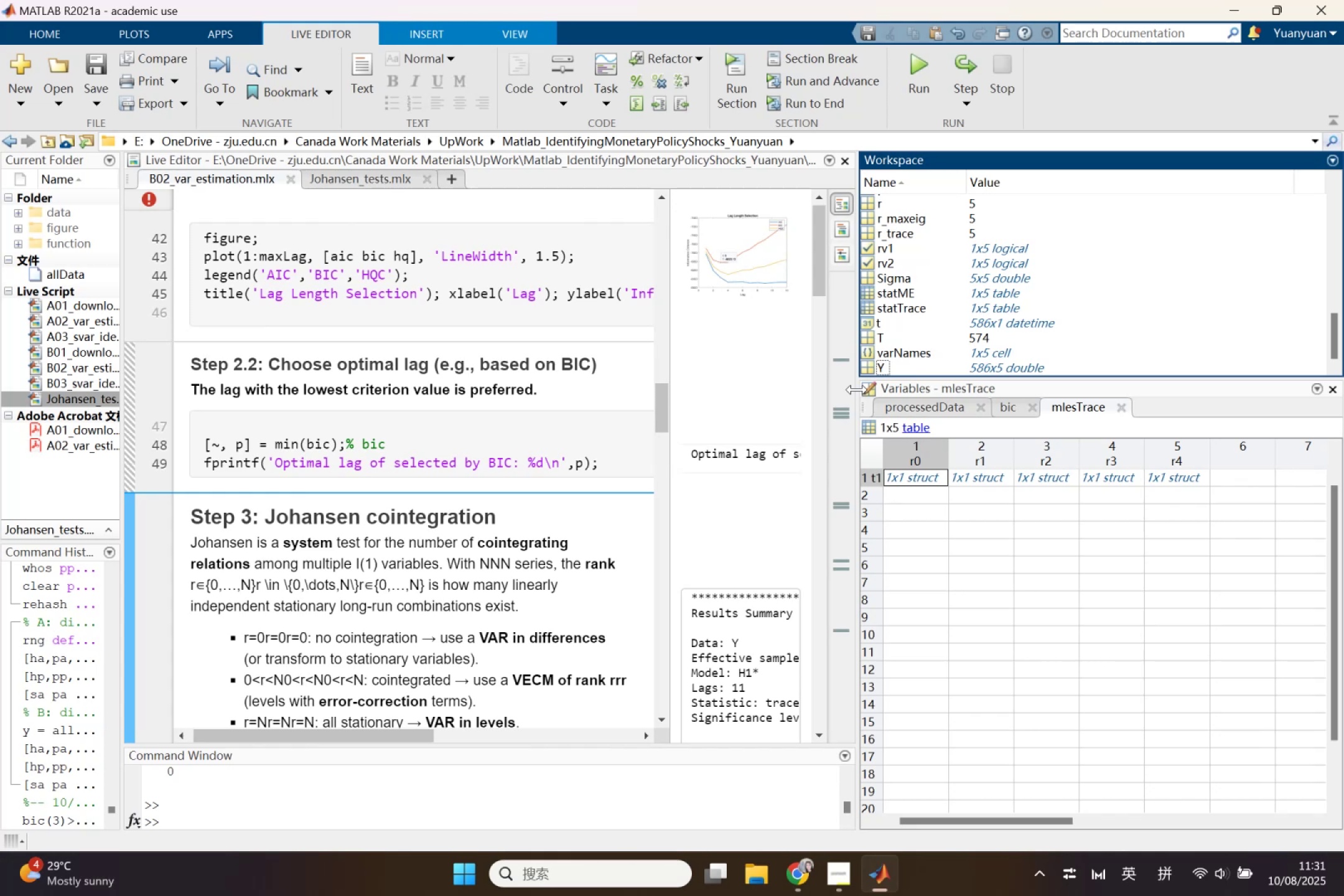 
wait(8.25)
 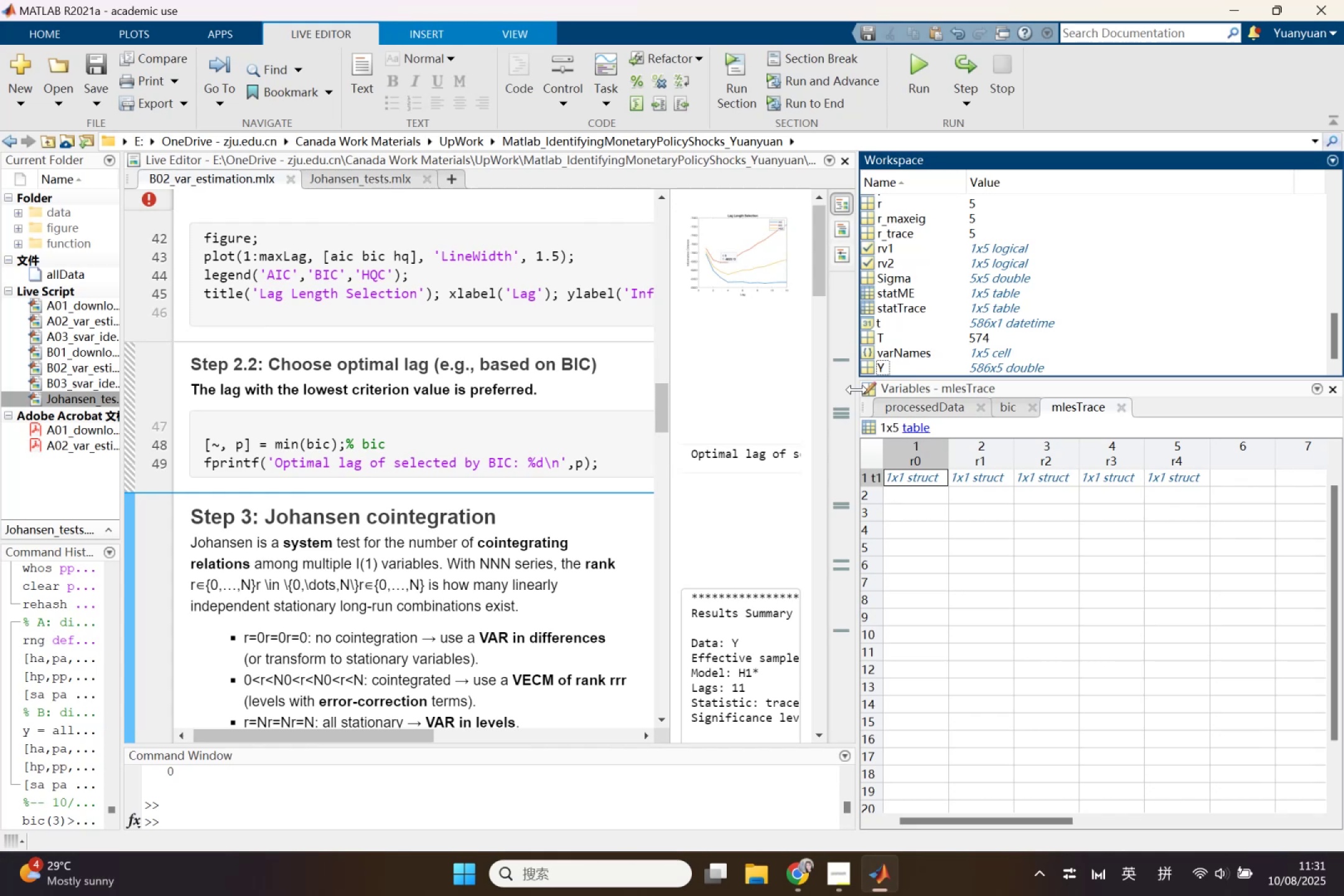 
scroll: coordinate [508, 479], scroll_direction: down, amount: 1.0
 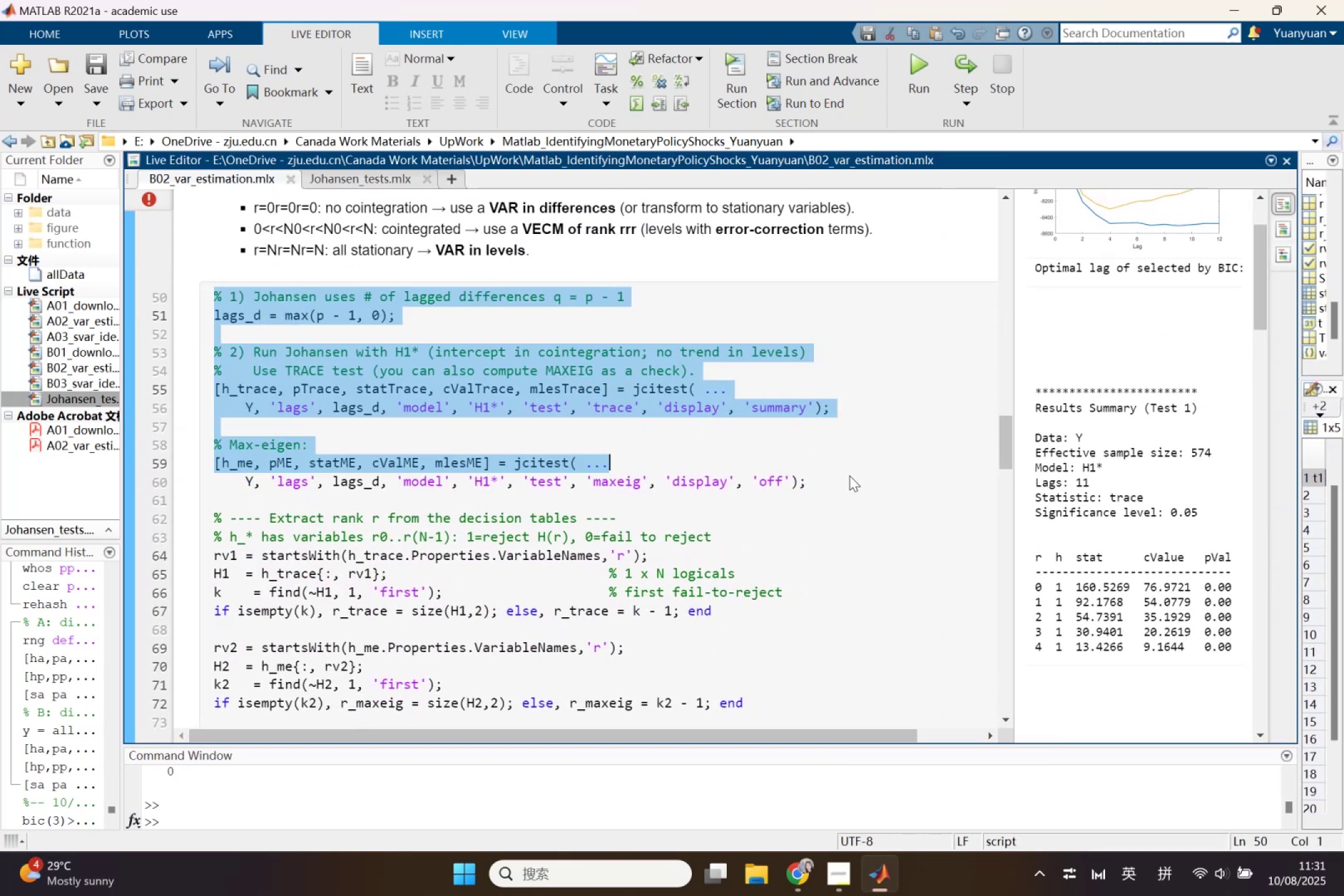 
wait(6.1)
 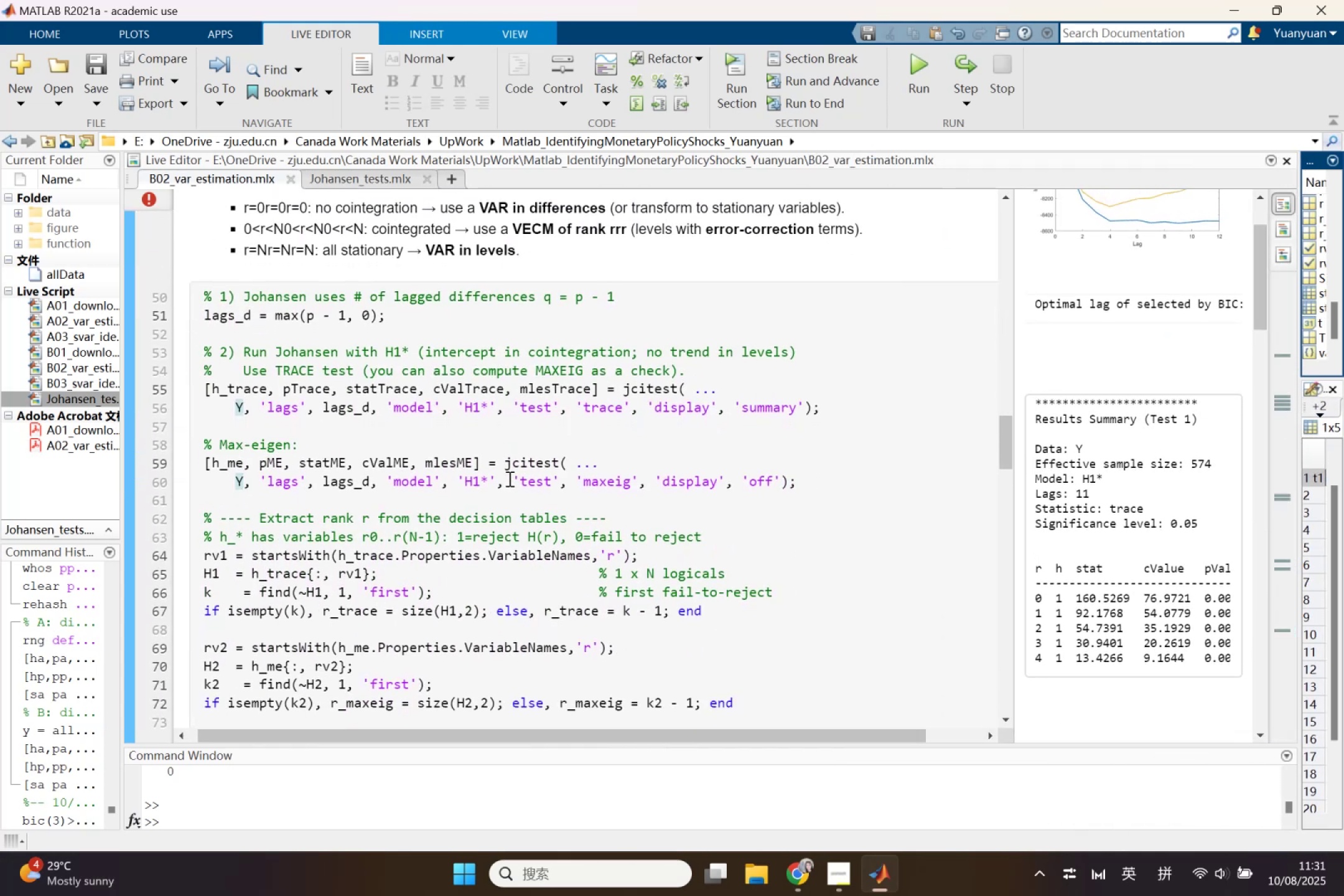 
key(Control+ControlLeft)
 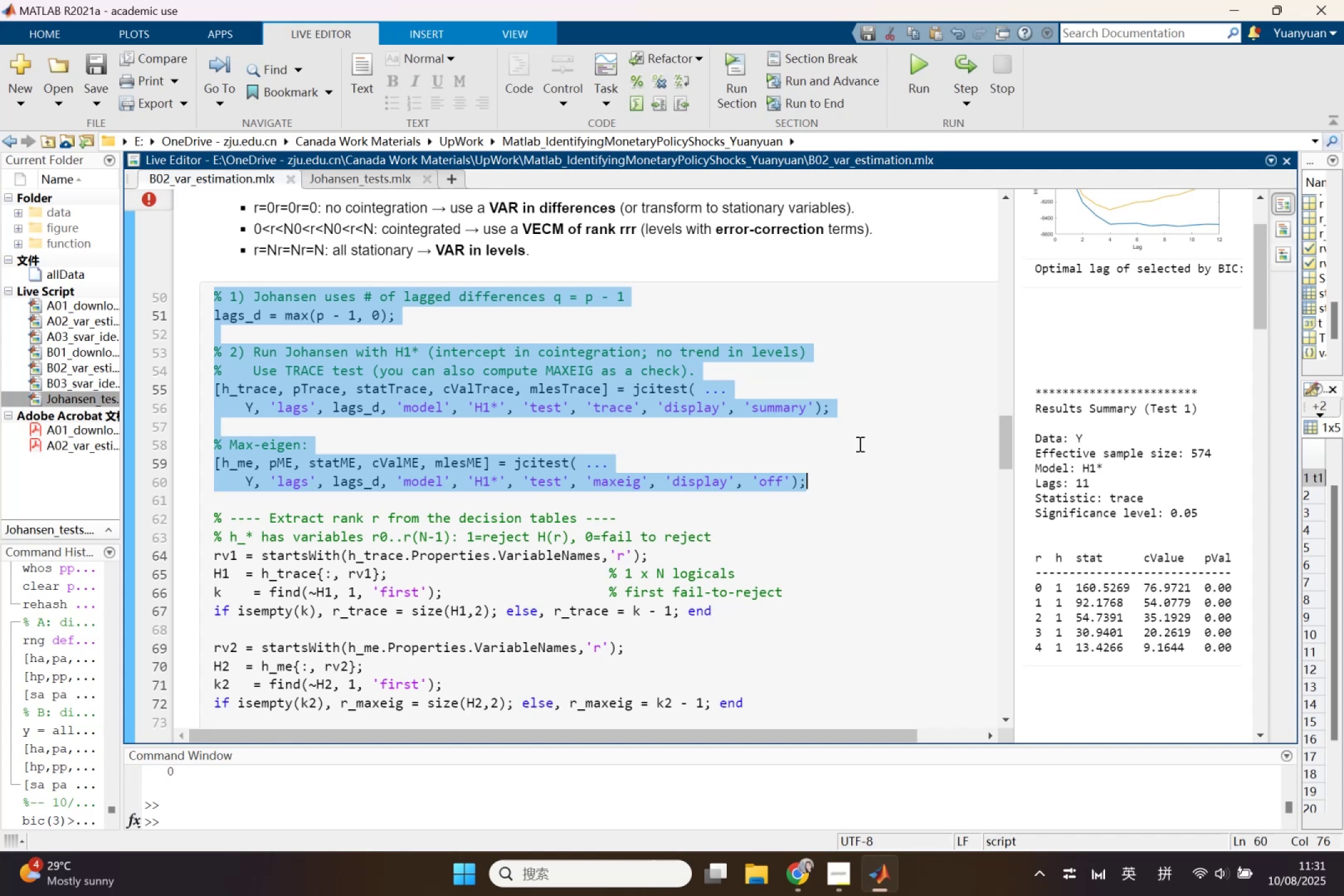 
key(Control+ControlLeft)
 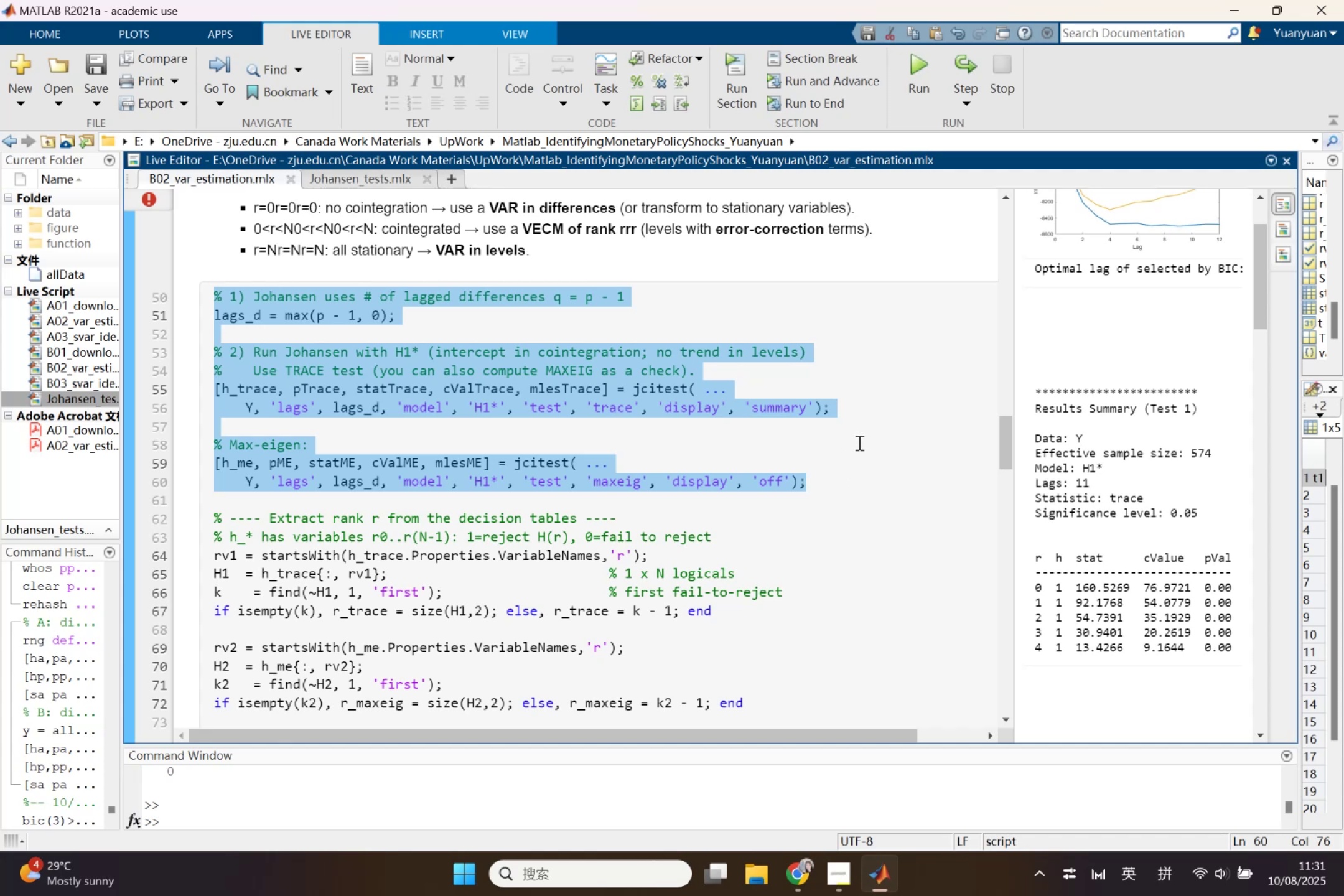 
key(Control+C)
 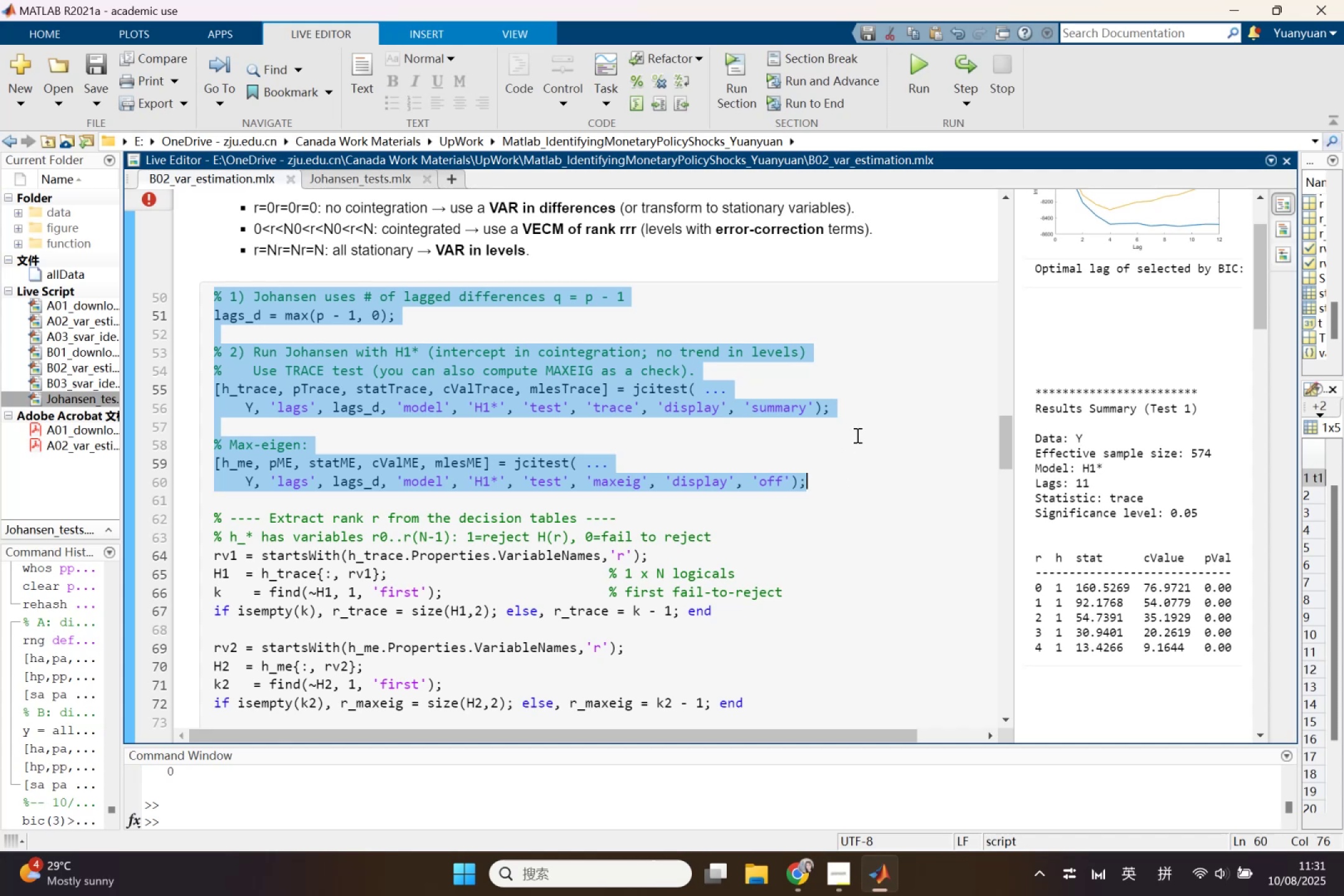 
scroll: coordinate [856, 435], scroll_direction: up, amount: 2.0
 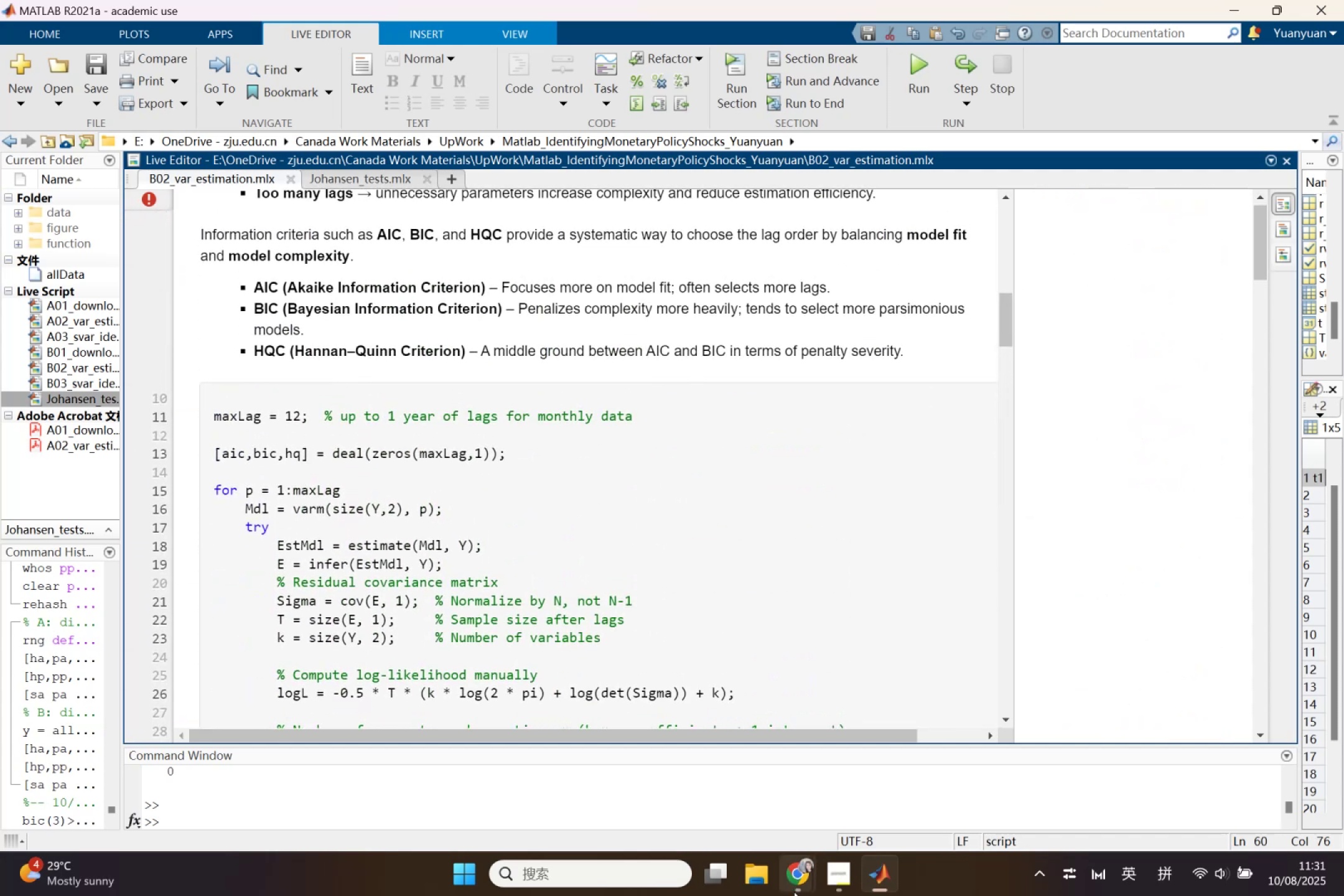 
left_click([796, 887])
 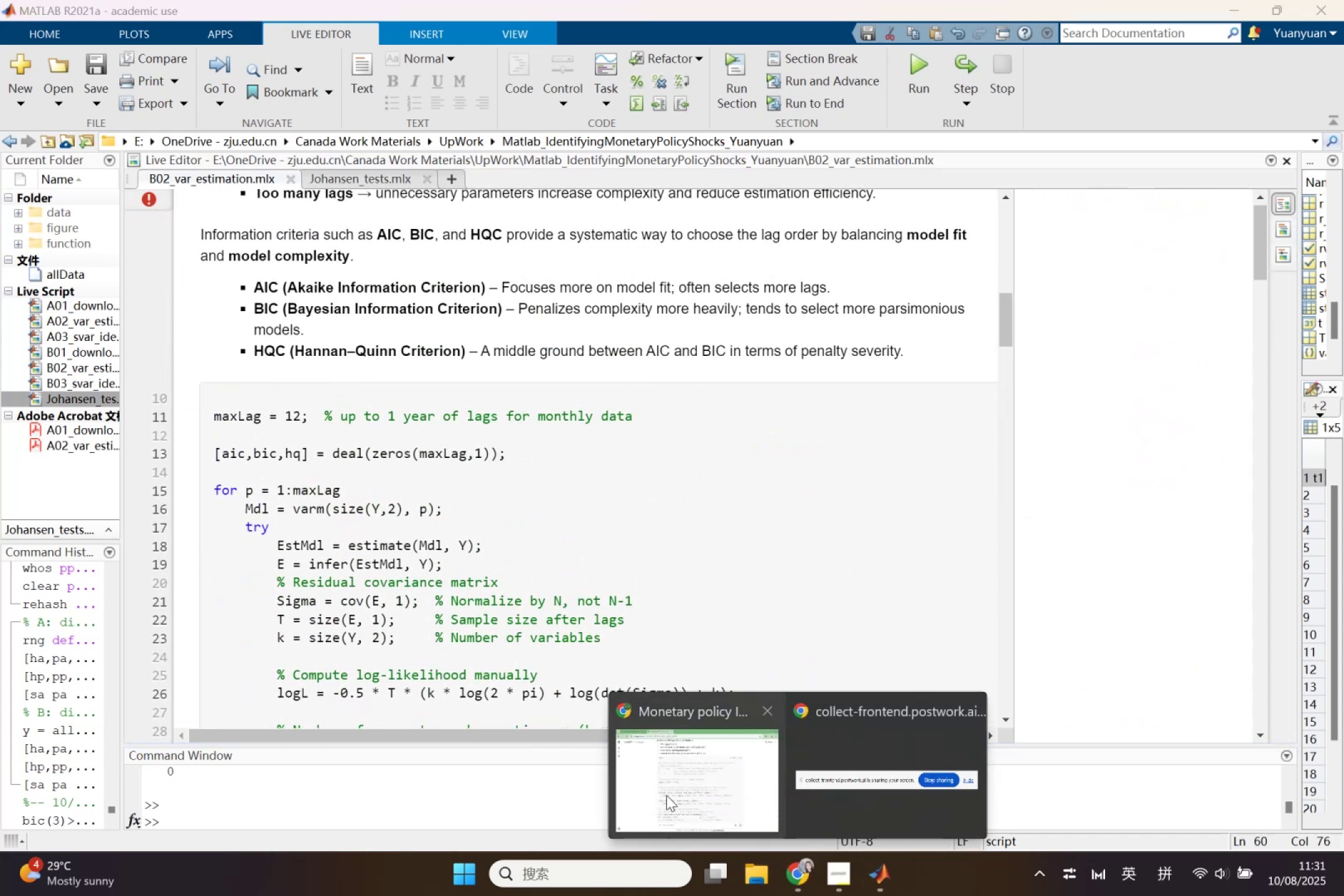 
left_click([666, 794])
 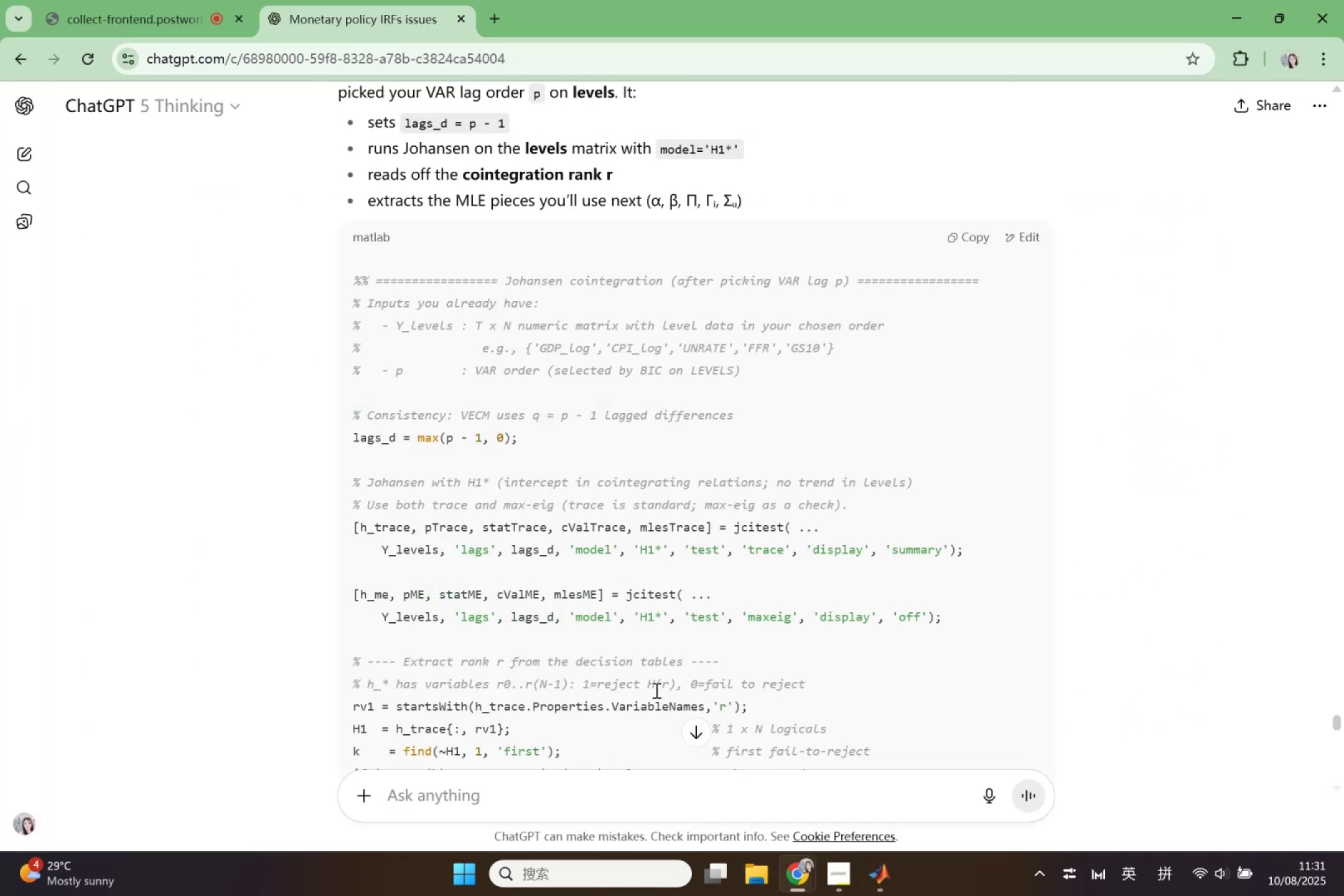 
scroll: coordinate [661, 677], scroll_direction: up, amount: 15.0
 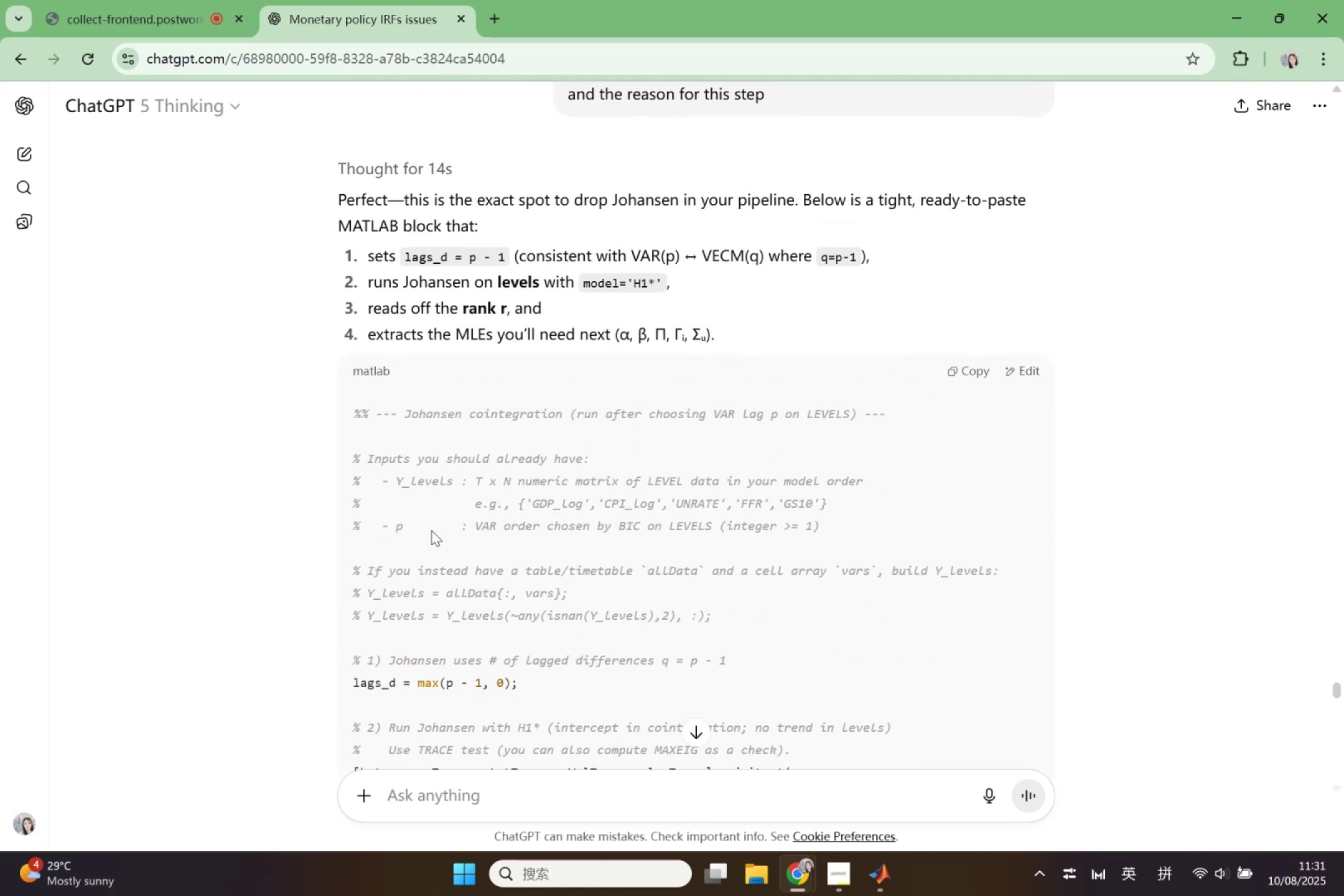 
scroll: coordinate [832, 573], scroll_direction: down, amount: 36.0
 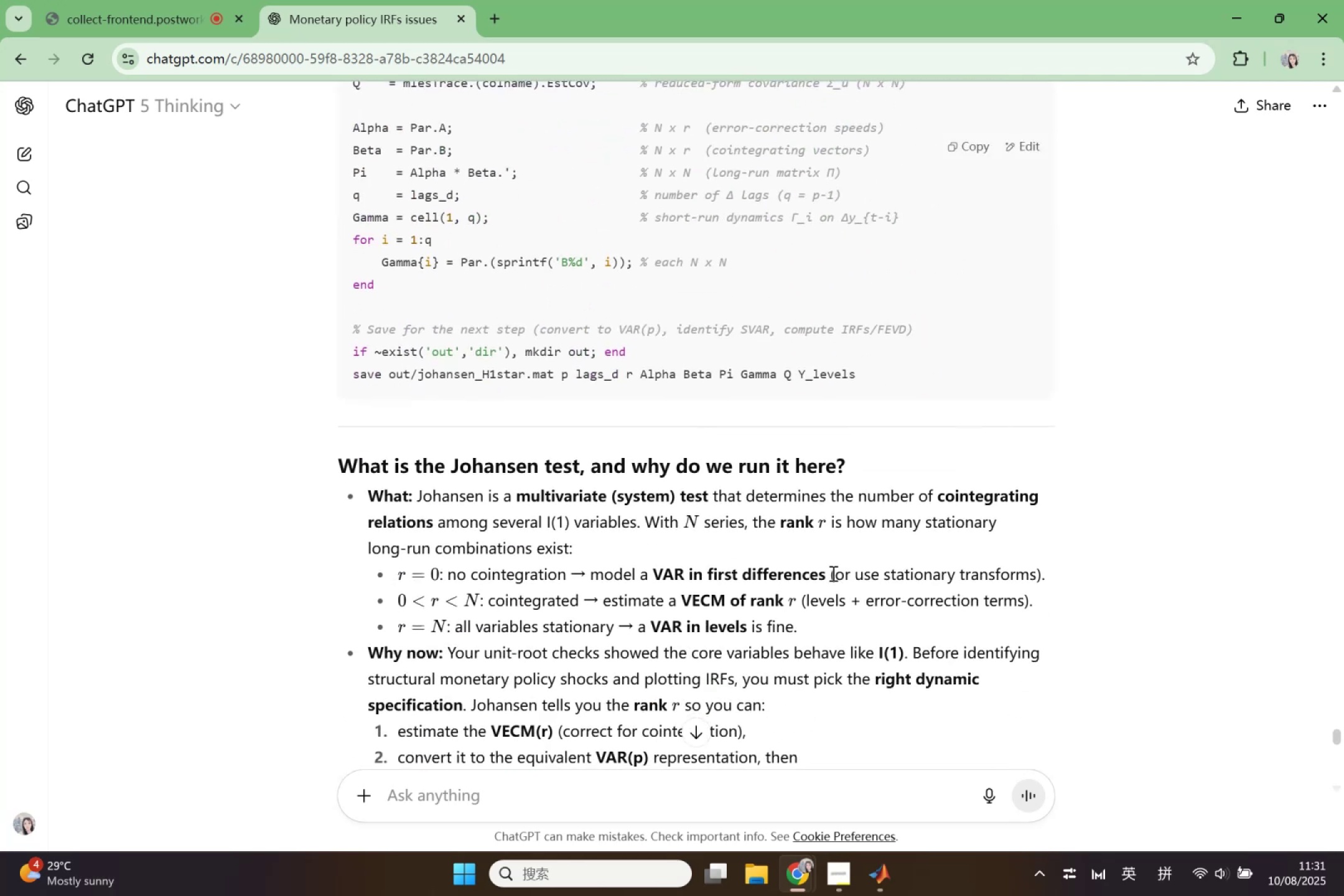 
scroll: coordinate [832, 573], scroll_direction: up, amount: 11.0
 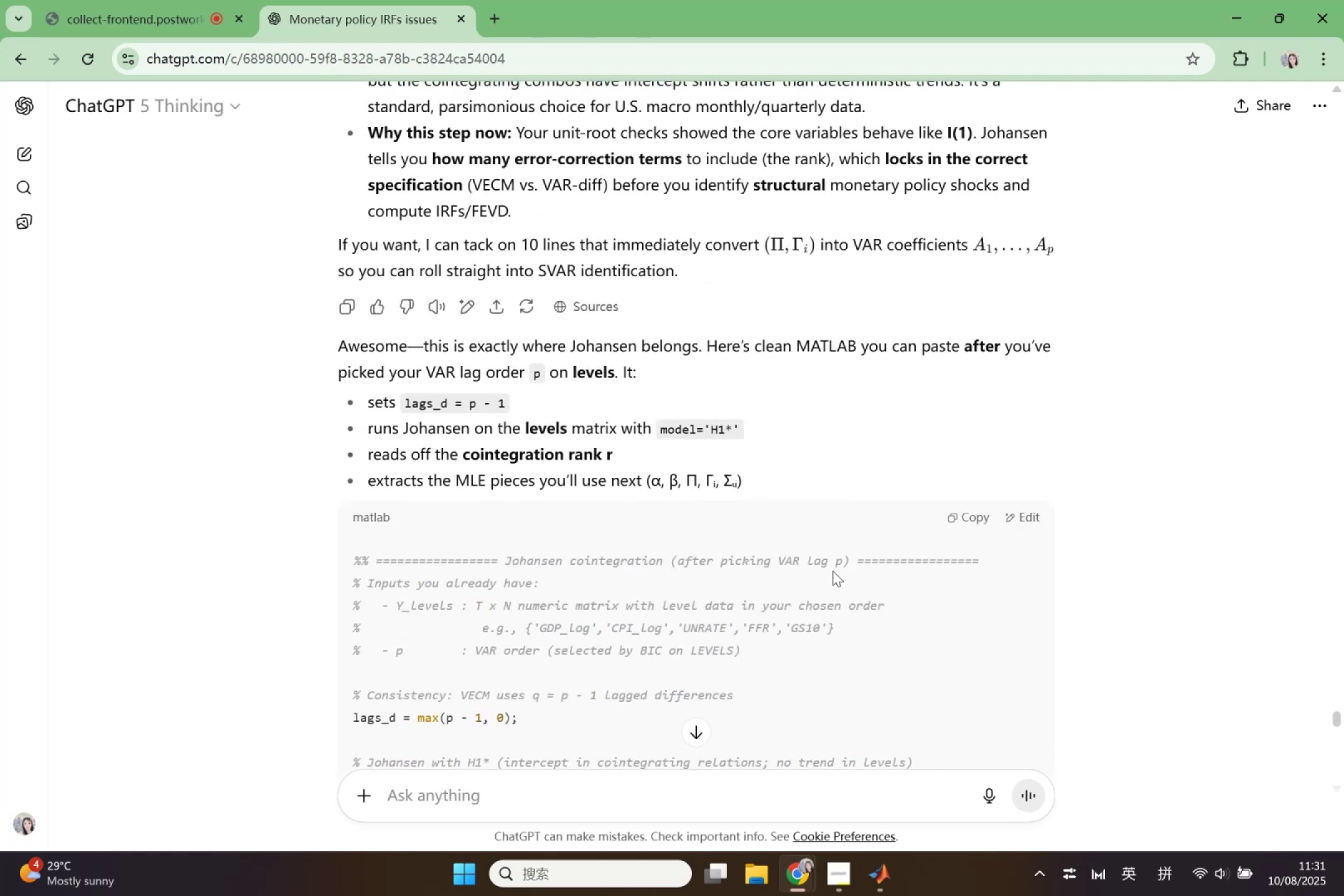 
scroll: coordinate [833, 570], scroll_direction: down, amount: 22.0
 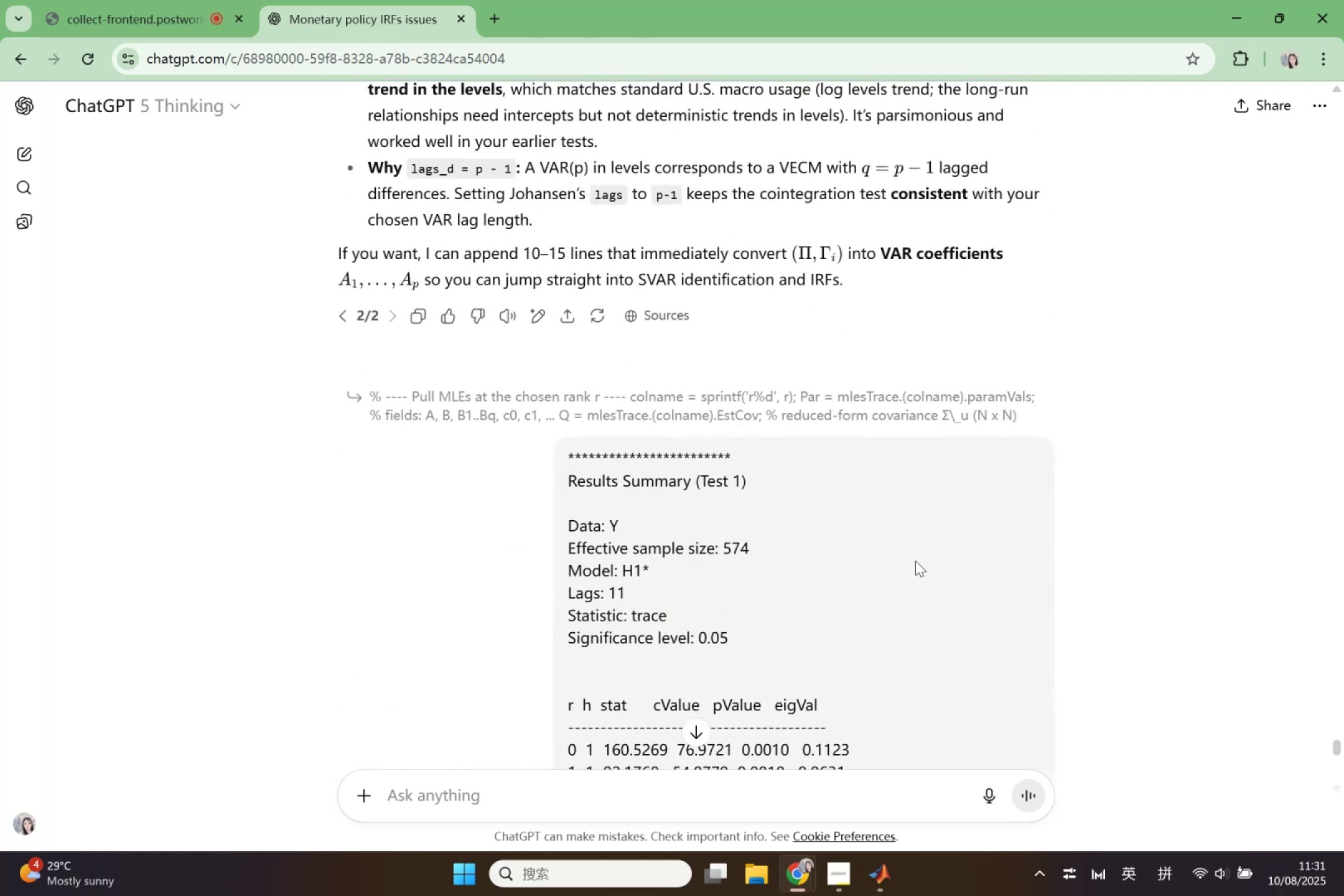 
left_click([938, 559])
 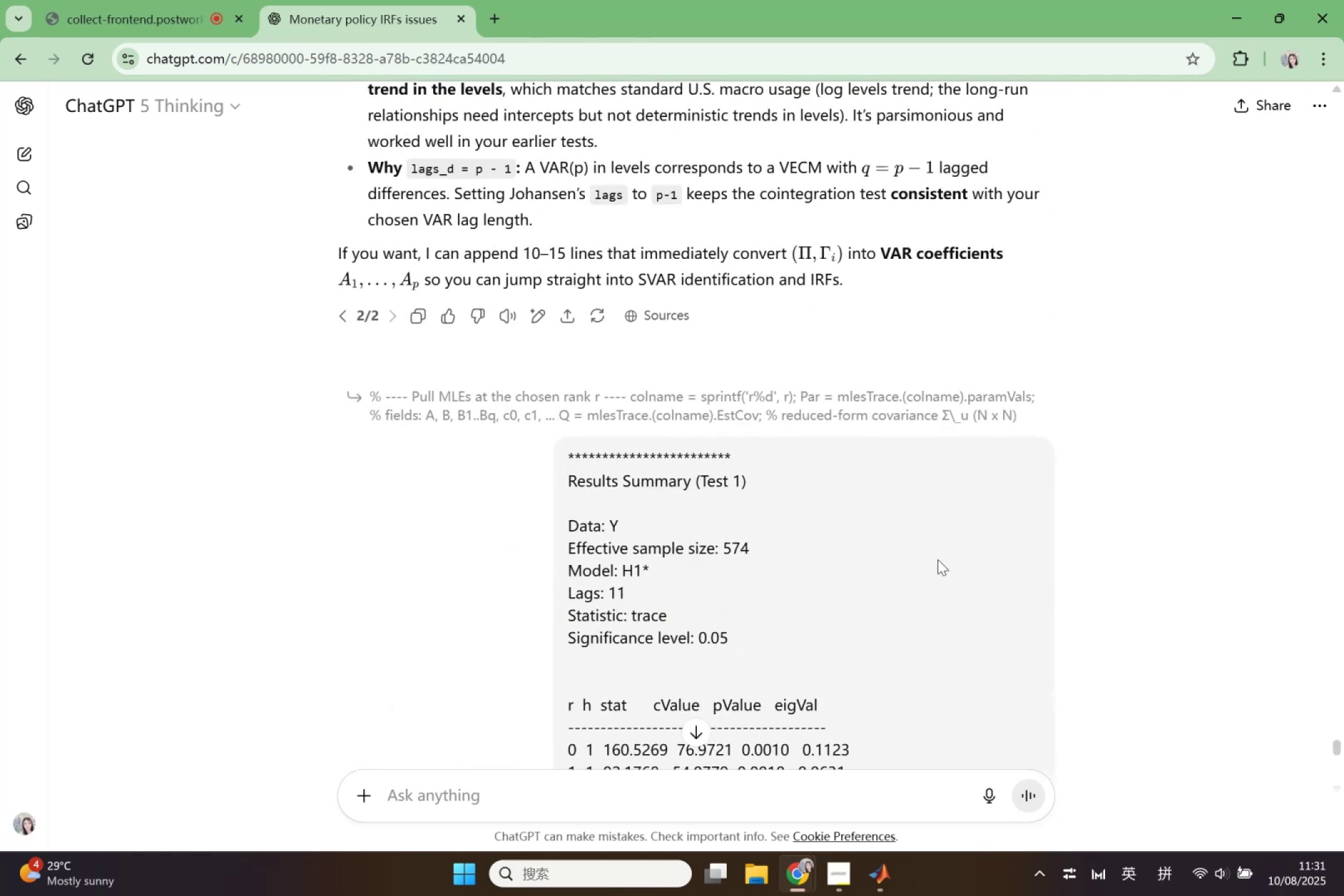 
scroll: coordinate [939, 563], scroll_direction: down, amount: 4.0
 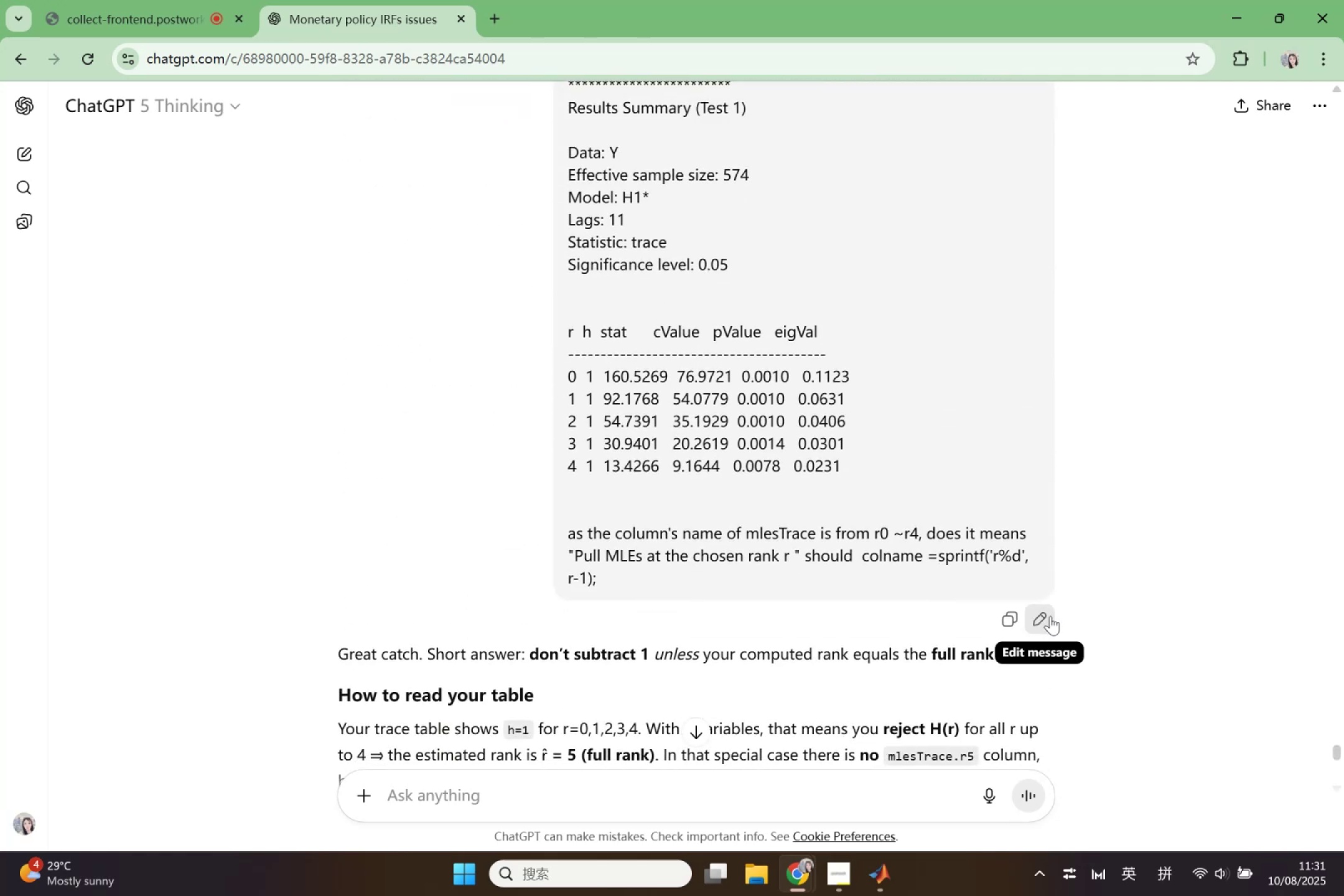 
left_click([1050, 616])
 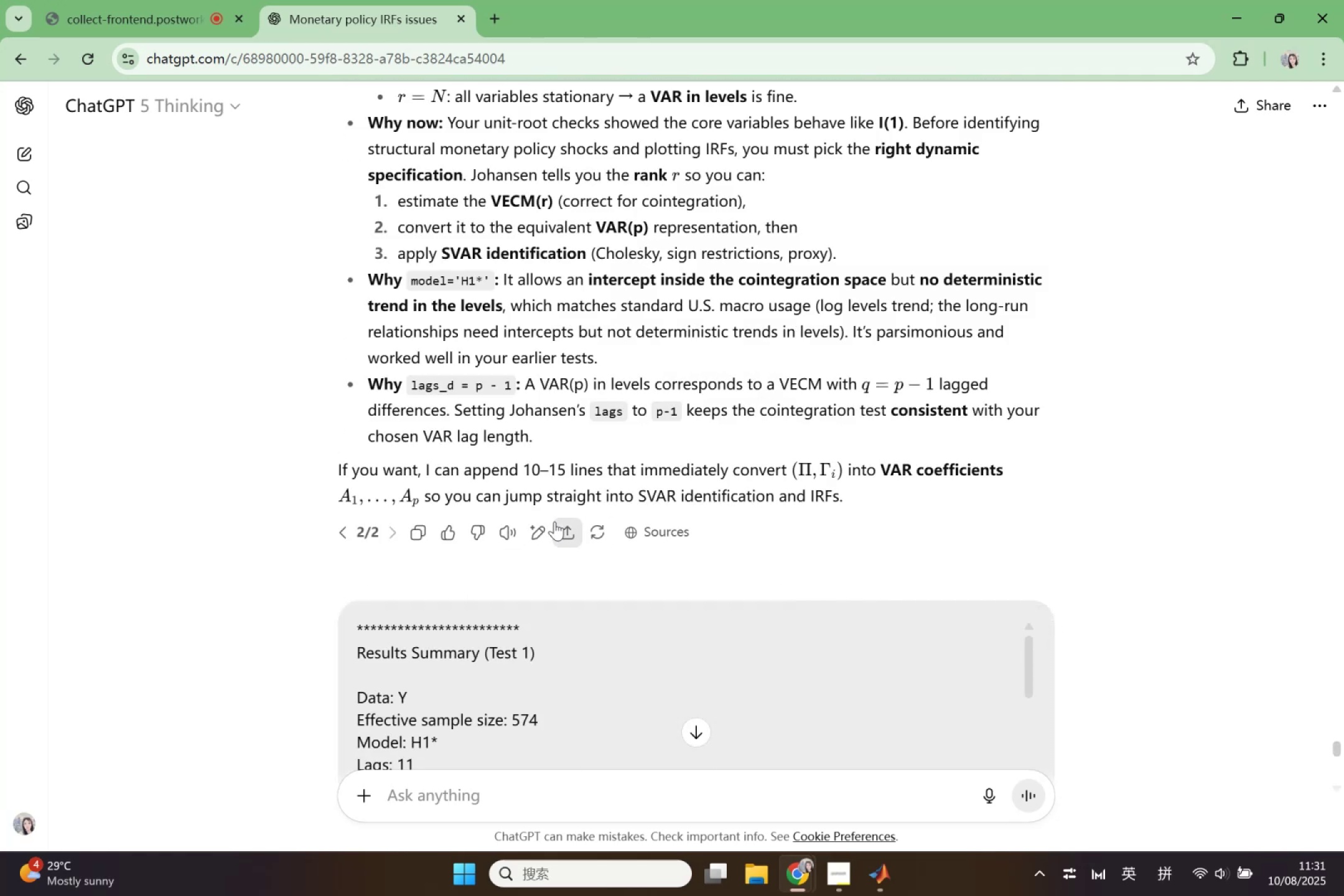 
scroll: coordinate [674, 498], scroll_direction: down, amount: 10.0
 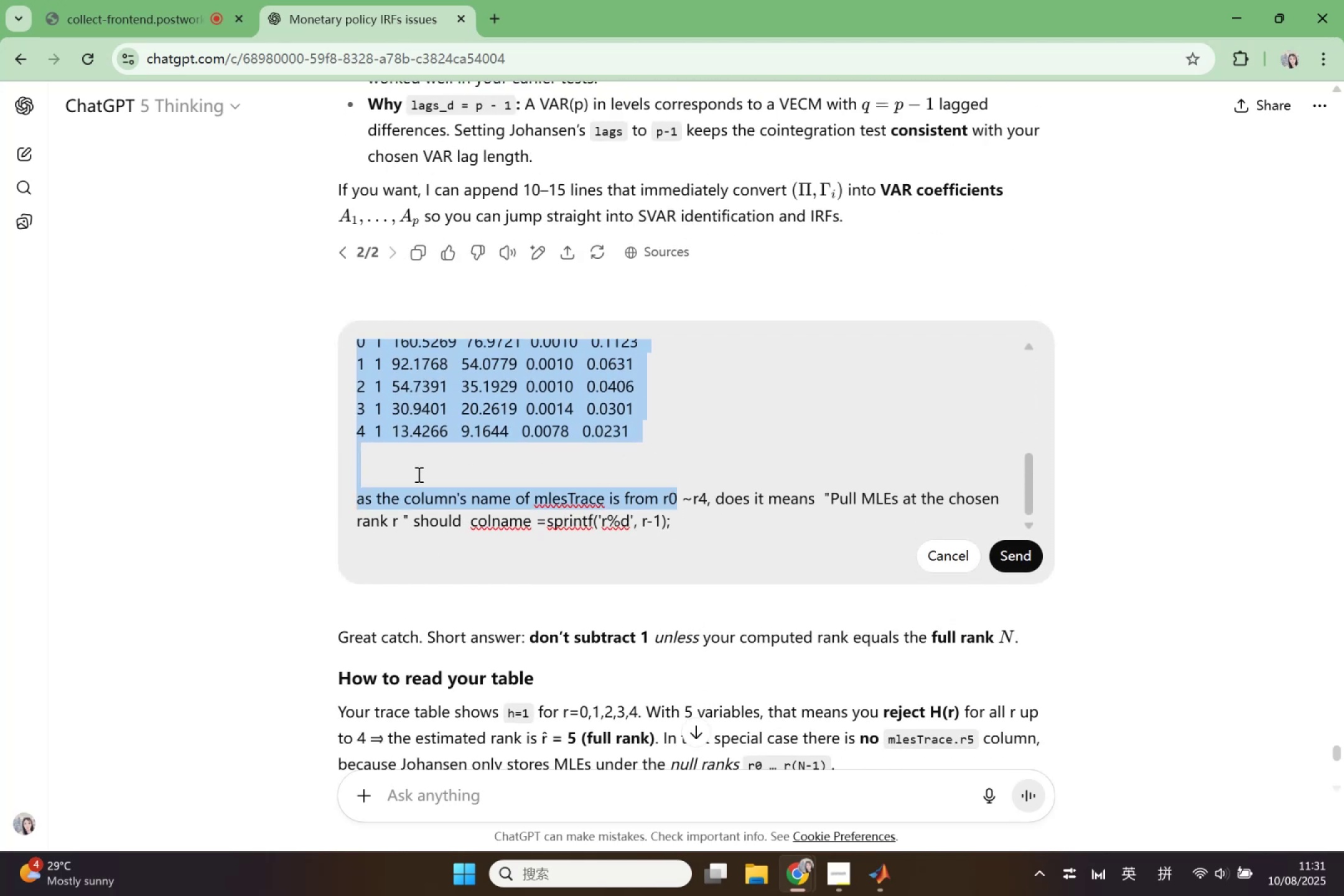 
left_click([418, 474])
 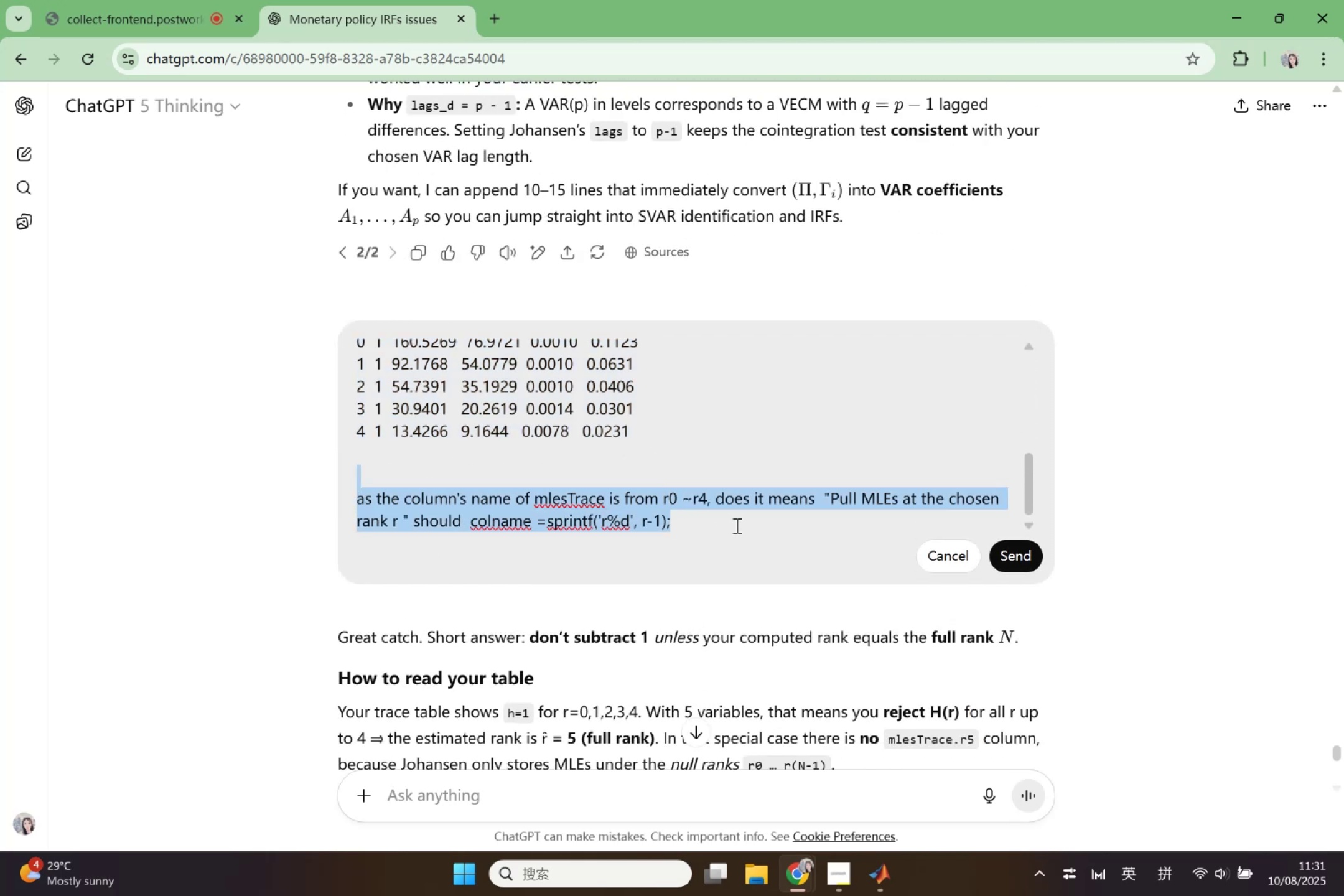 
type(How about )
key(Backspace)
key(Backspace)
key(Backspace)
key(Backspace)
key(Backspace)
key(Backspace)
key(Backspace)
key(Backspace)
key(Backspace)
key(Backspace)
type(Analyse this results)
key(Backspace)
type( from "")
 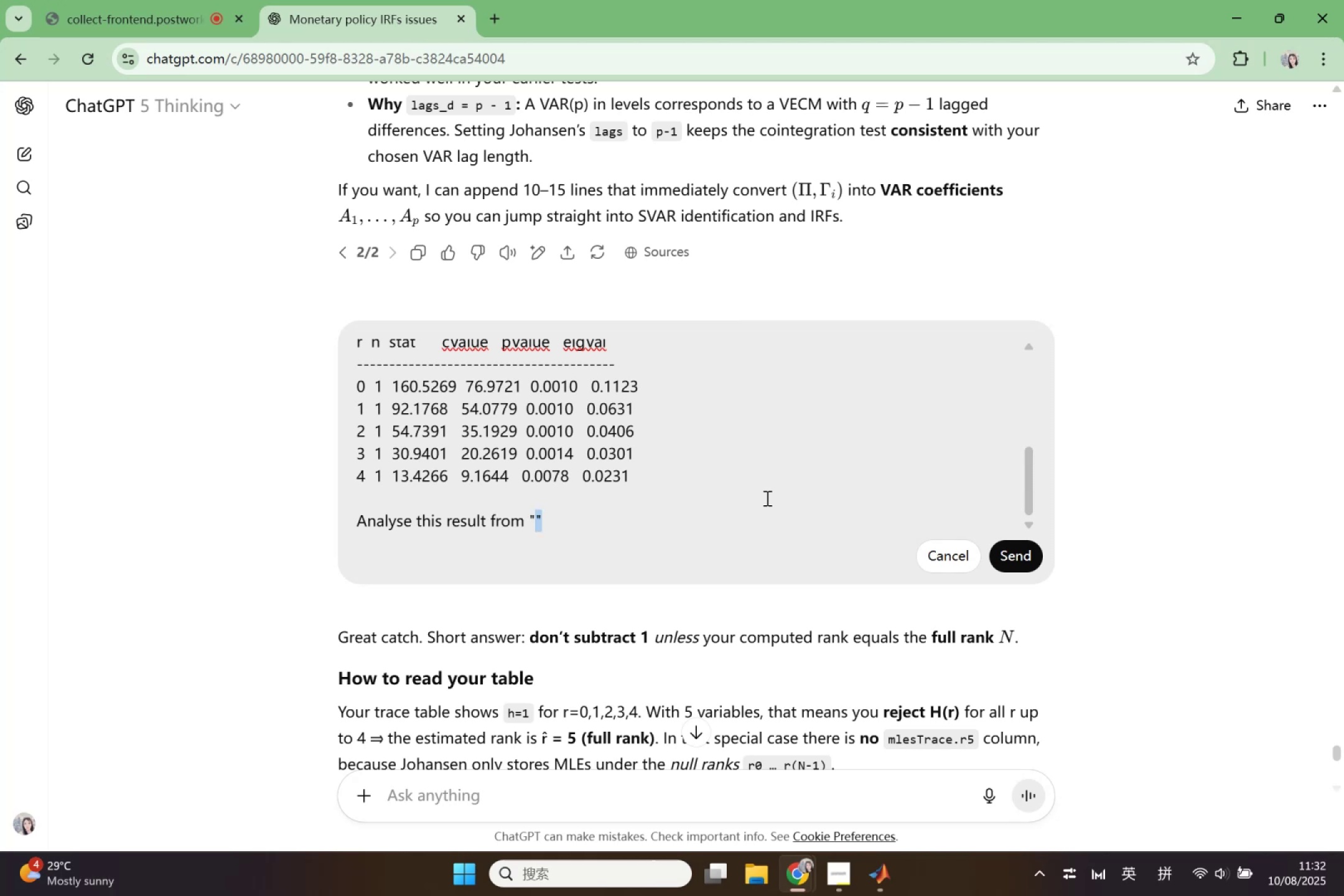 
key(Shift+ArrowLeft)
 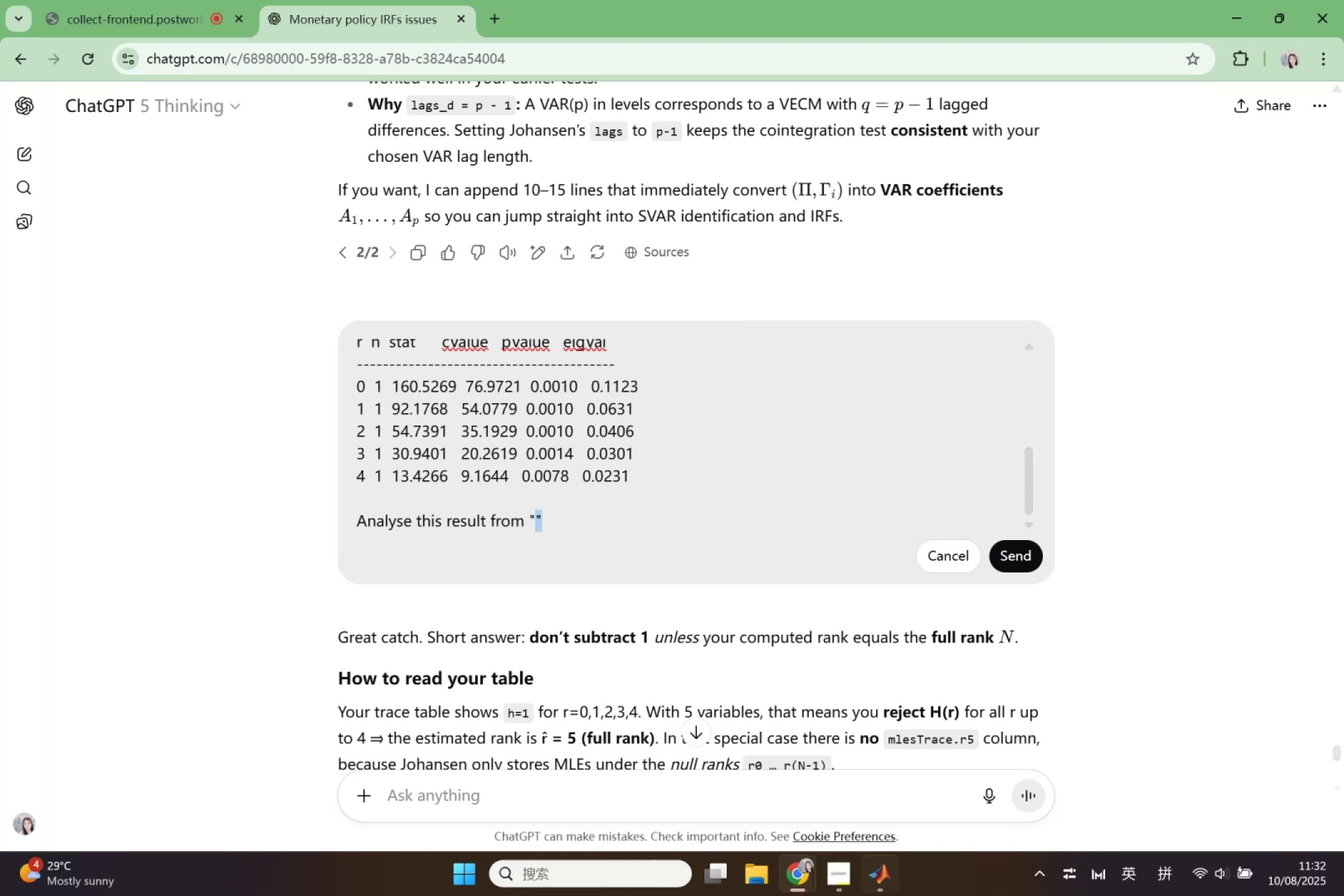 
left_click([890, 872])
 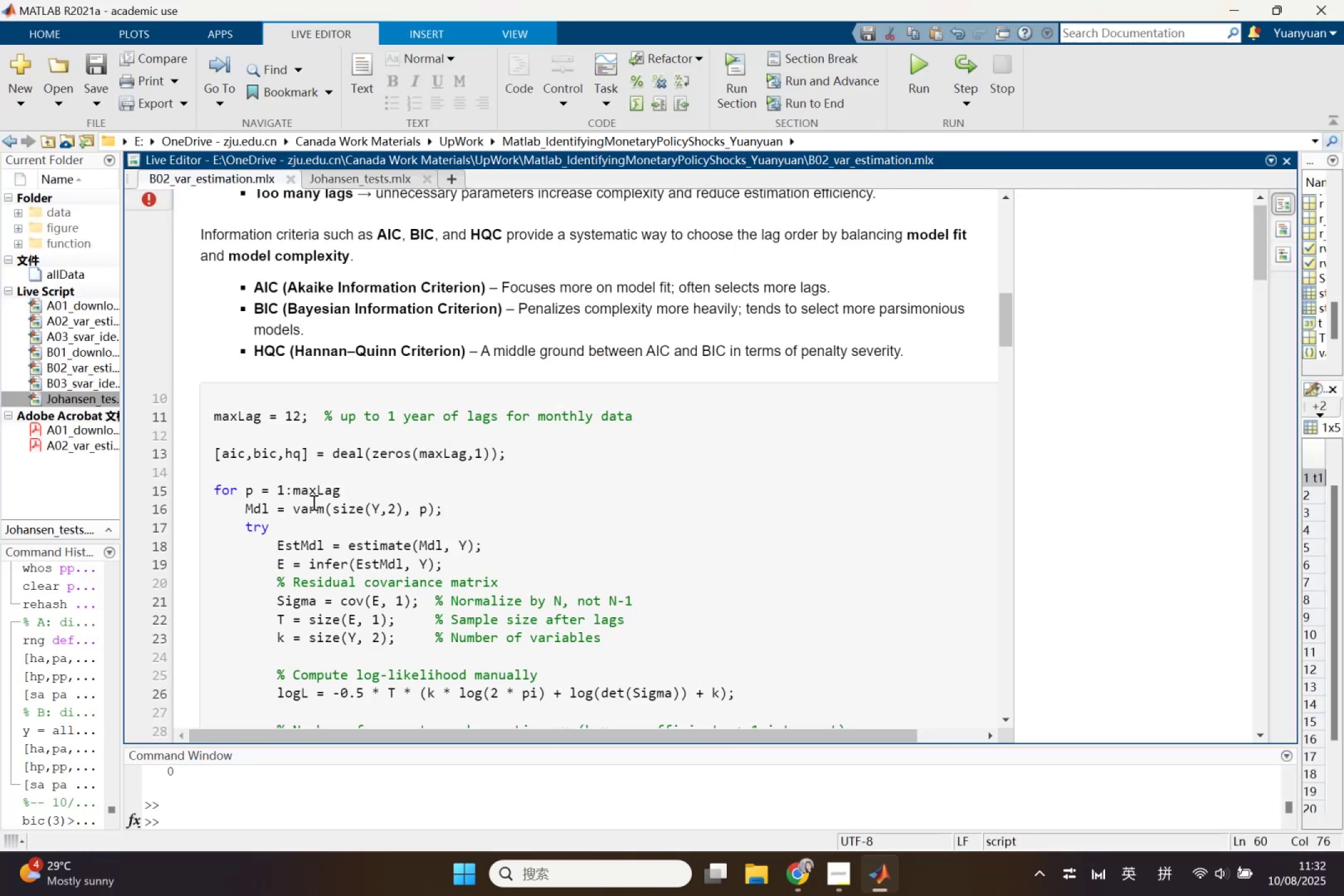 
scroll: coordinate [327, 548], scroll_direction: down, amount: 8.0
 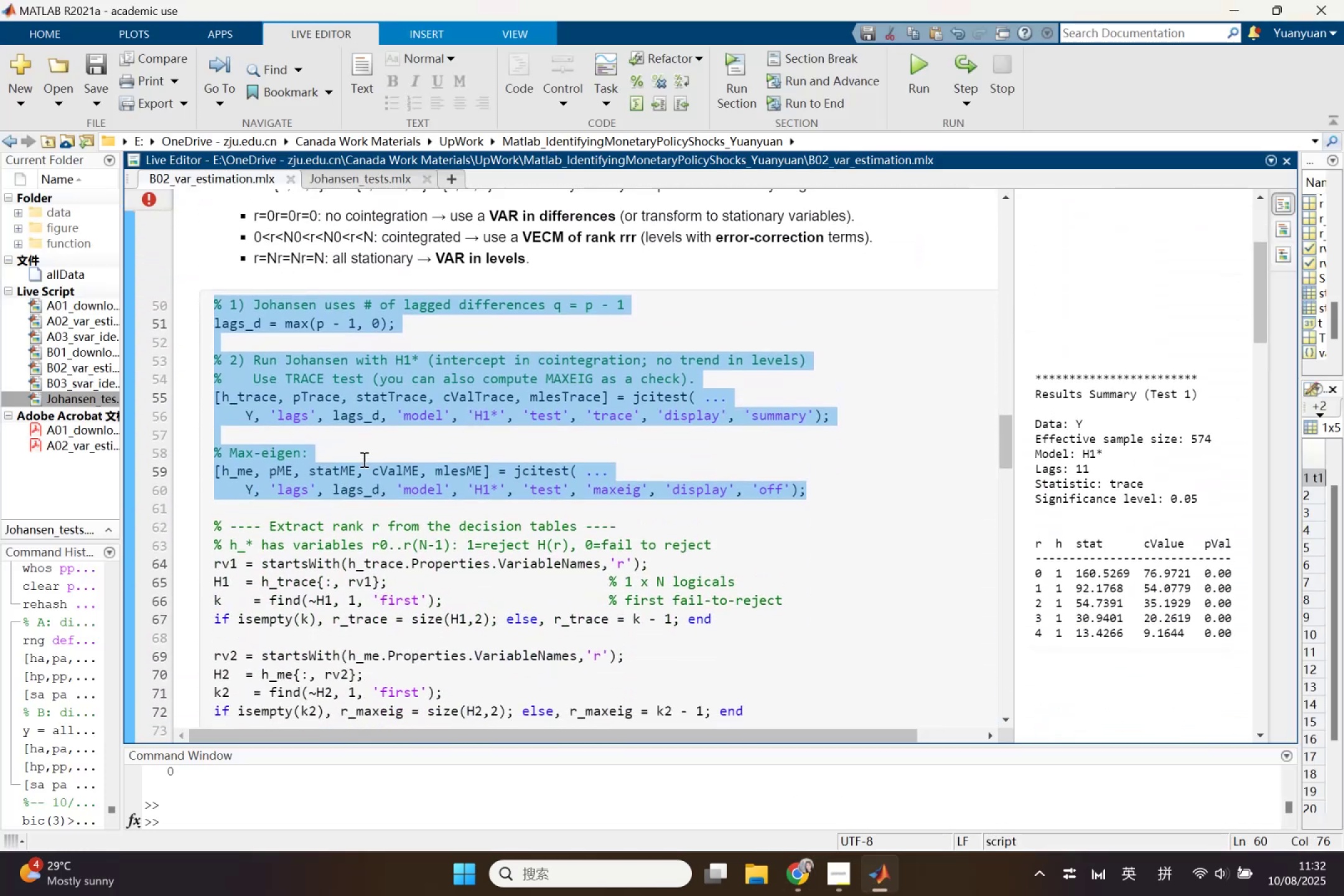 
left_click([363, 459])
 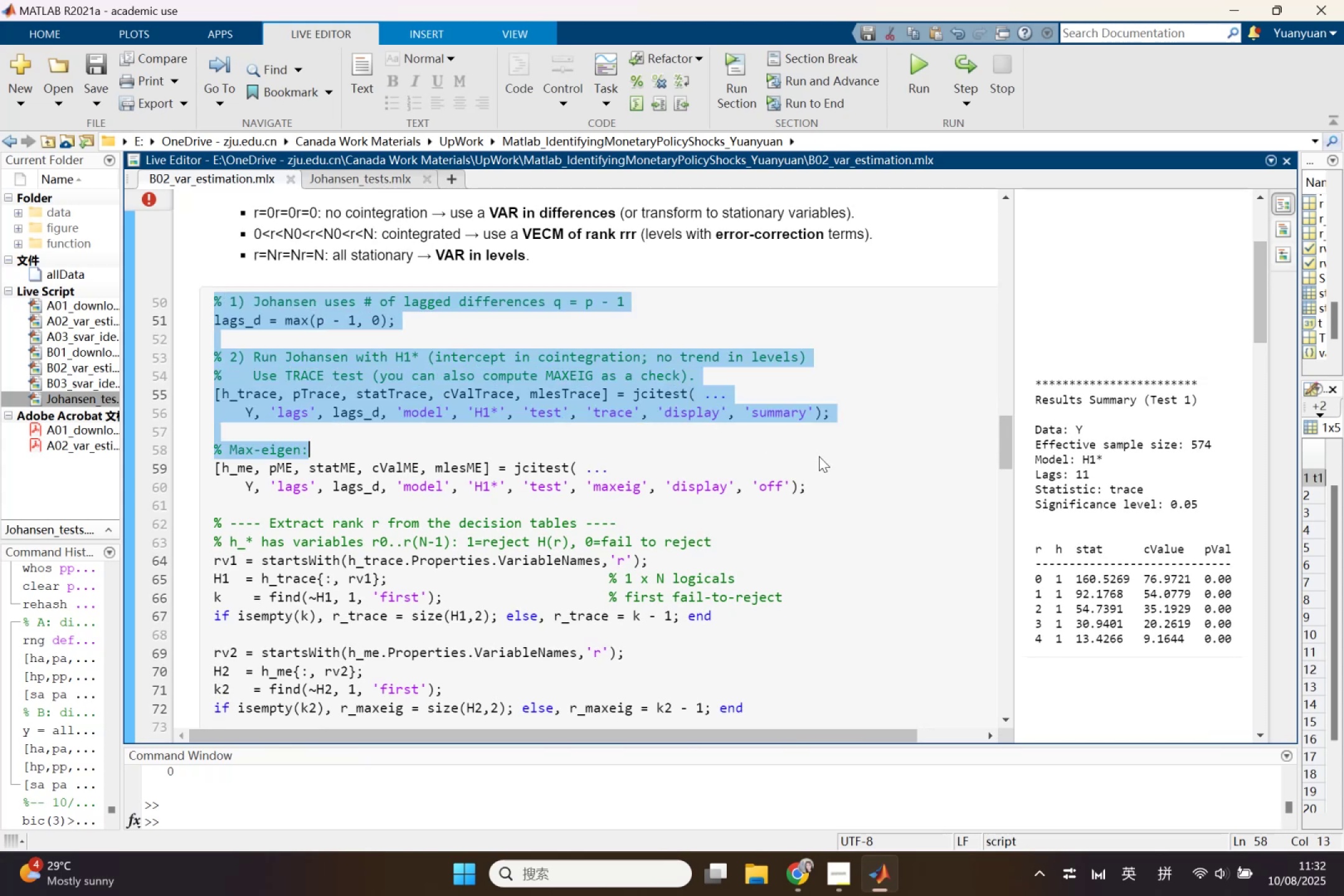 
key(Control+ControlLeft)
 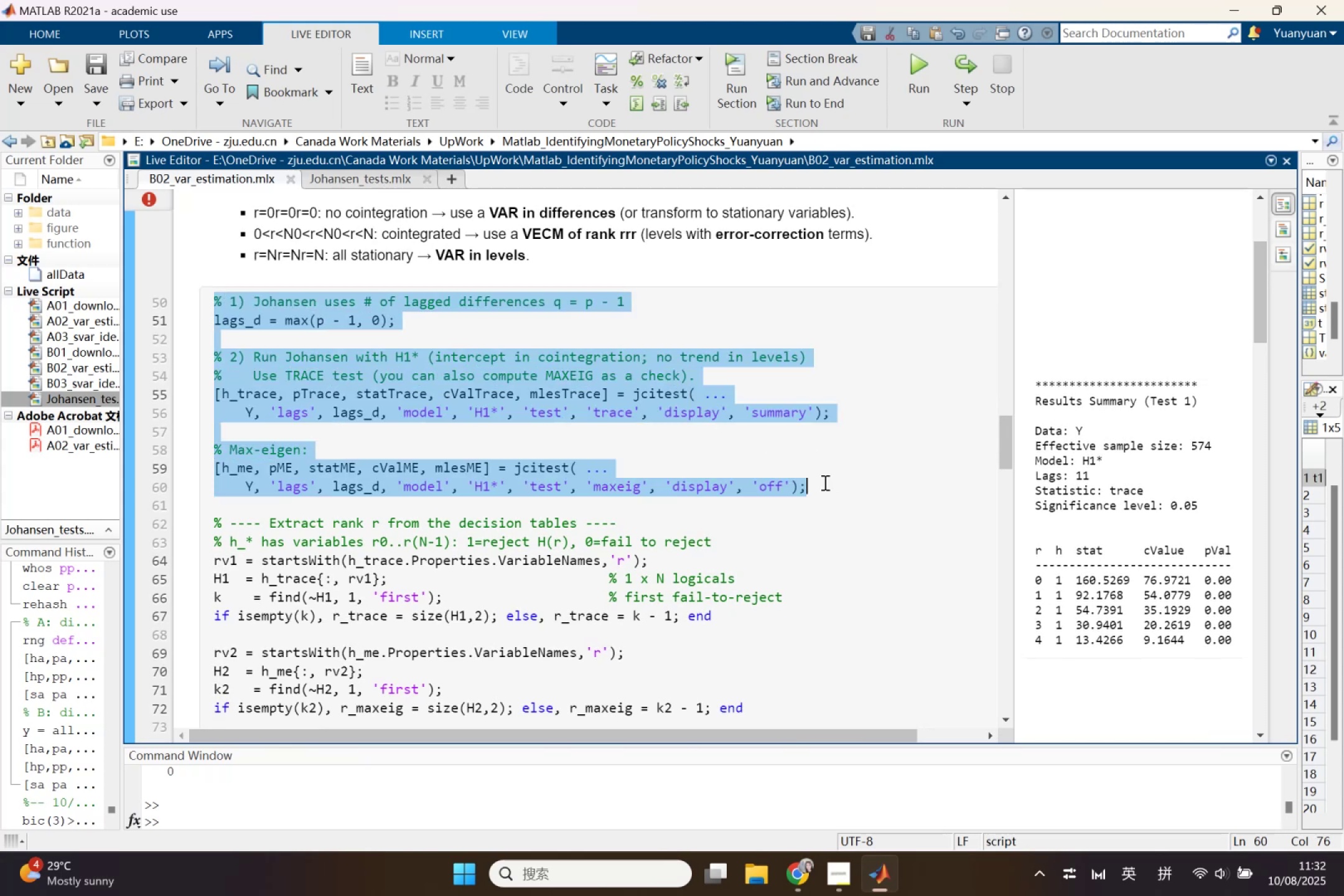 
key(Control+C)
 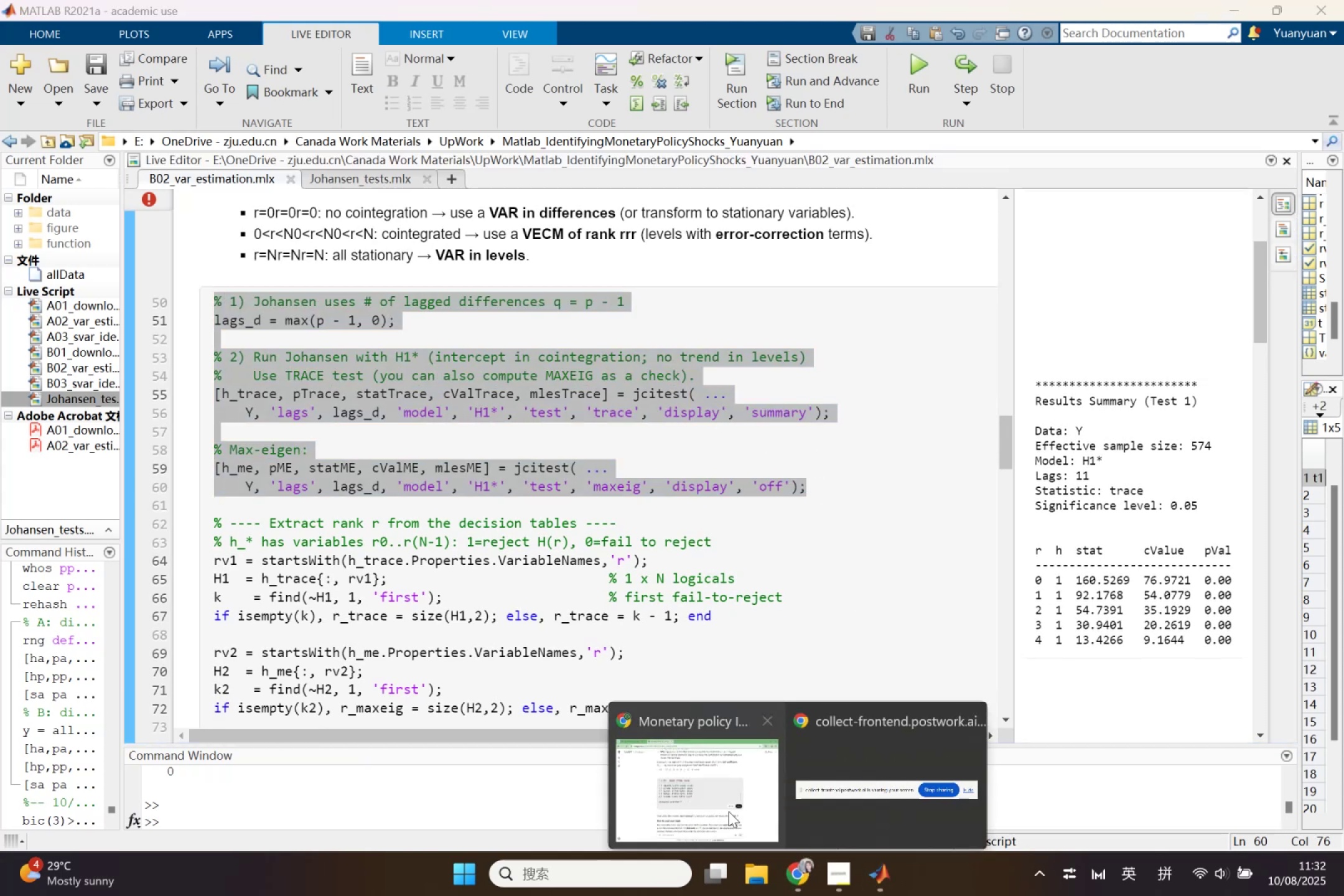 
left_click([656, 729])
 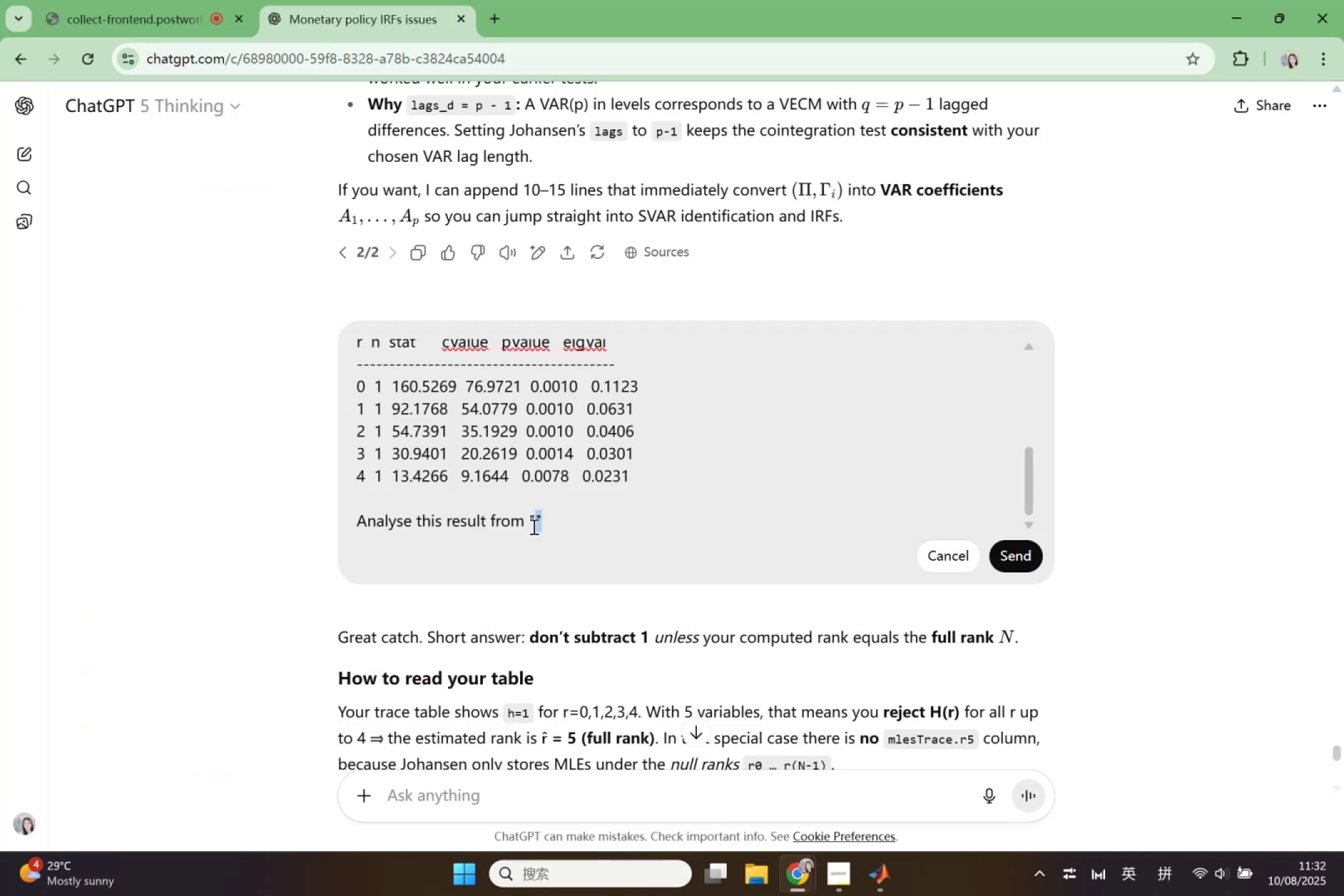 
left_click([593, 509])
 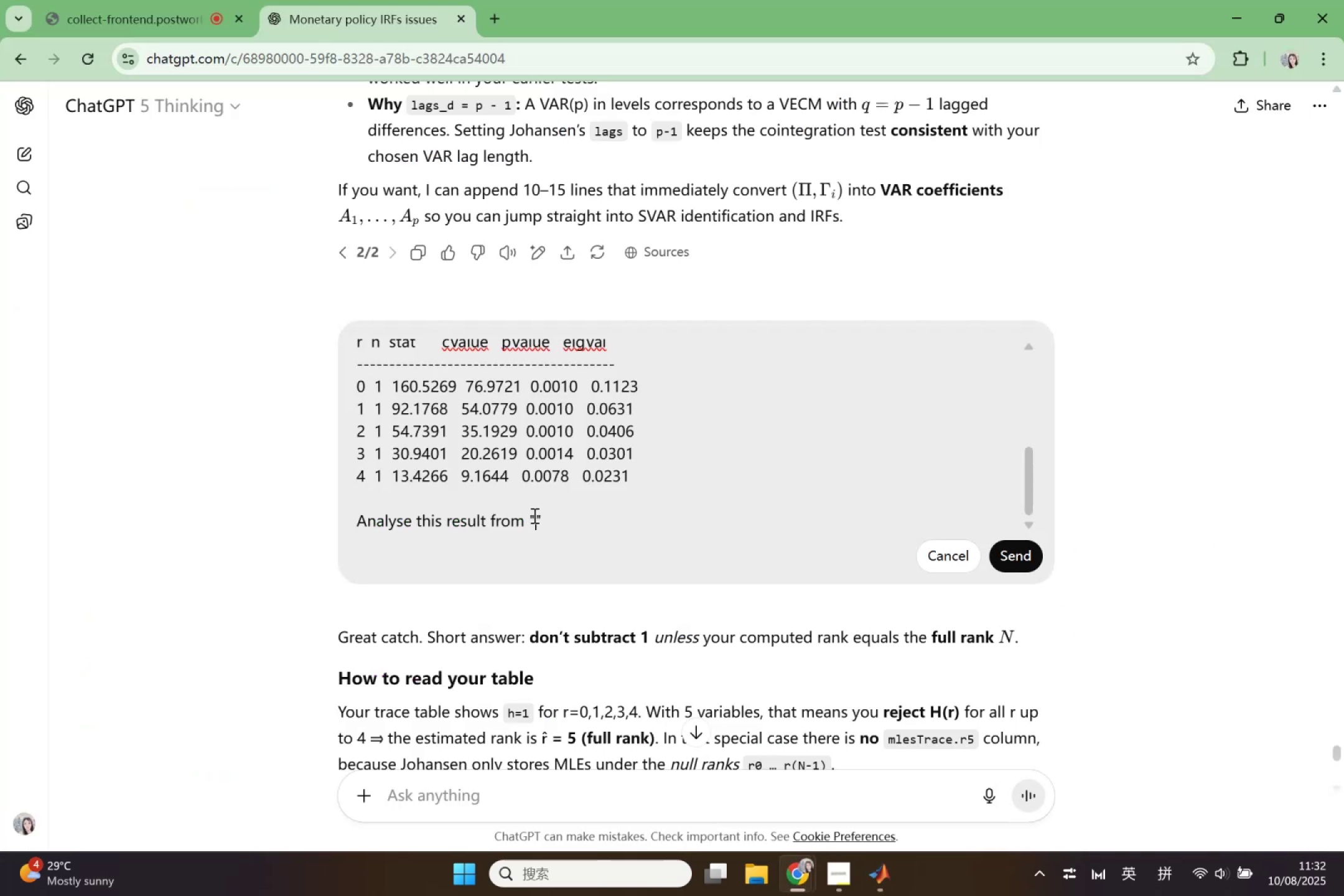 
key(Control+ControlLeft)
 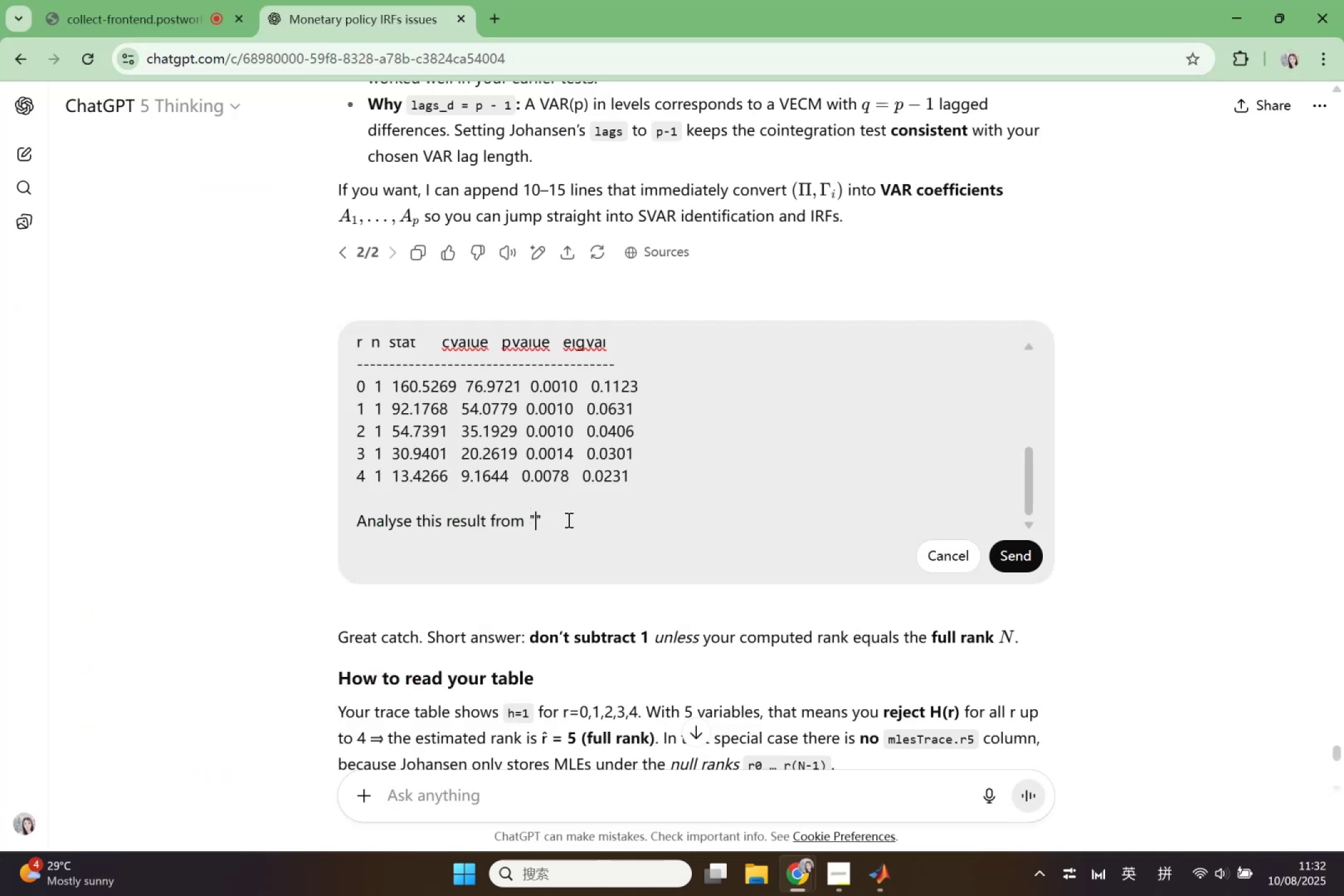 
key(Control+V)
 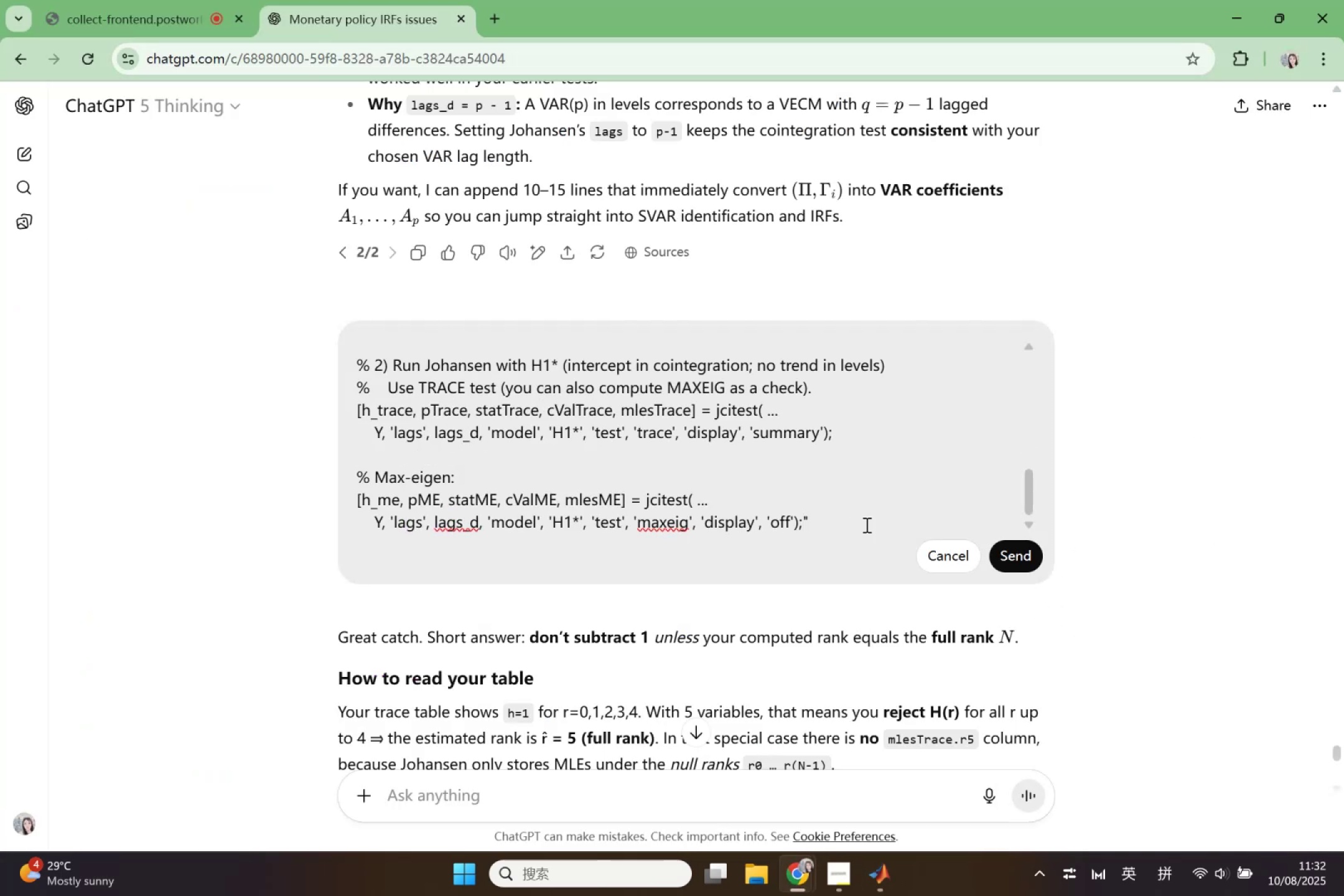 
left_click([865, 525])
 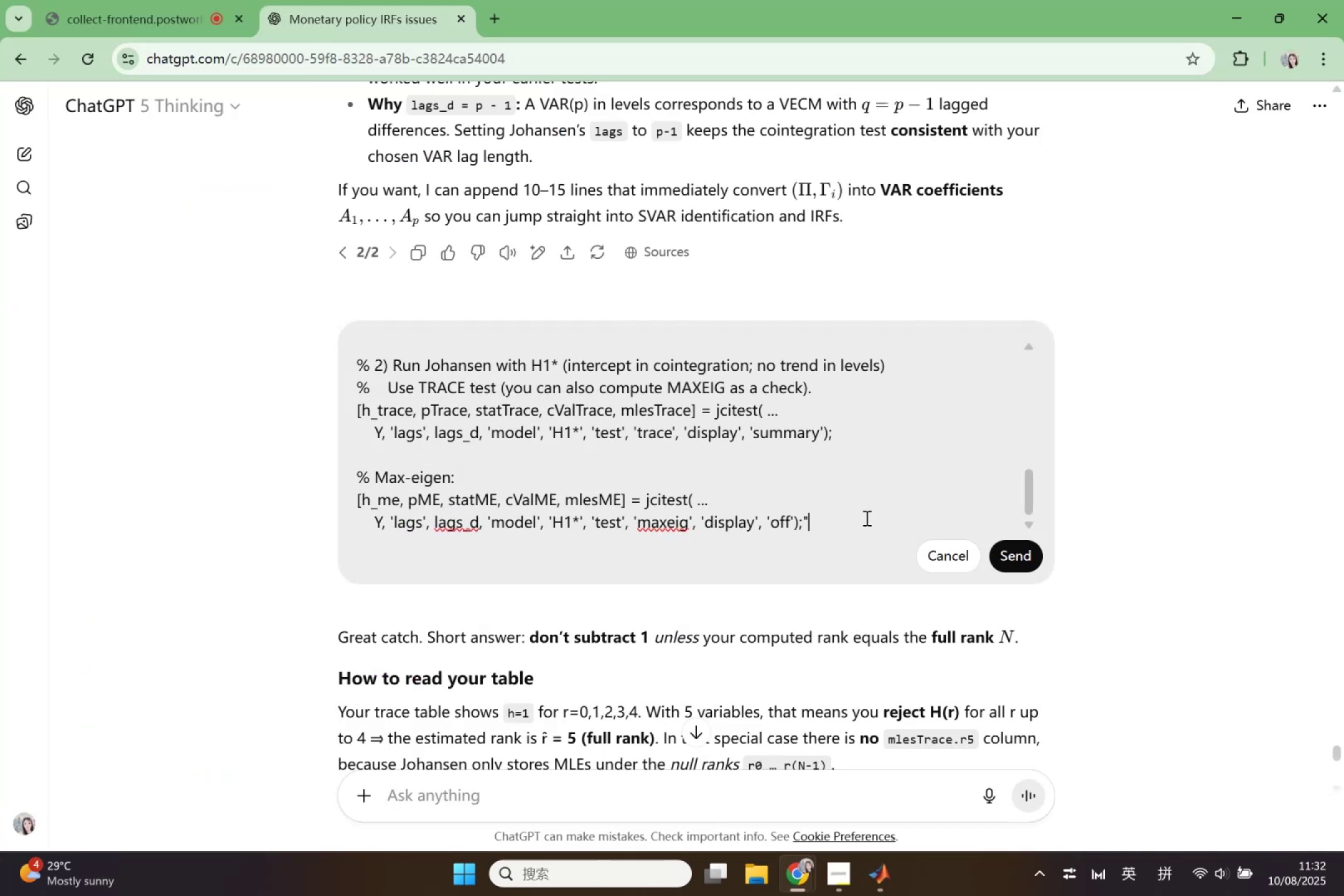 
key(Shift+Enter)
 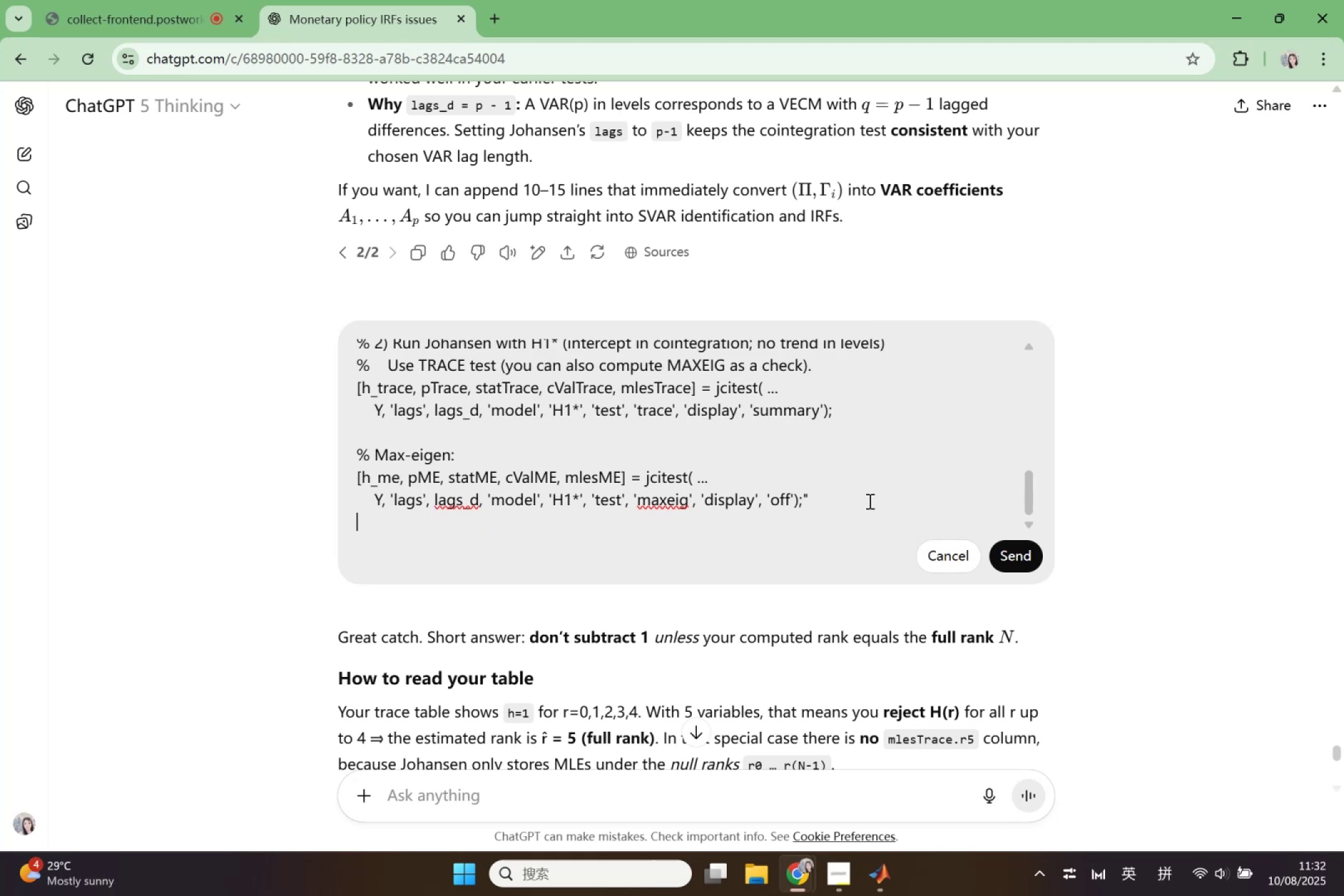 
key(Shift+Enter)
 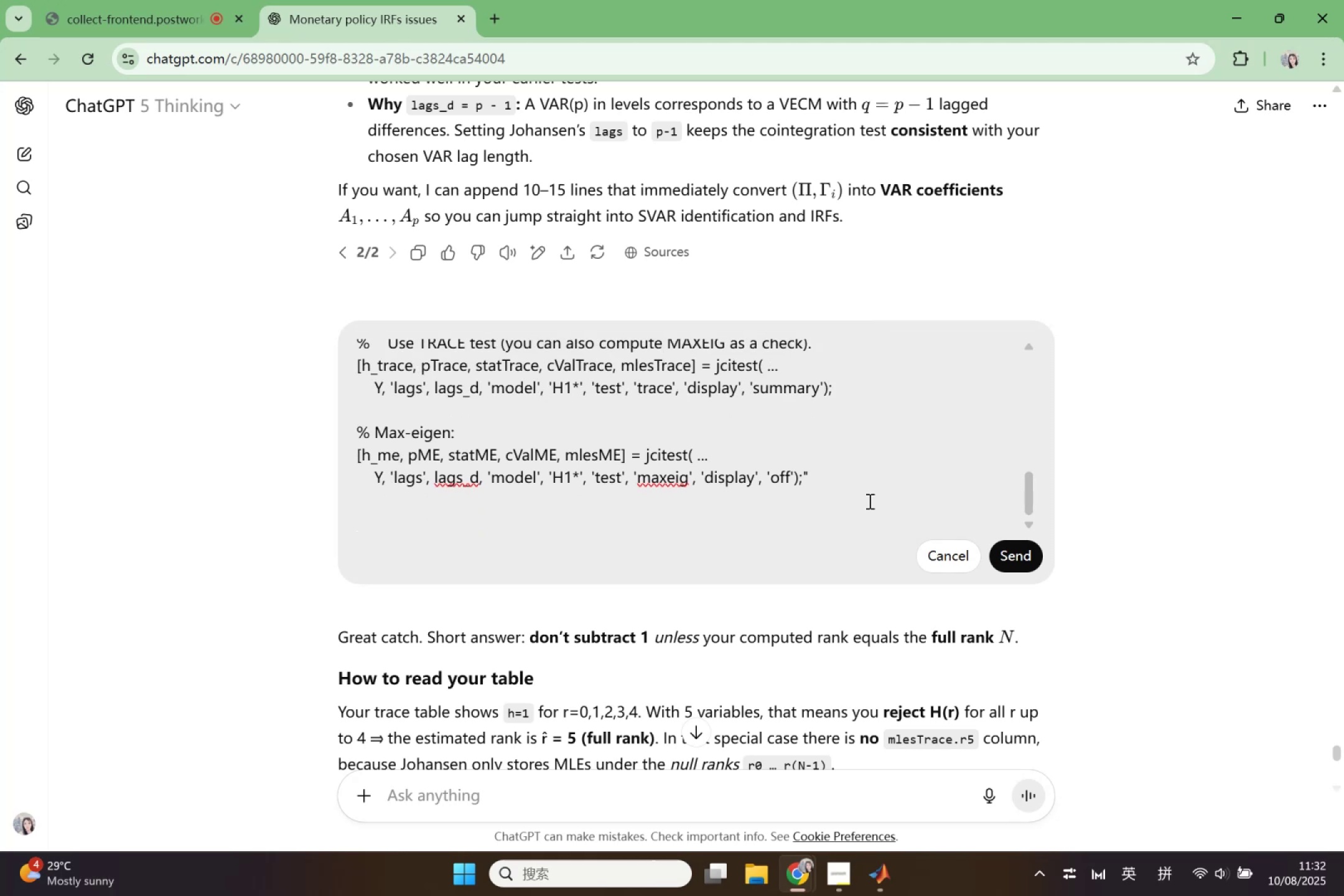 
type(where Y)
key(Backspace)
type(sie)
key(Backspace)
type(z)
key(Backspace)
key(Backspace)
key(Backspace)
type(Y has 5 columns abd)
key(Backspace)
key(Backspace)
type(nd lags_d=)
 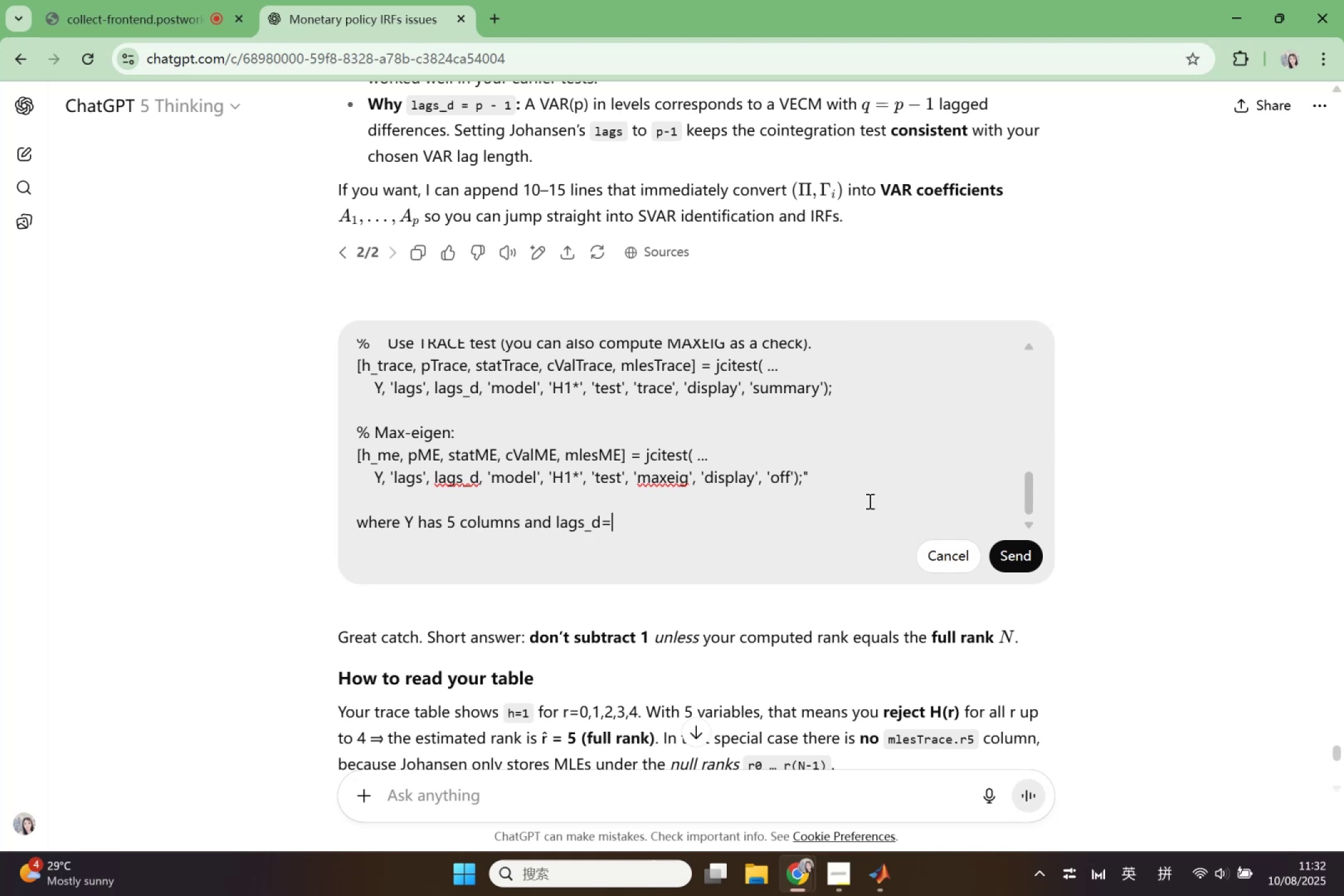 
mouse_move([732, 838])
 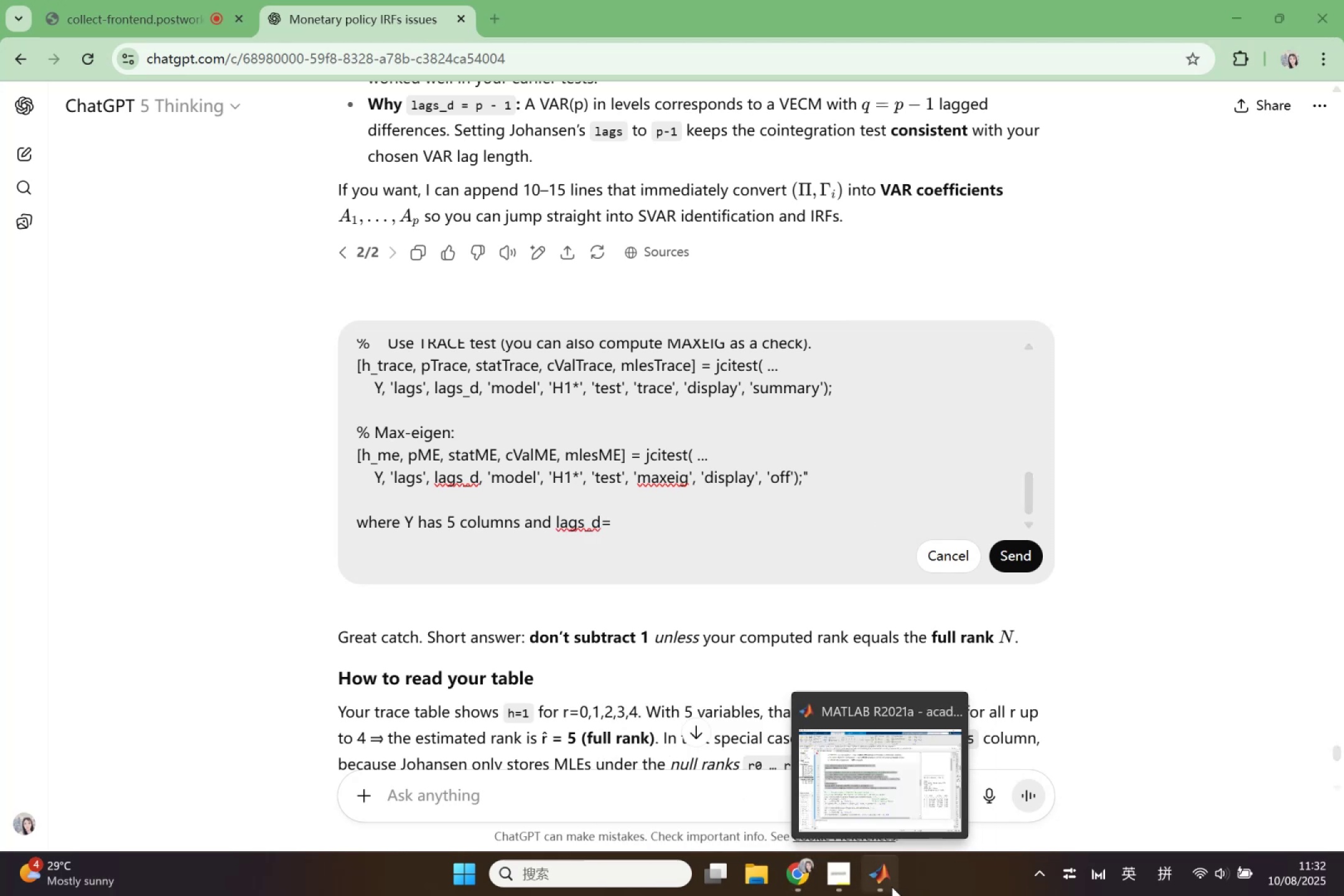 
left_click([891, 887])
 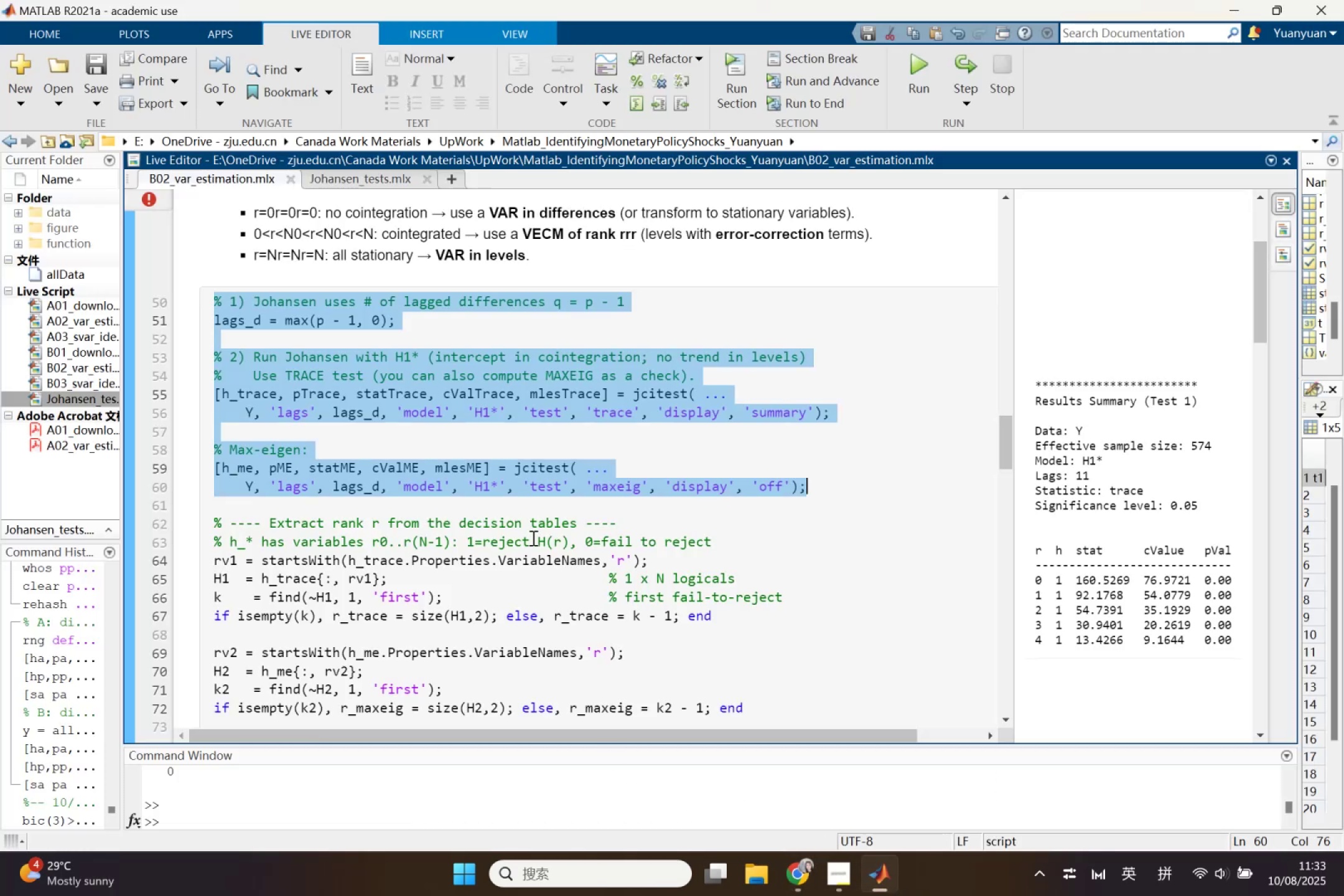 
left_click([529, 518])
 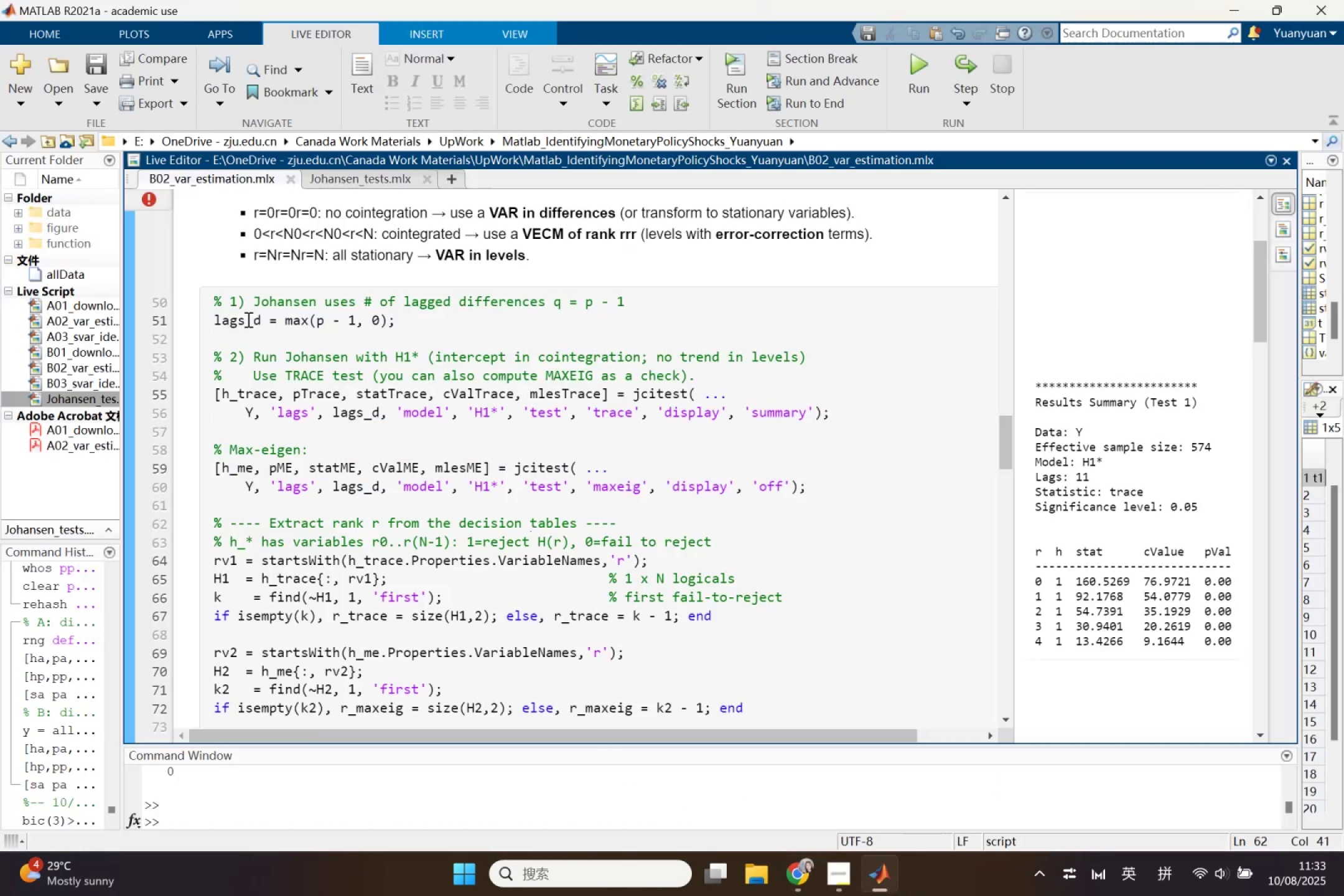 
left_click([247, 319])
 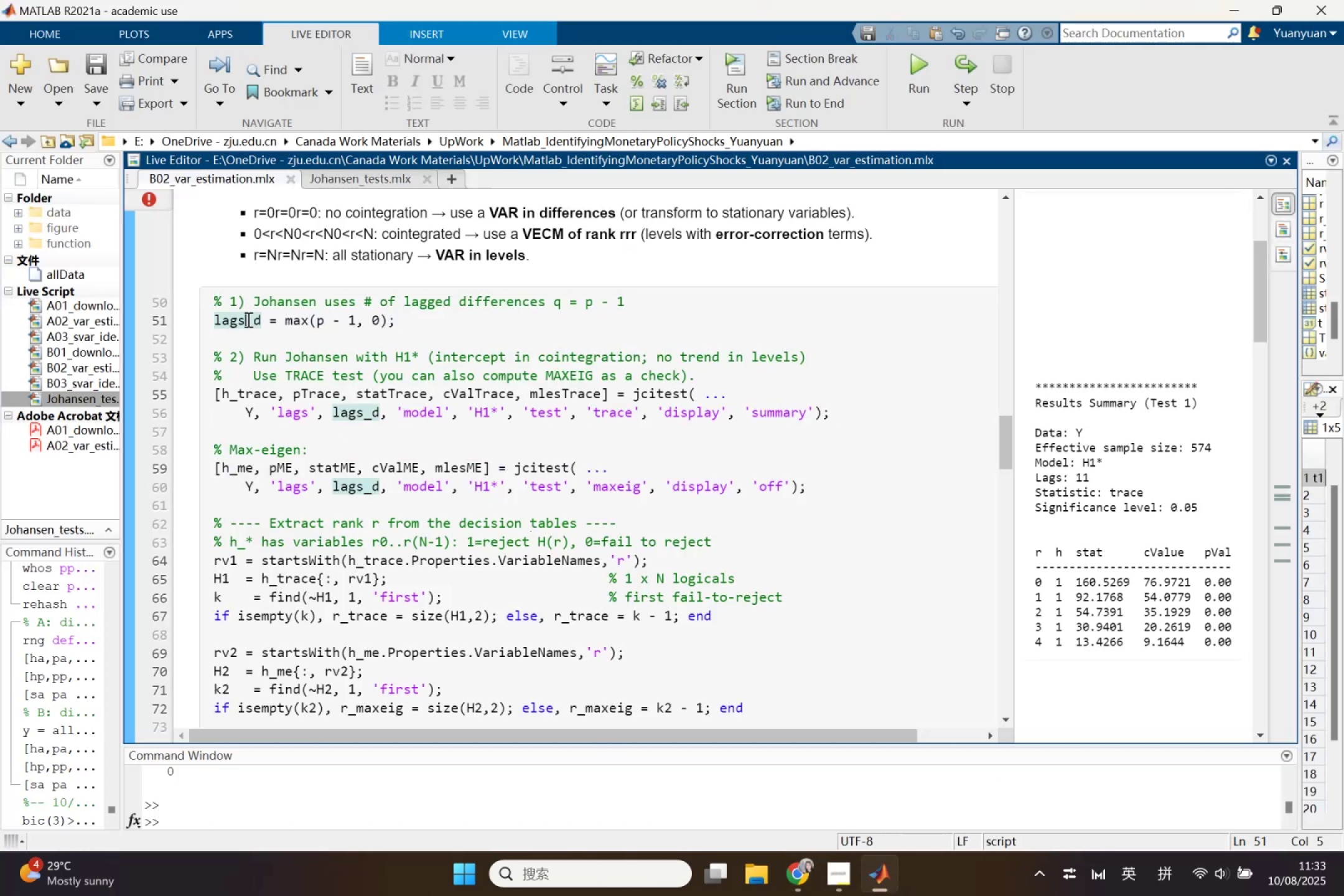 
right_click([247, 319])
 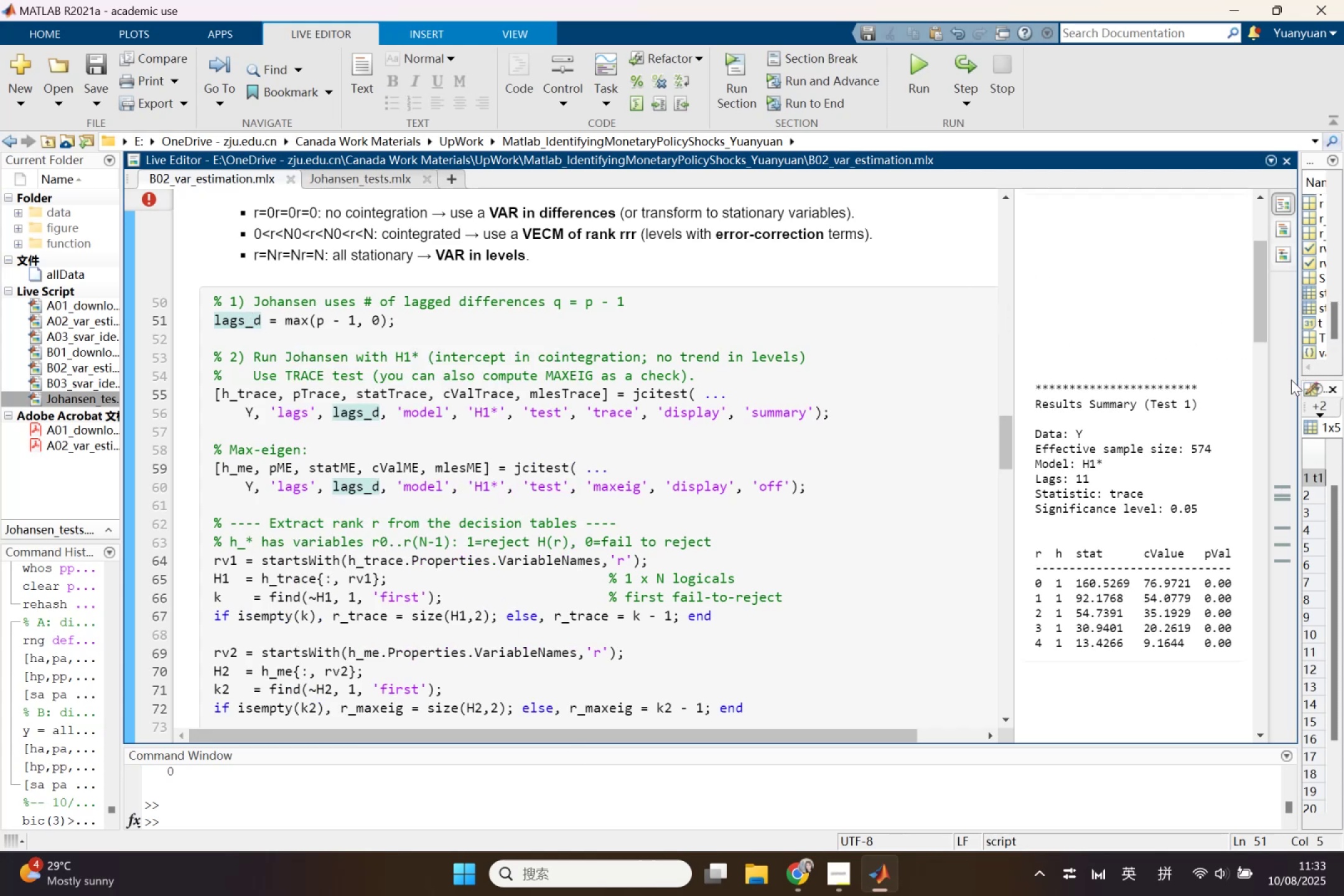 
wait(6.68)
 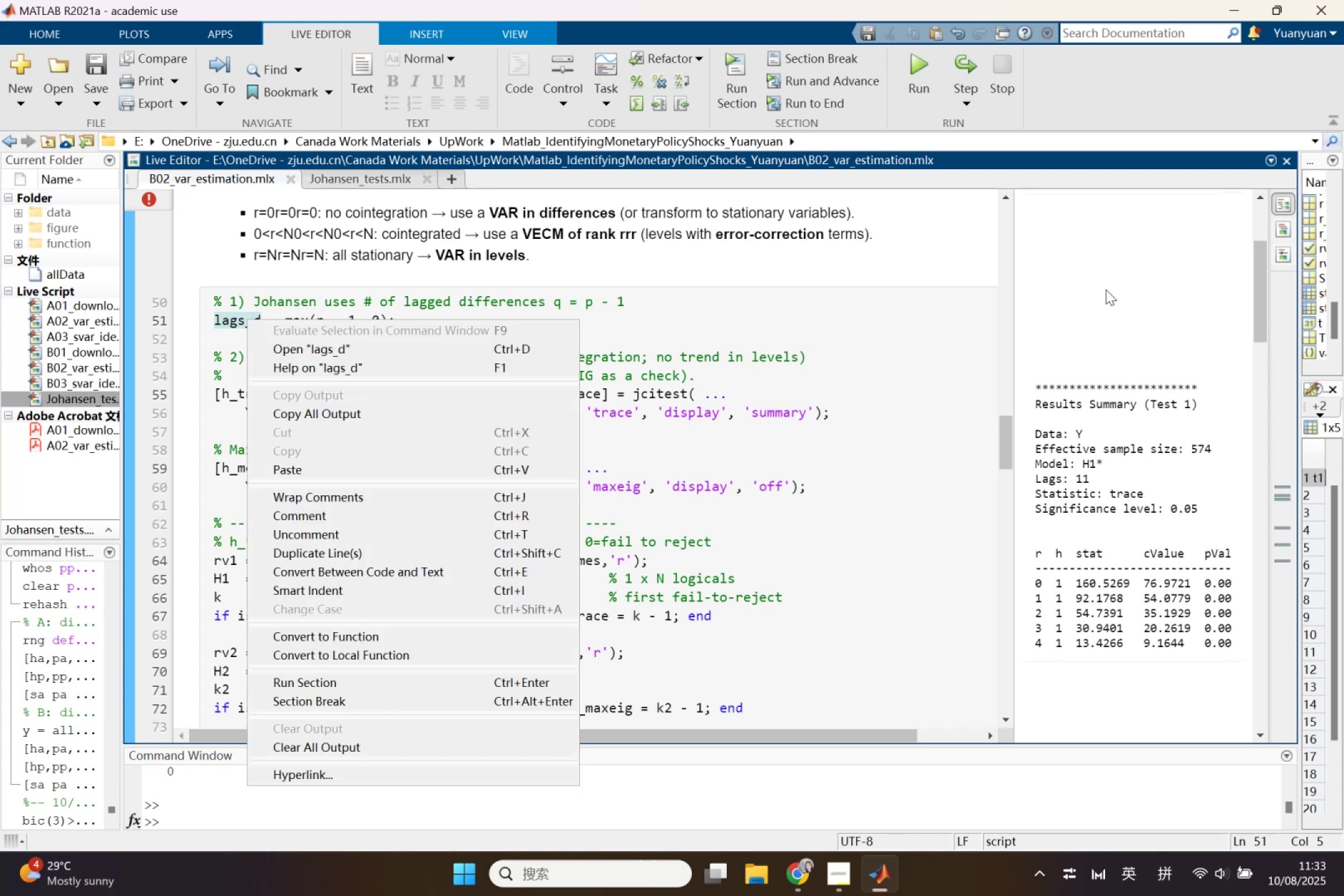 
left_click([900, 292])
 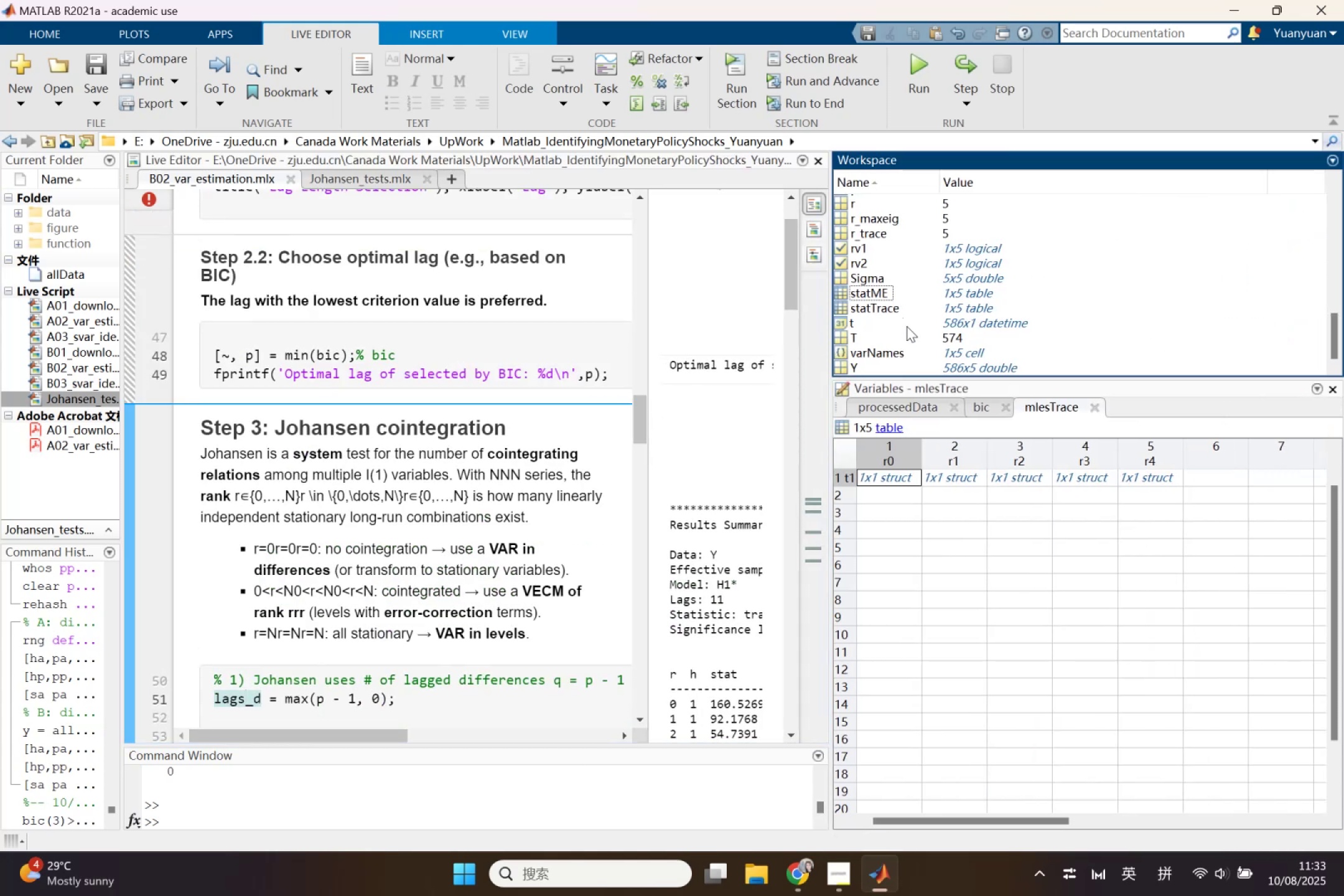 
scroll: coordinate [907, 330], scroll_direction: down, amount: 2.0
 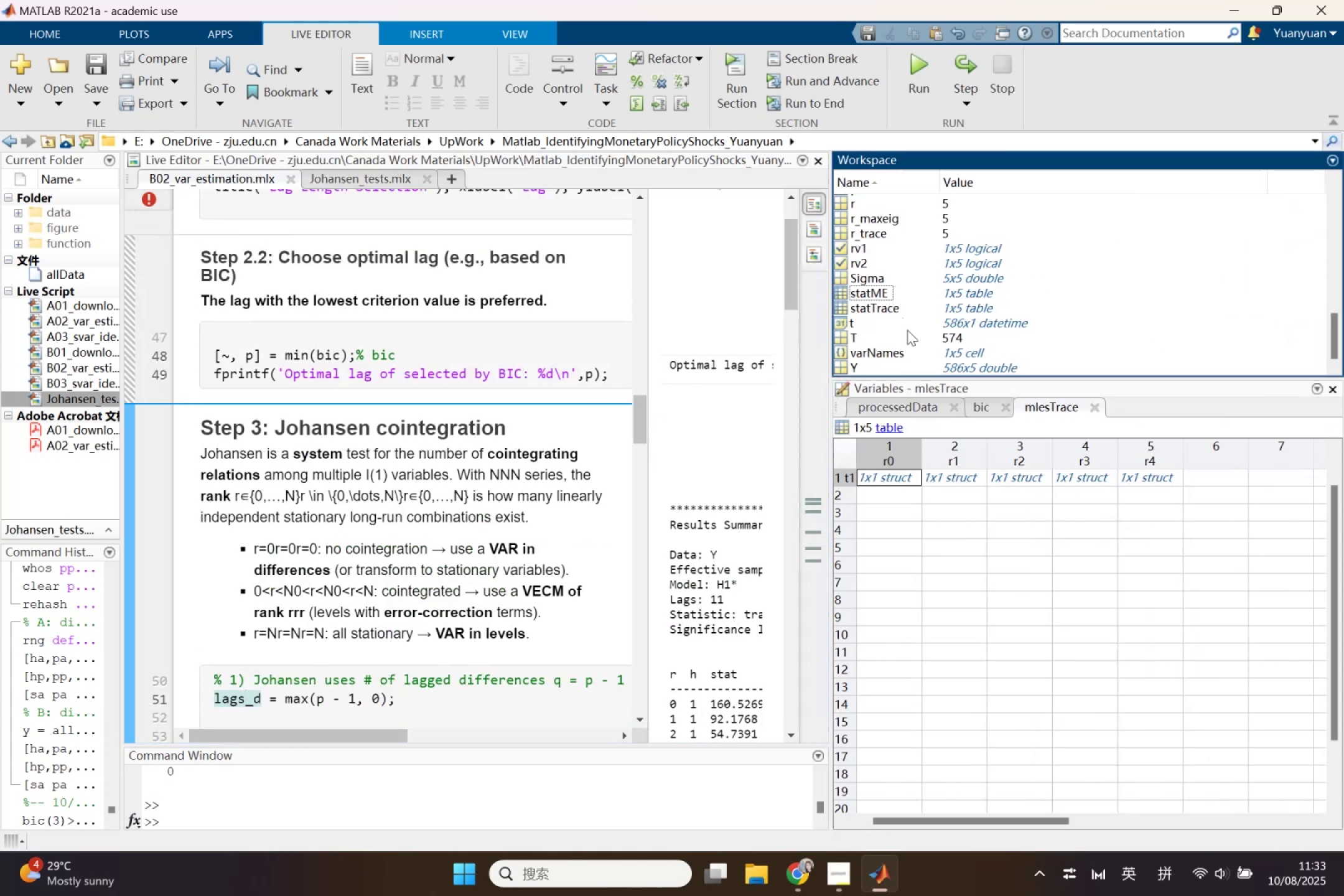 
scroll: coordinate [907, 330], scroll_direction: up, amount: 3.0
 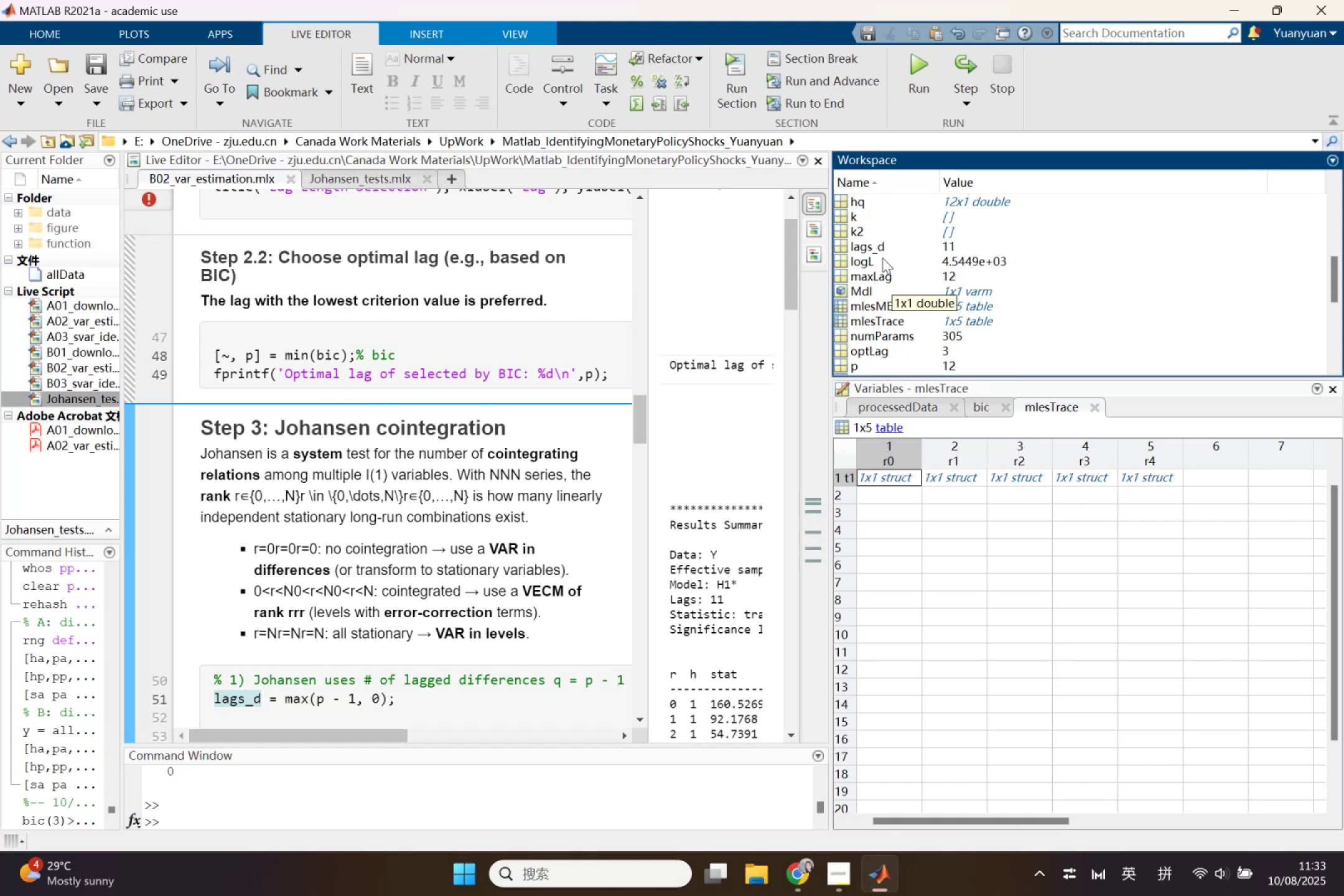 
left_click([879, 251])
 